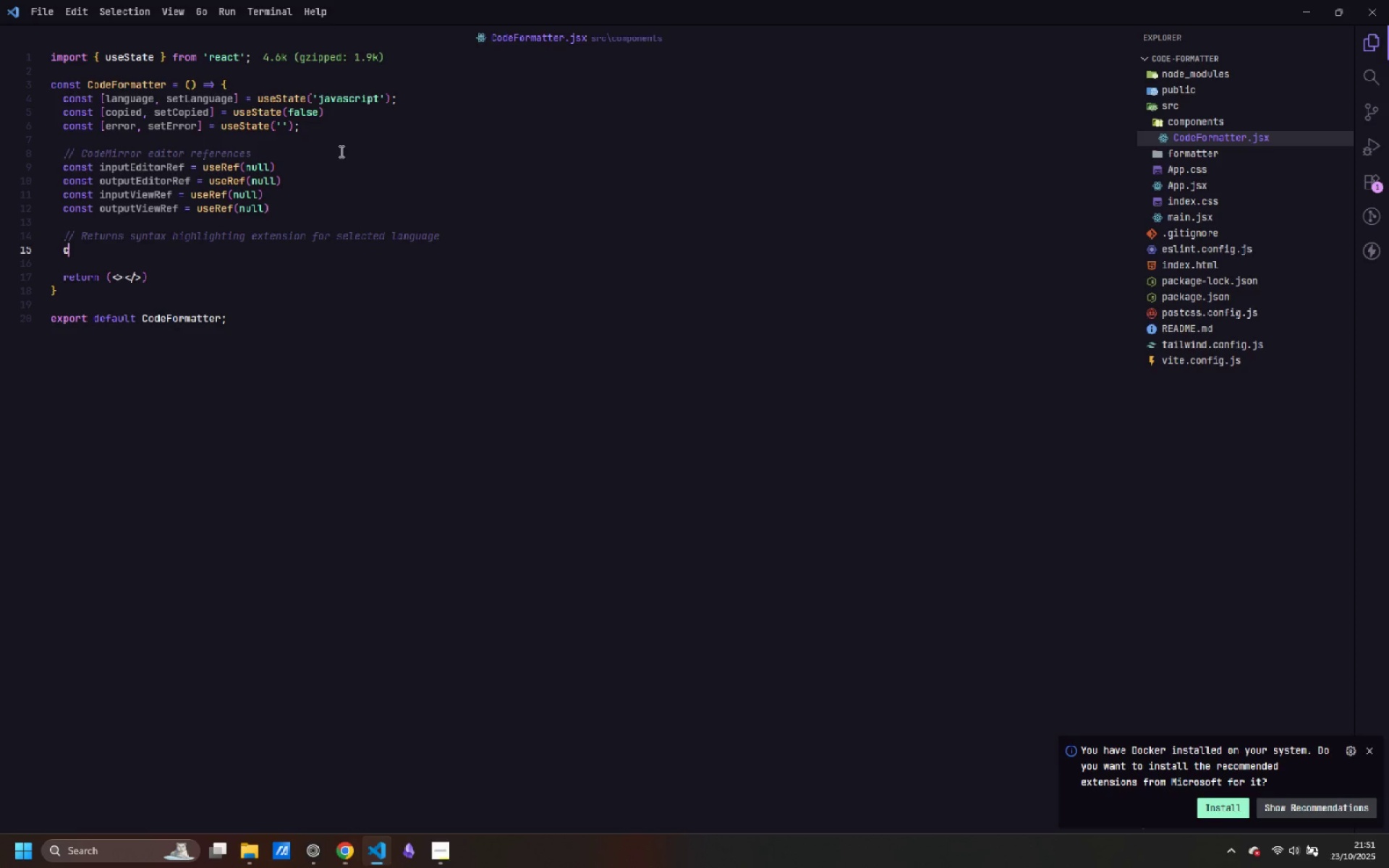 
type(const getLanguageExtension = (lang)
 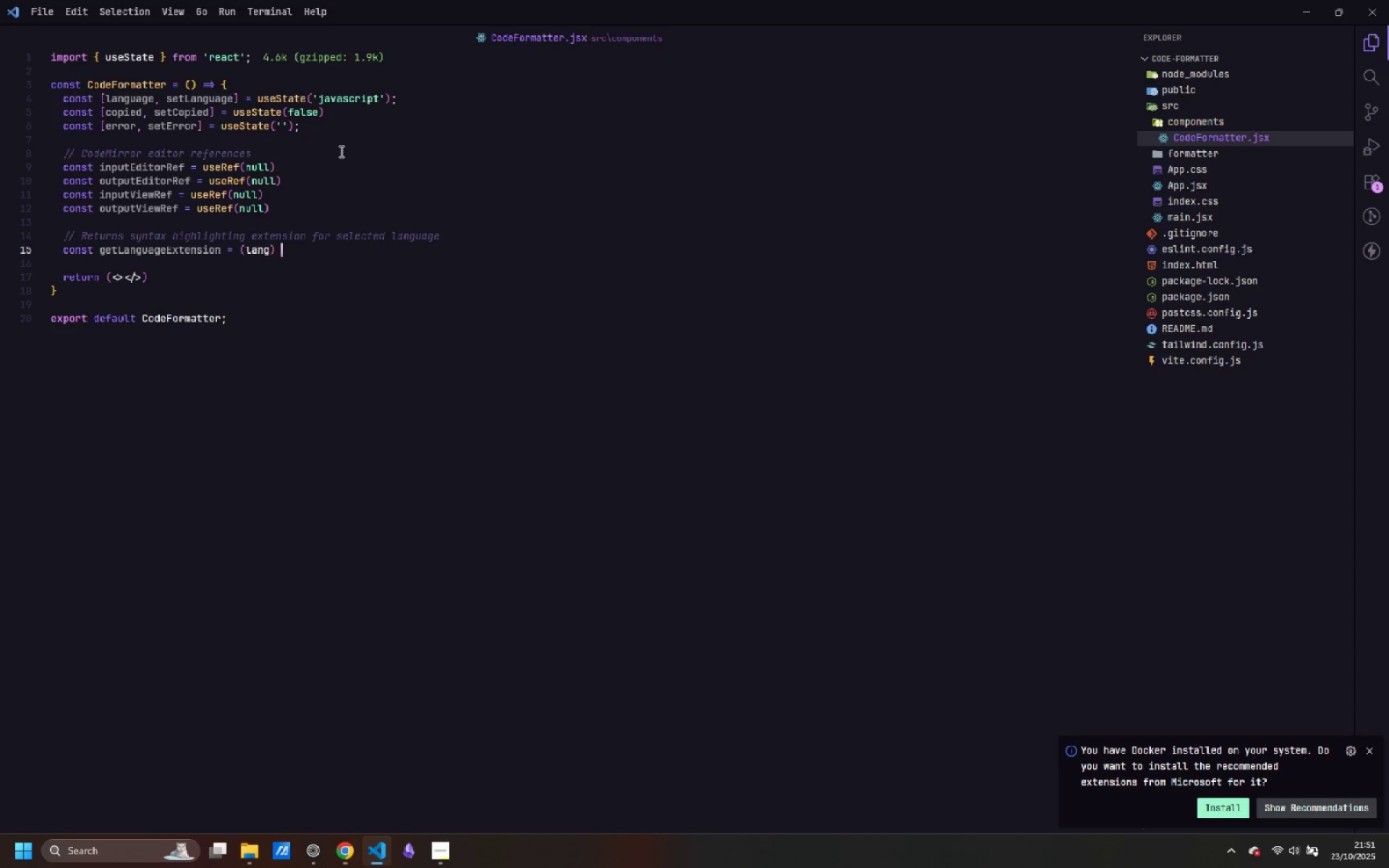 
 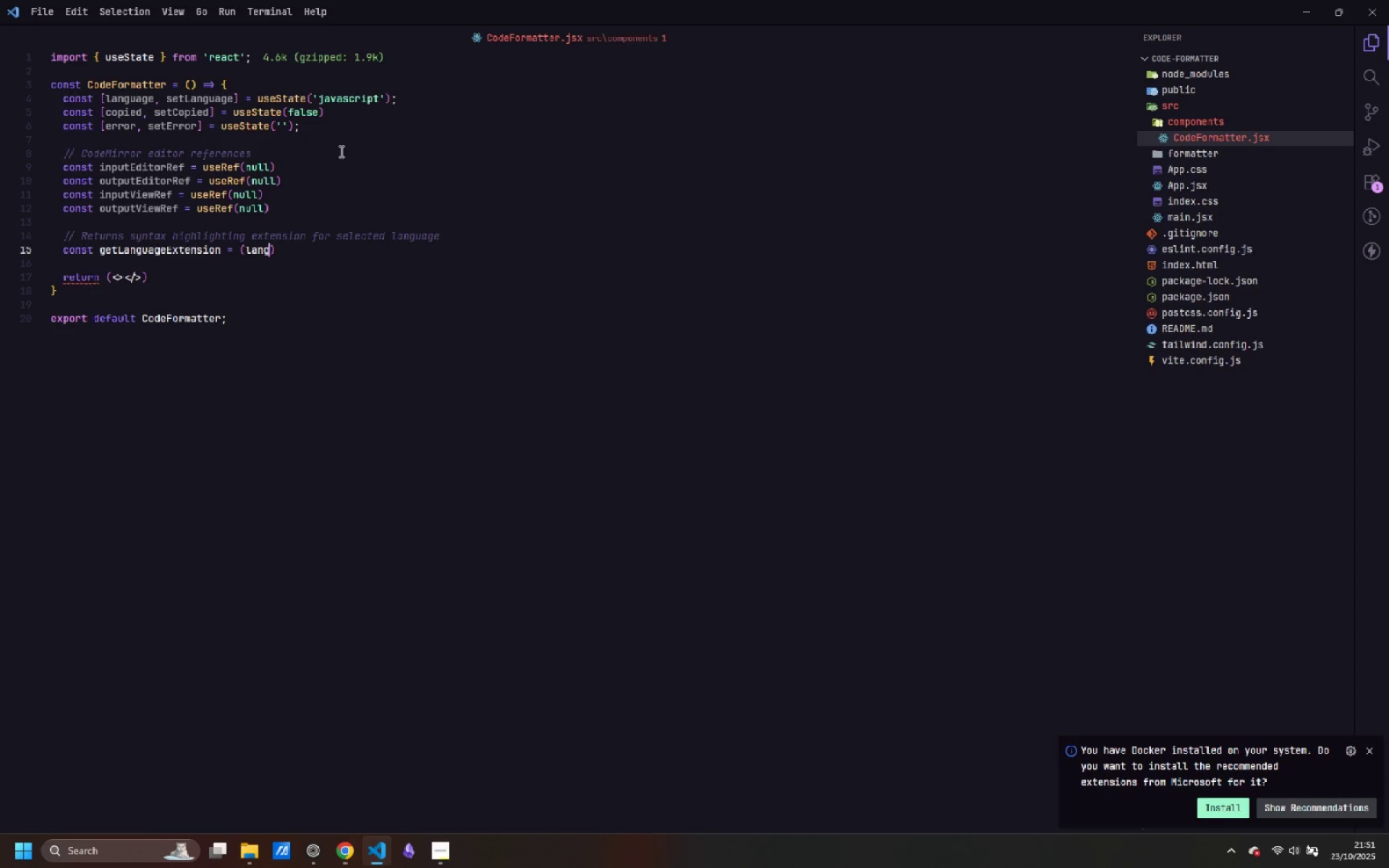 
key(ArrowRight)
 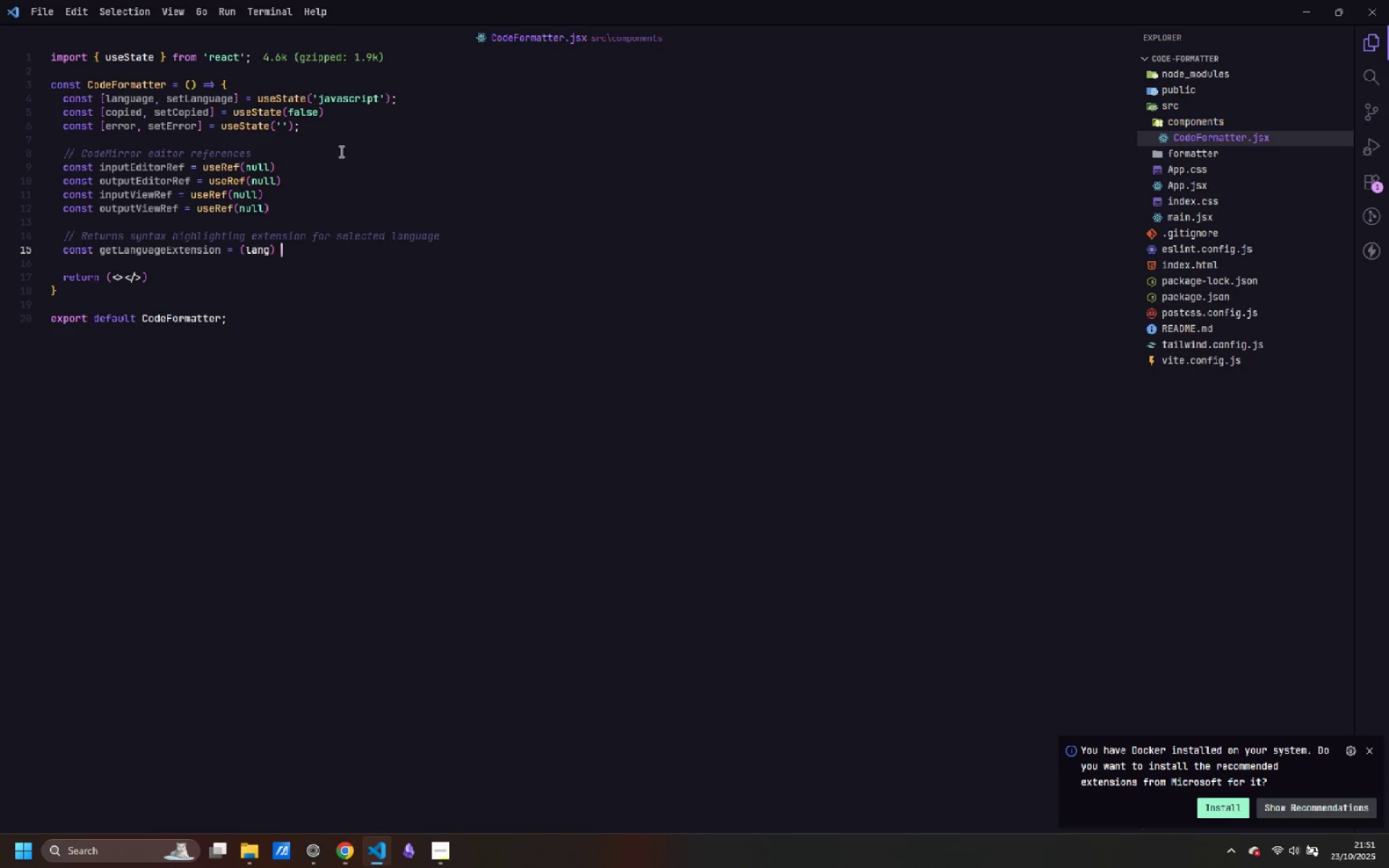 
key(Space)
 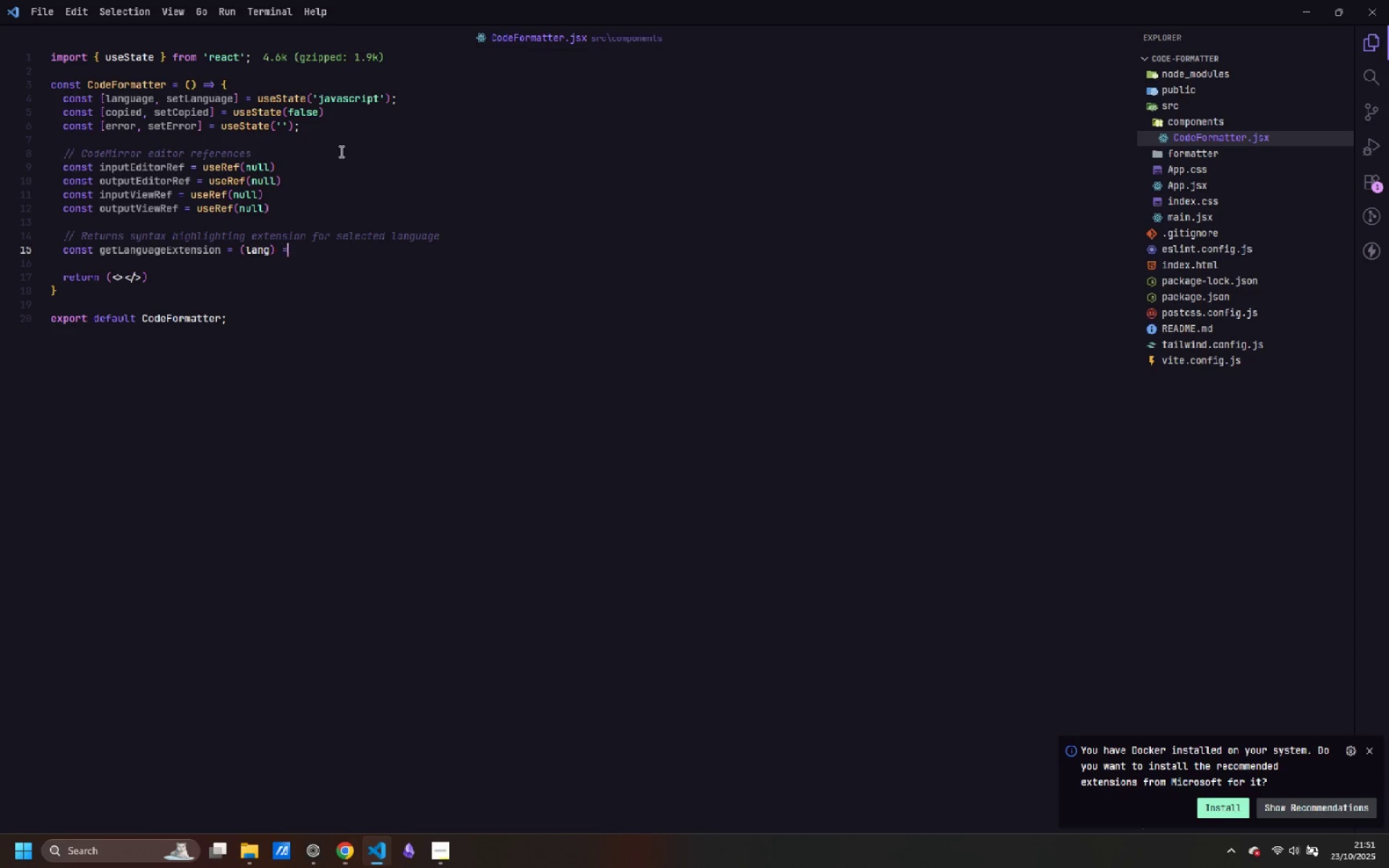 
key(Equal)
 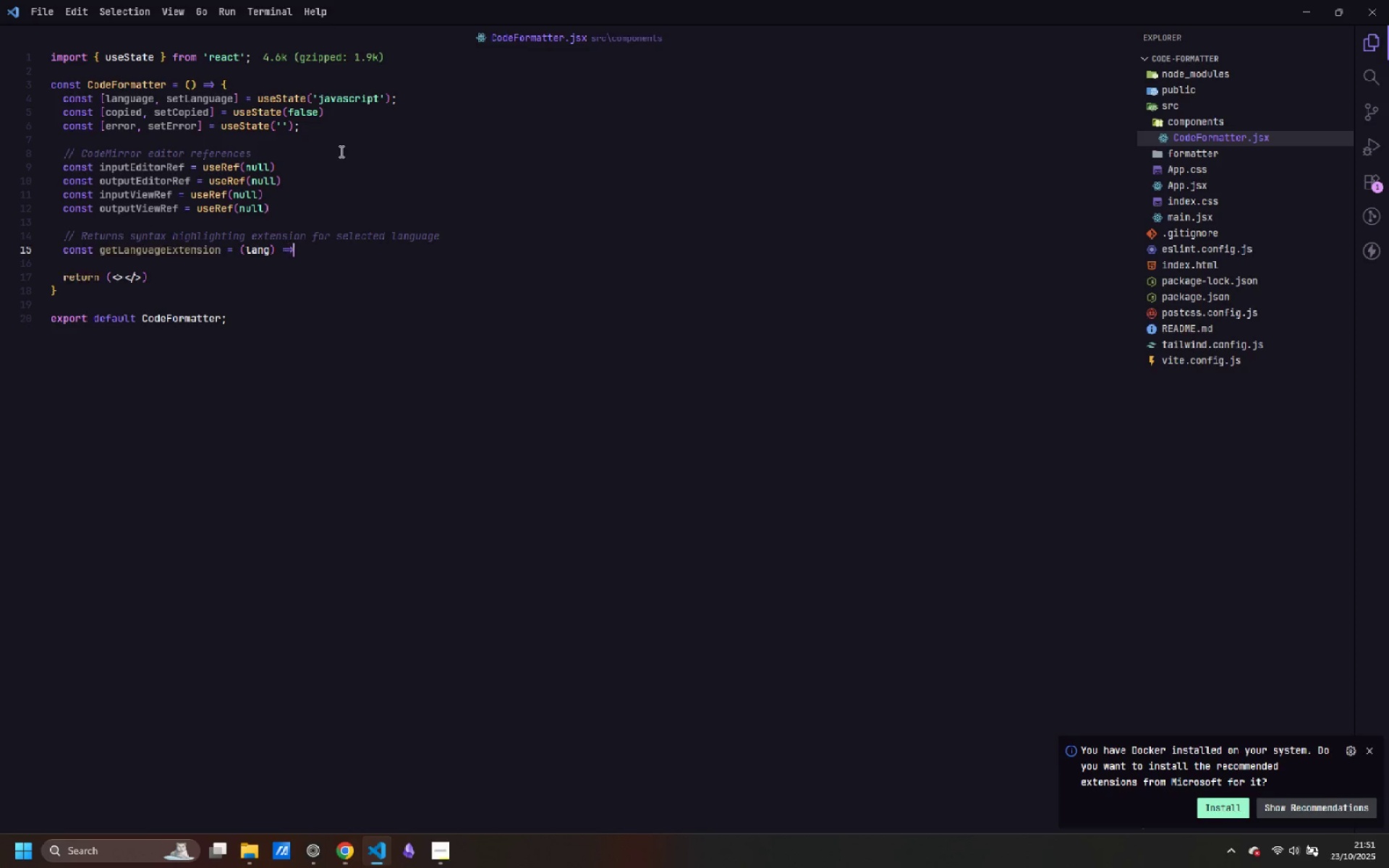 
key(Shift+Period)
 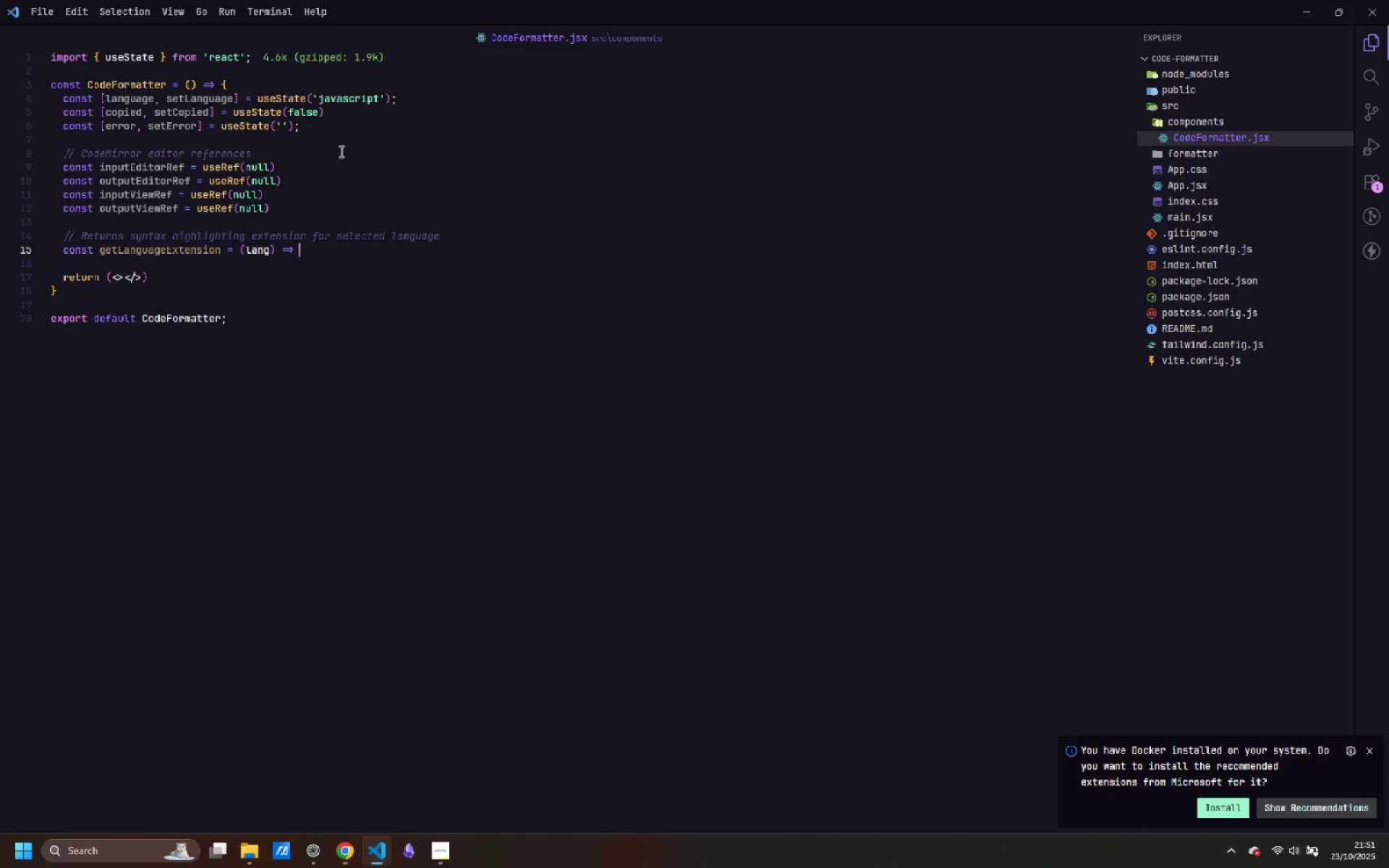 
key(Shift+Space)
 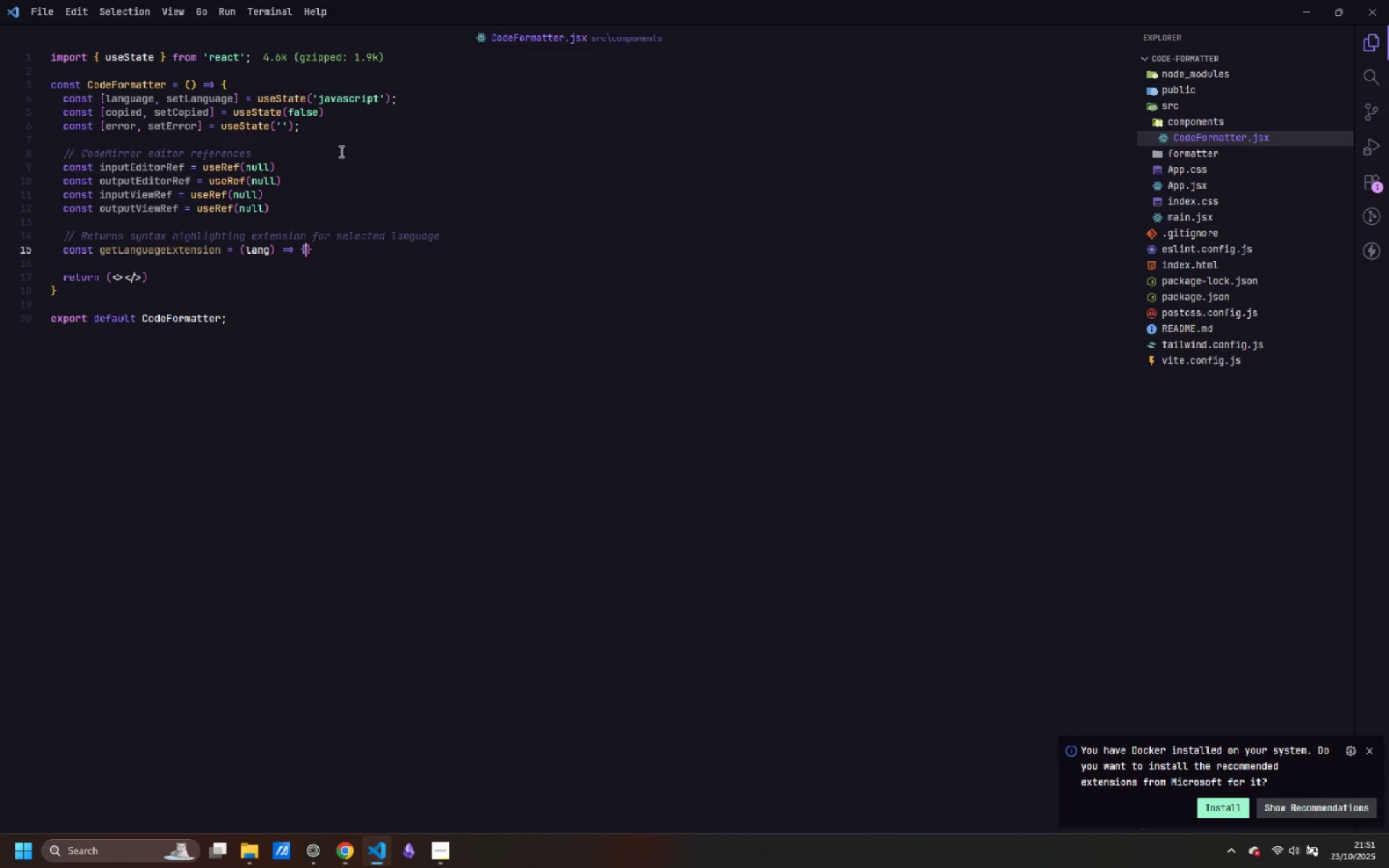 
key(Shift+BracketLeft)
 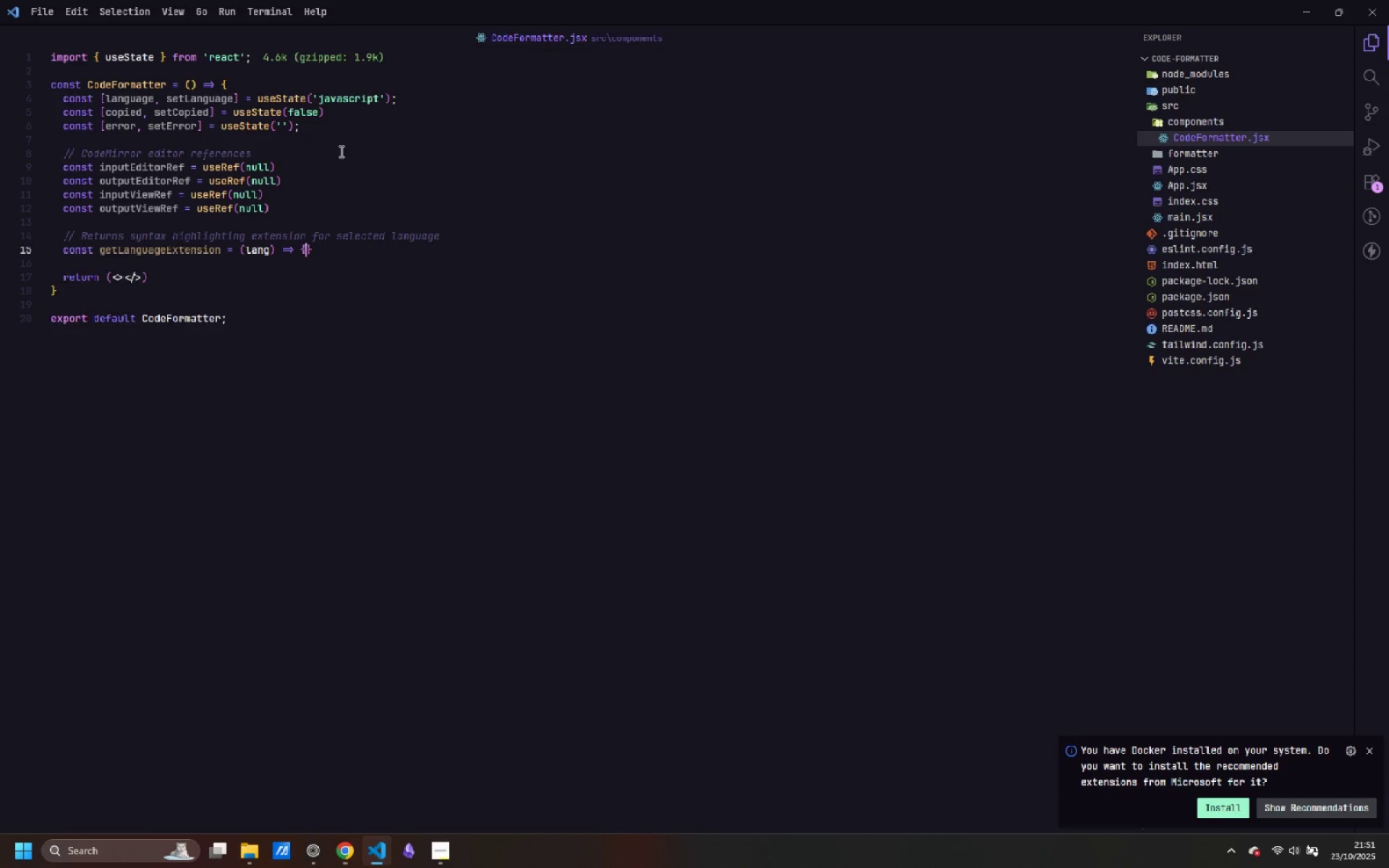 
key(Enter)
 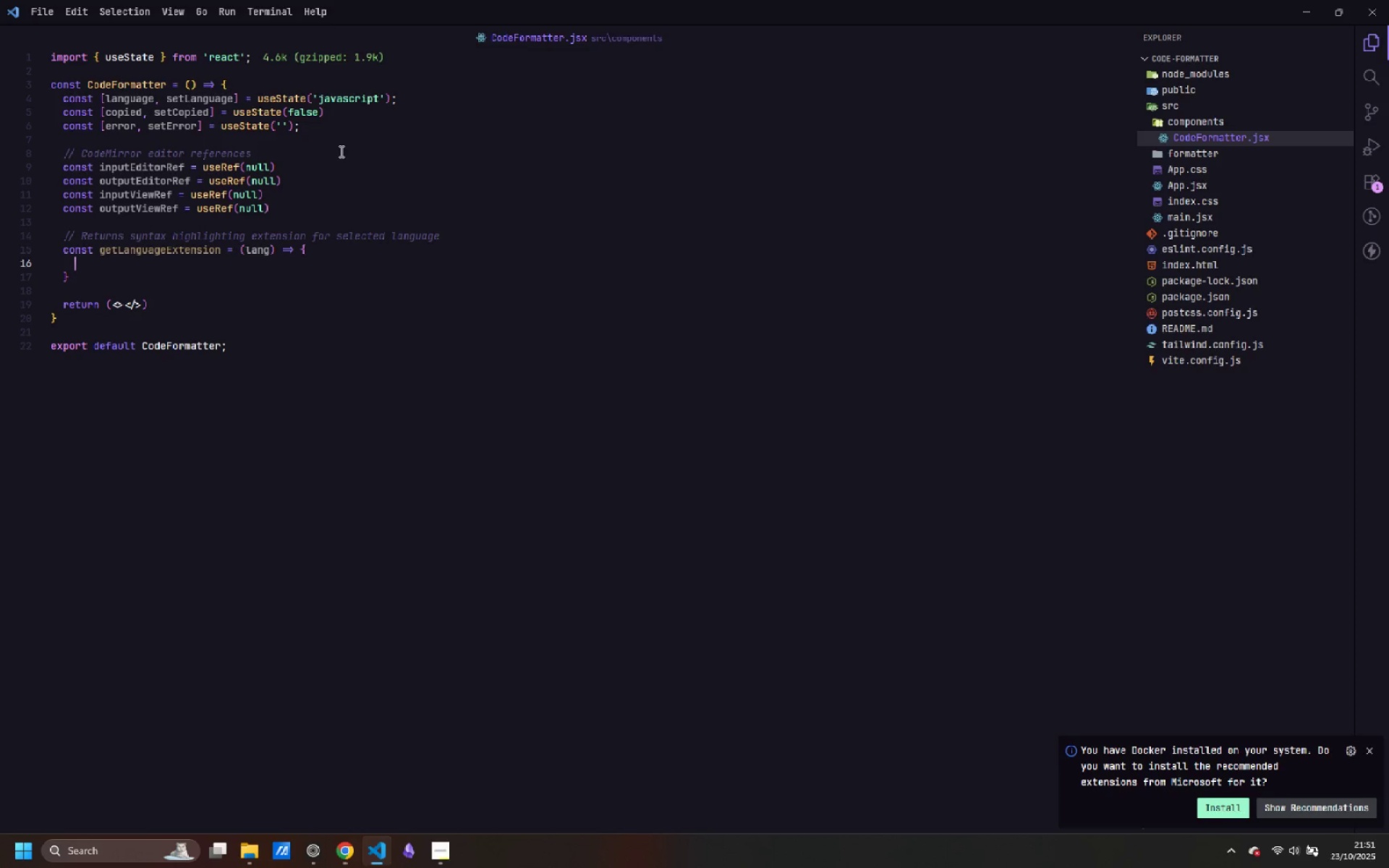 
type(switch (lang)
 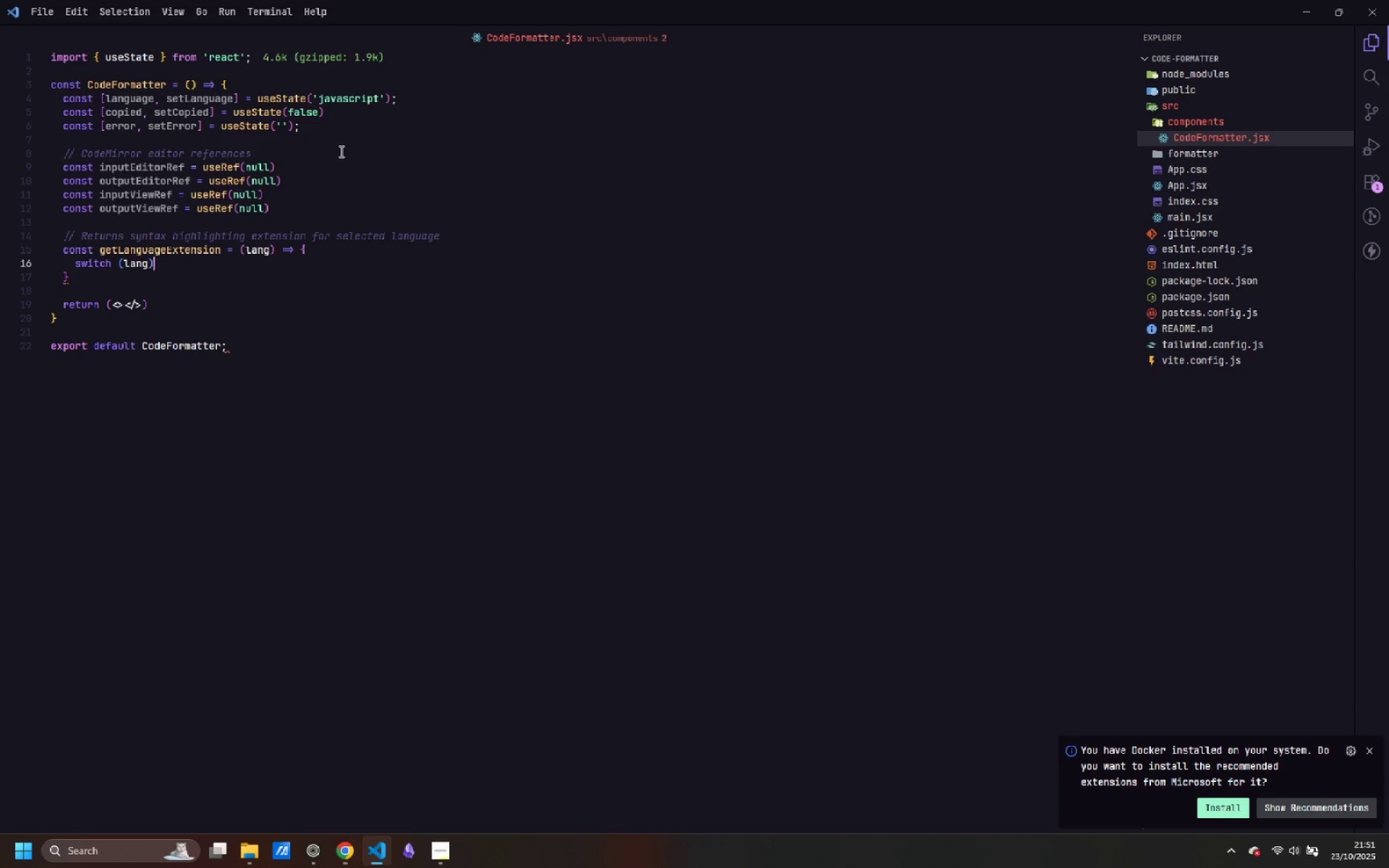 
 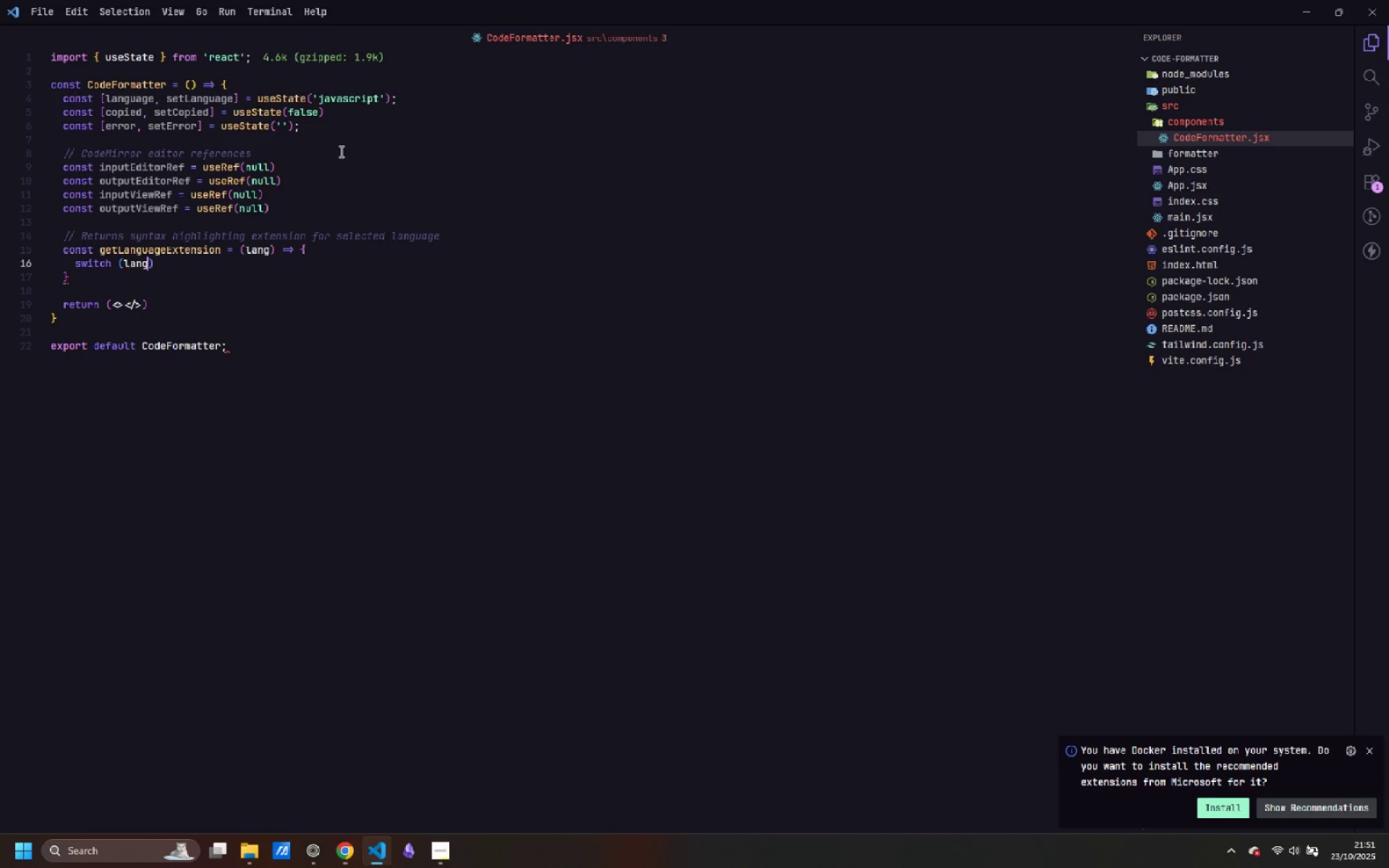 
key(ArrowRight)
 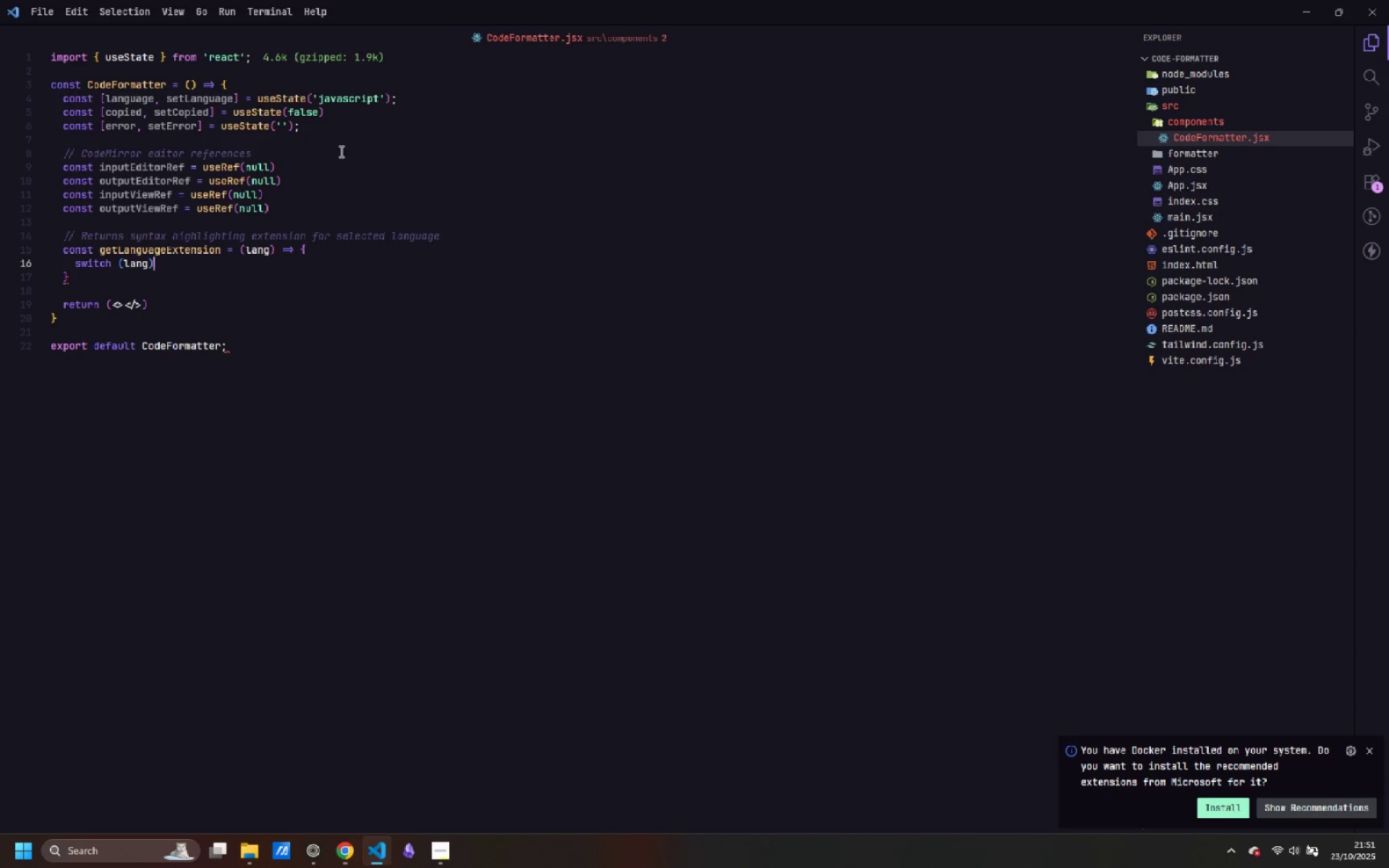 
key(Space)
 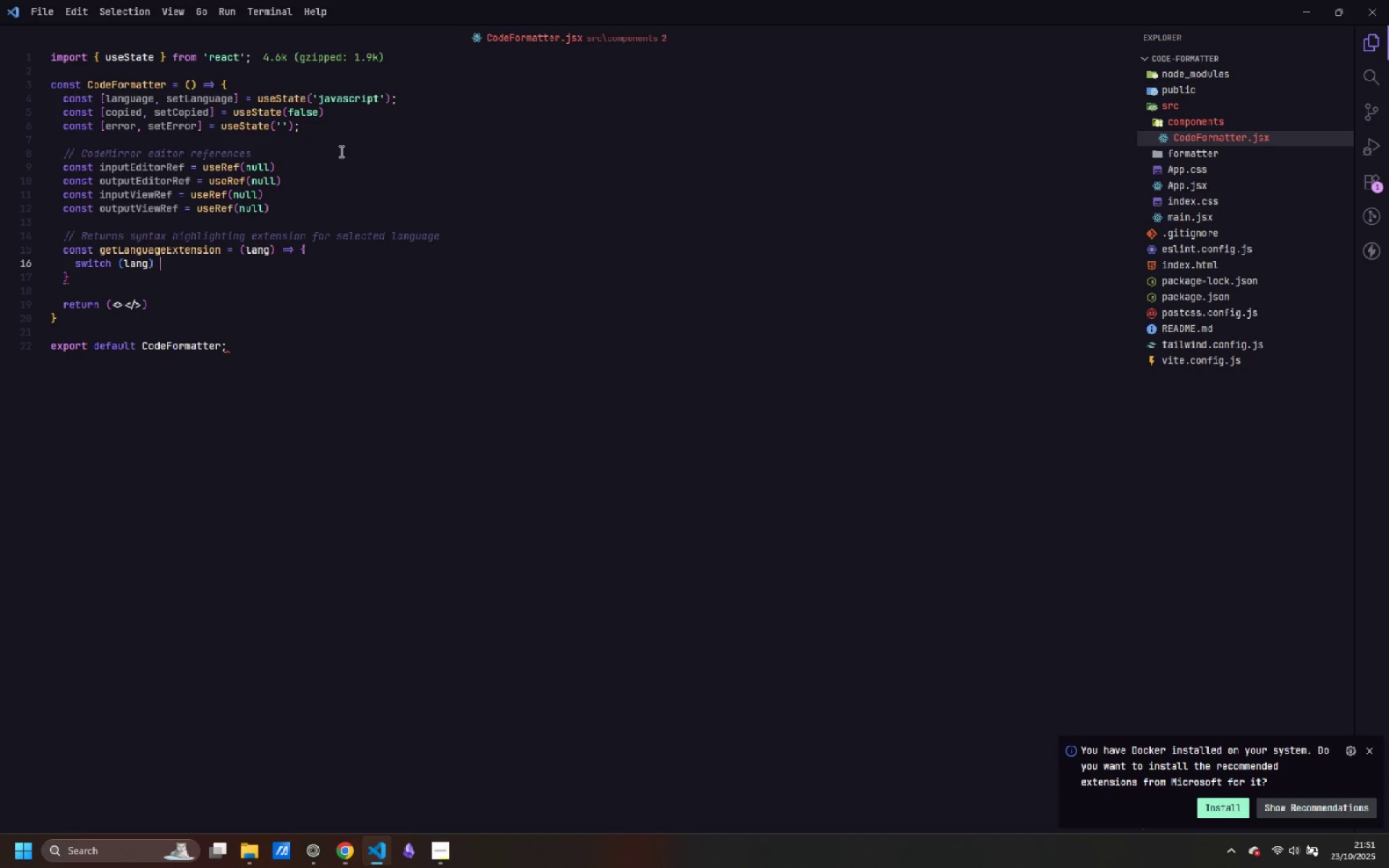 
key(Shift+ShiftLeft)
 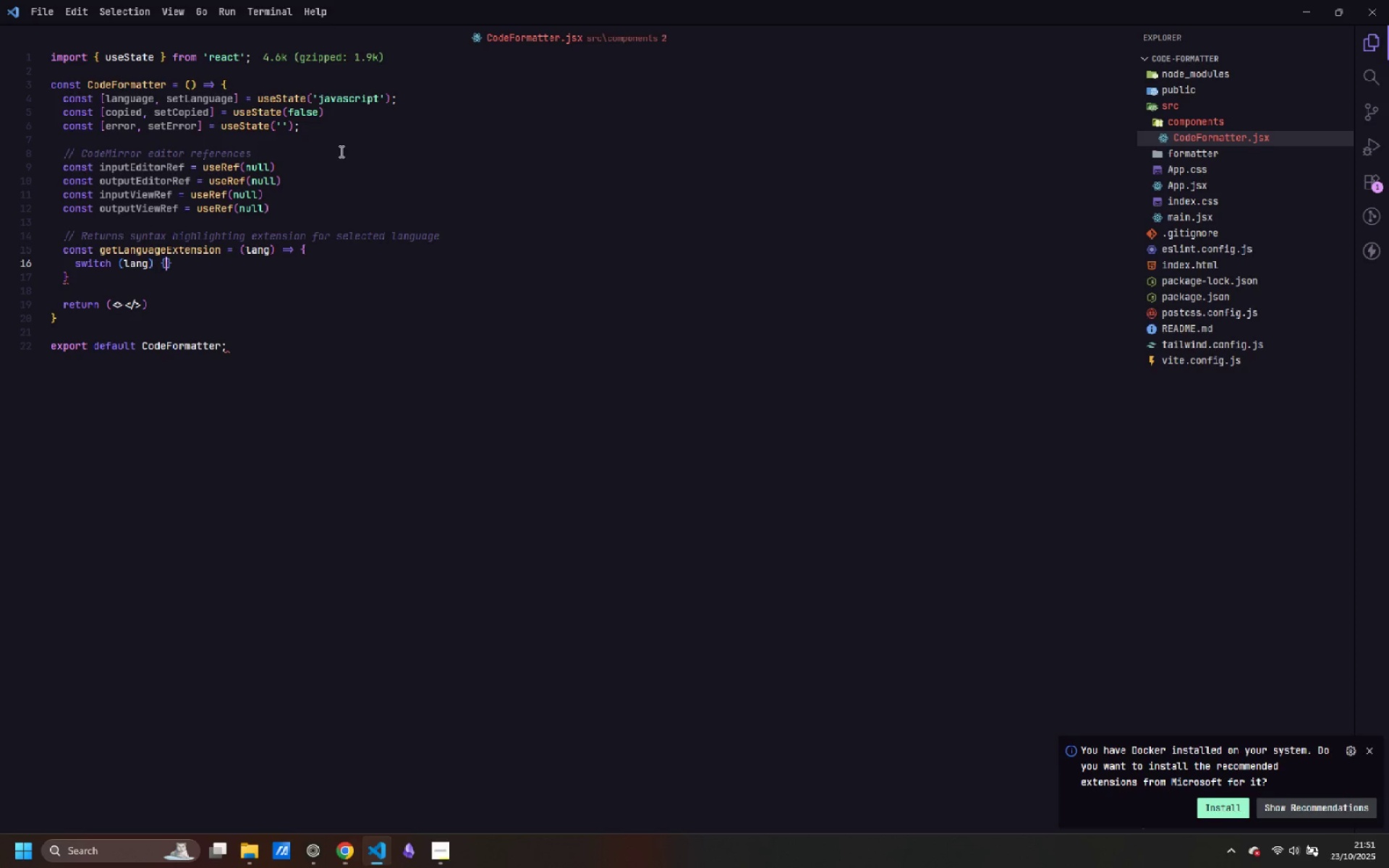 
key(Shift+BracketLeft)
 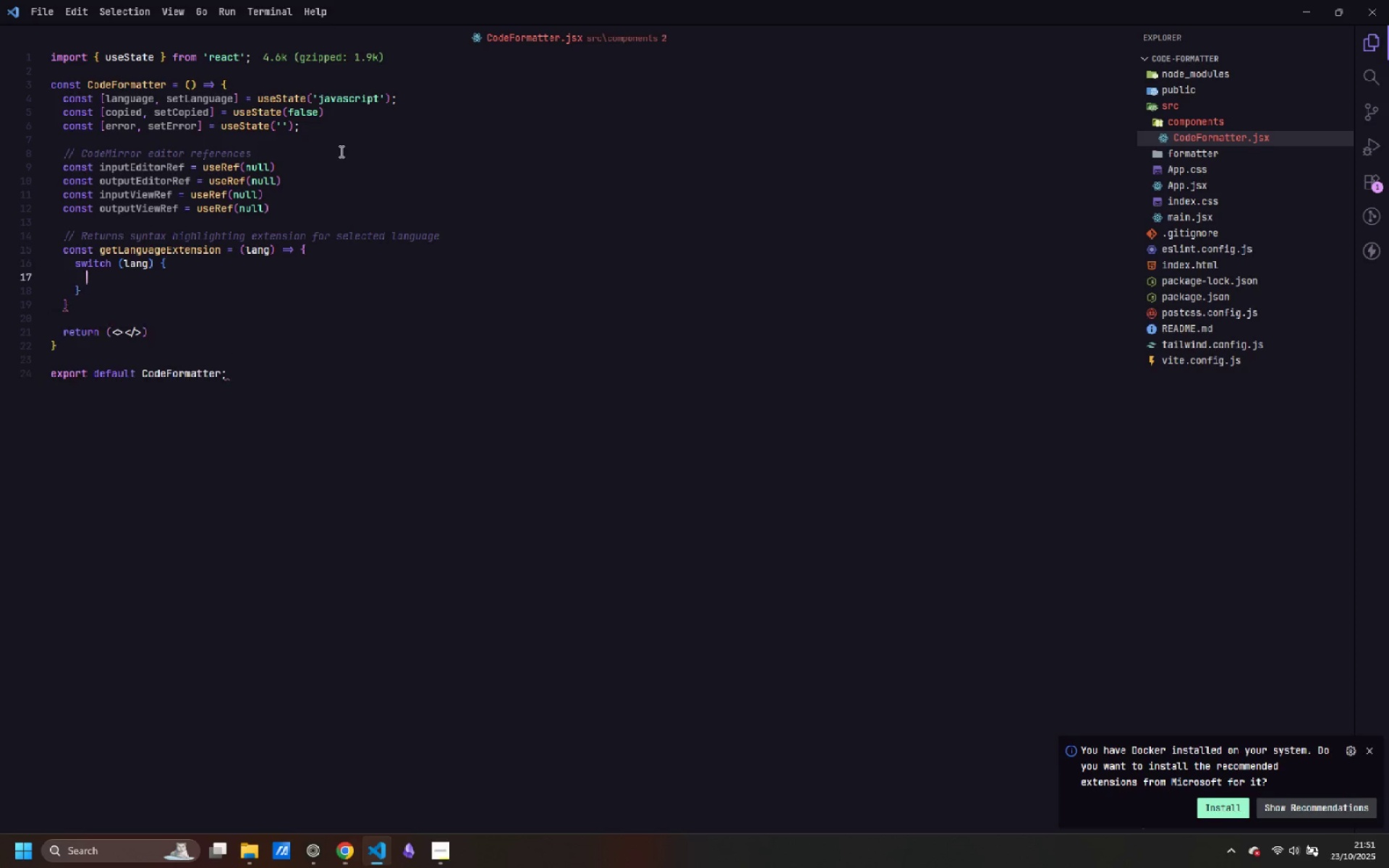 
key(Enter)
 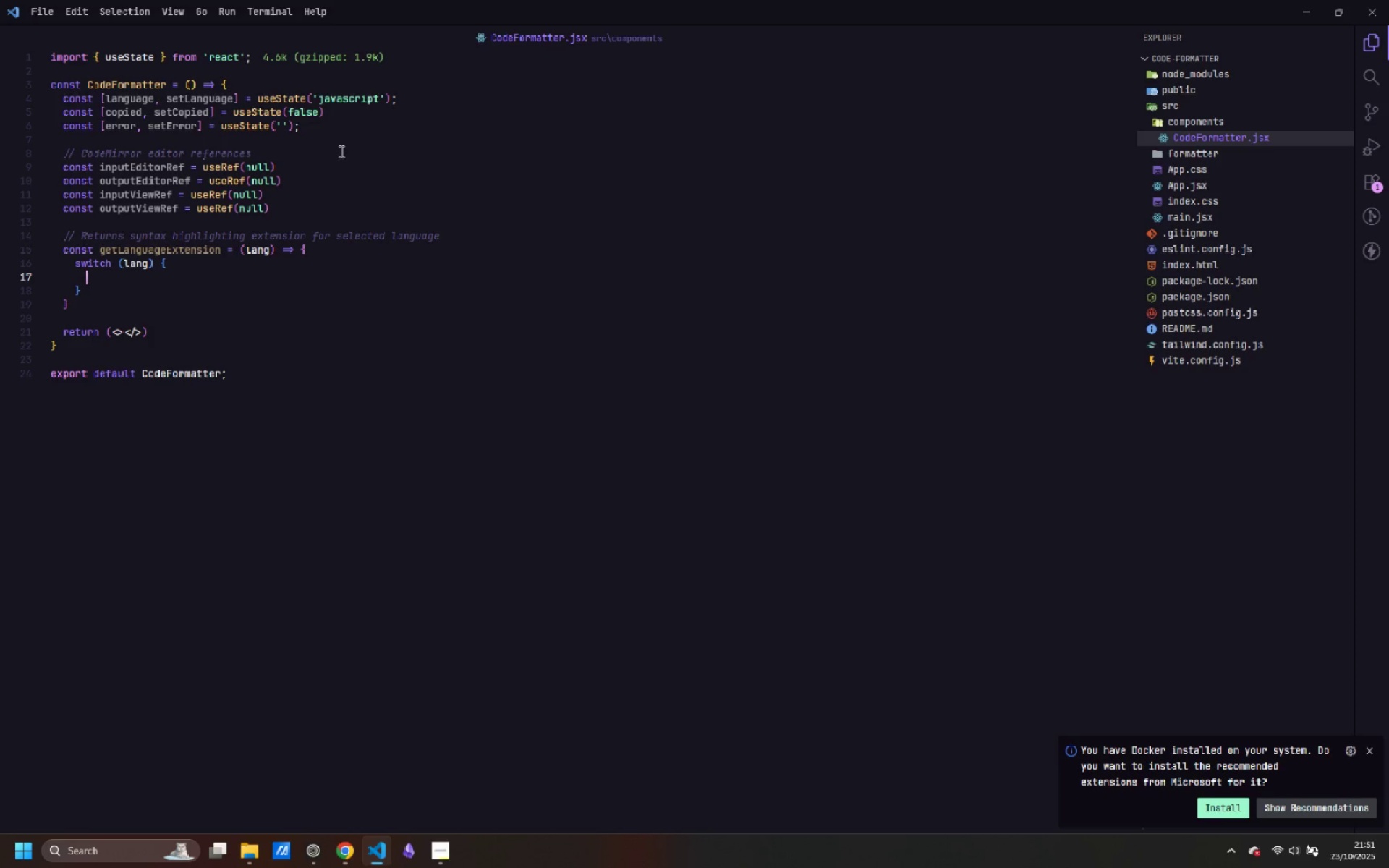 
type(case 'javascript)
 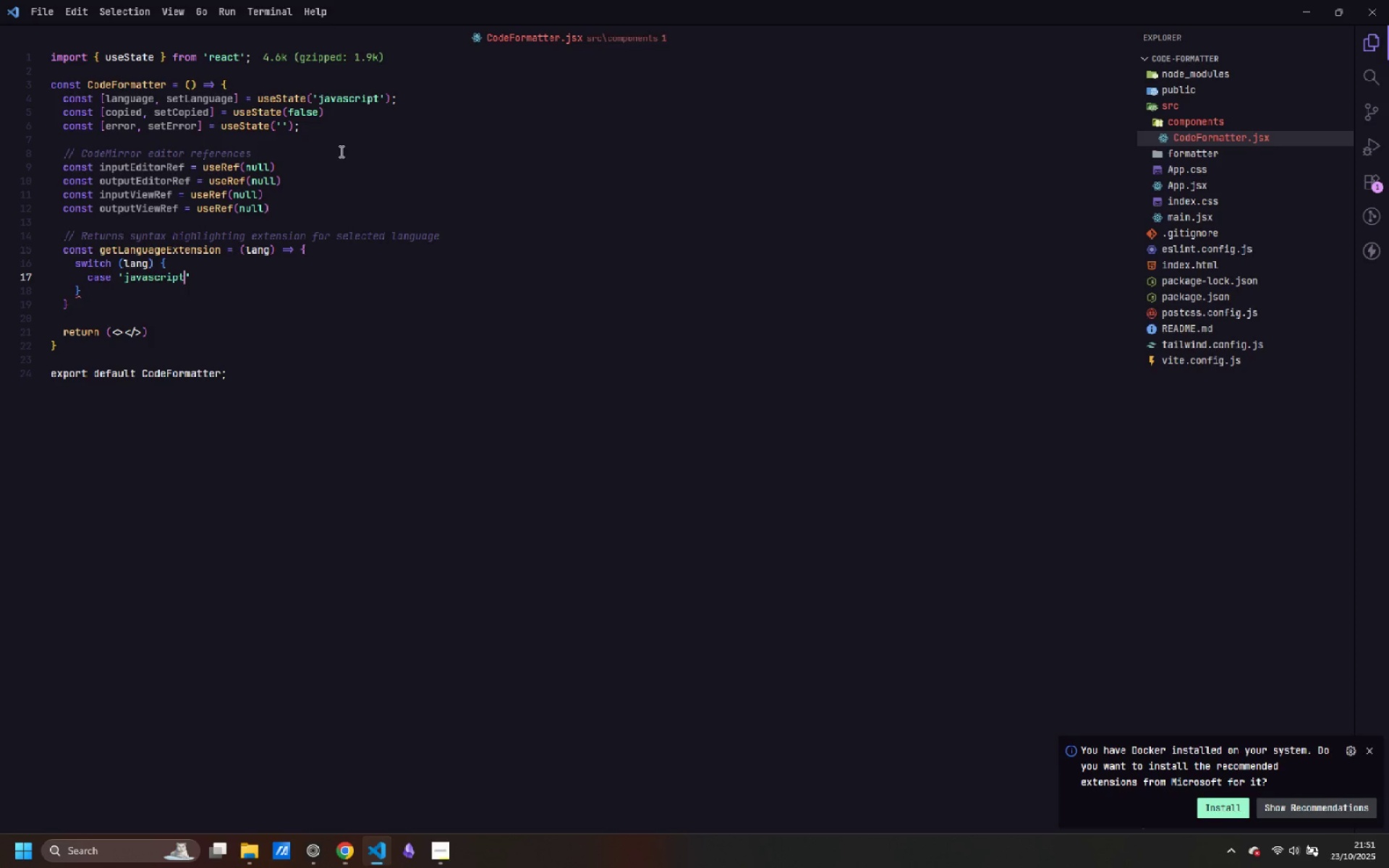 
key(ArrowRight)
 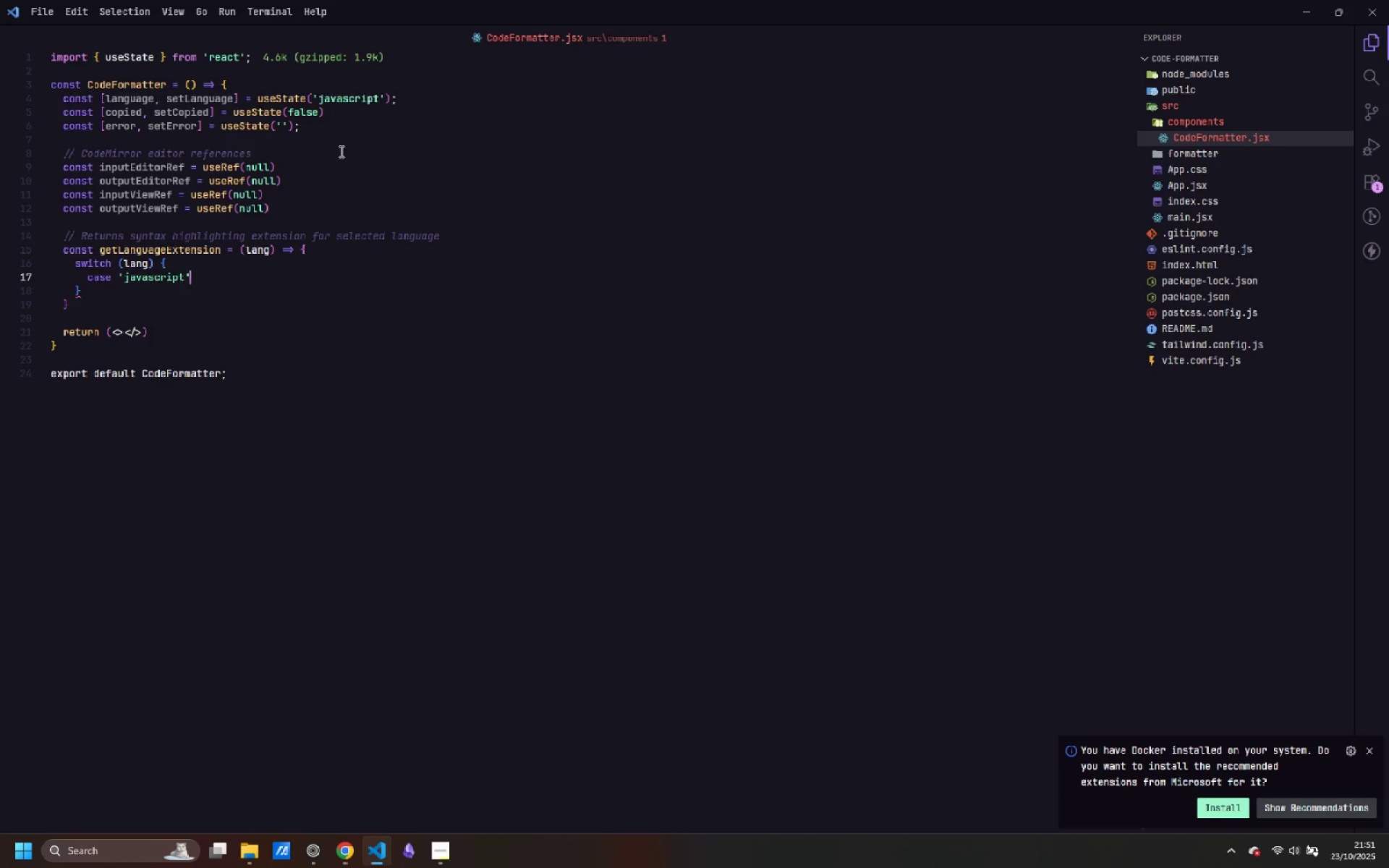 
key(Shift+Semicolon)
 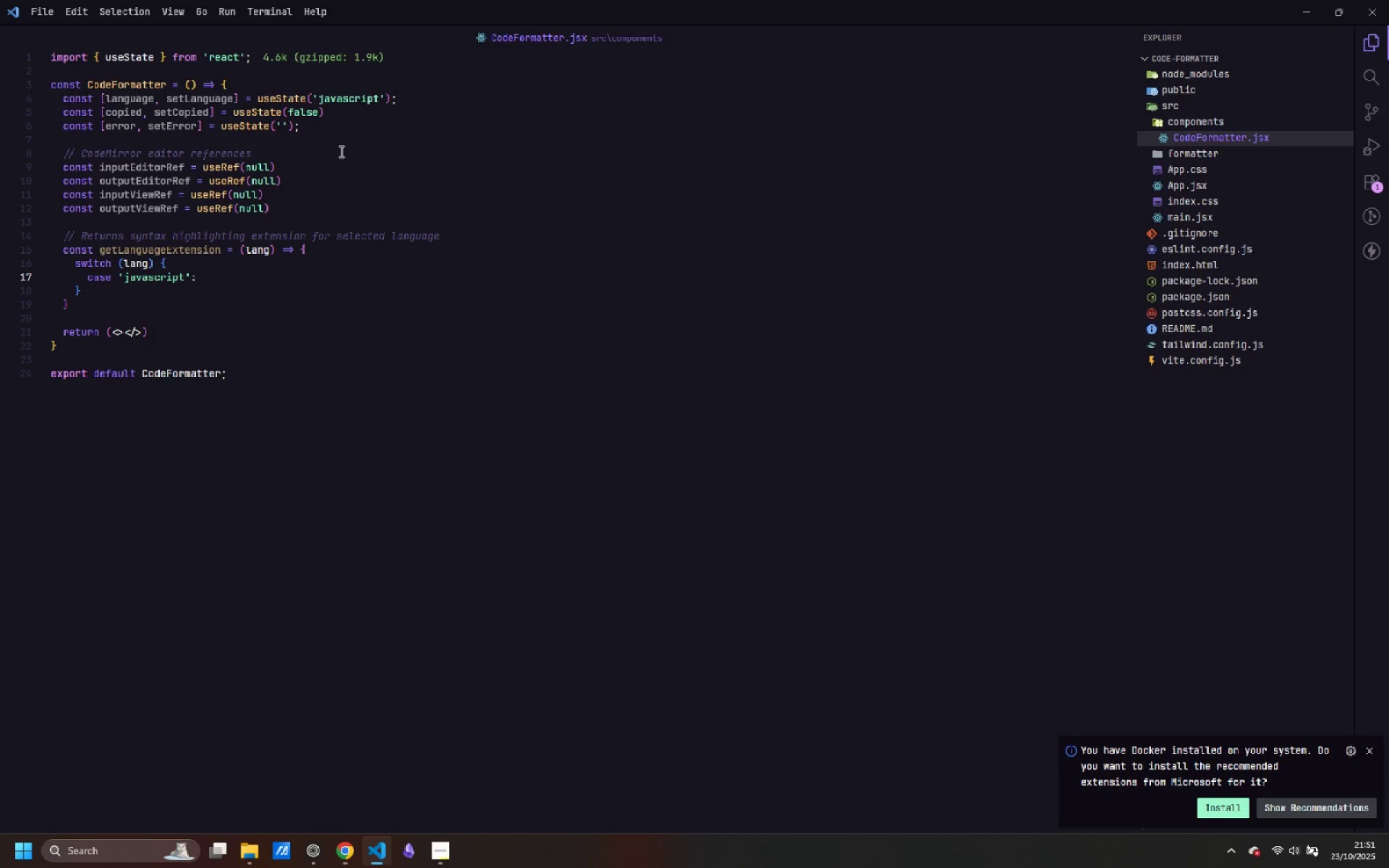 
key(Enter)
 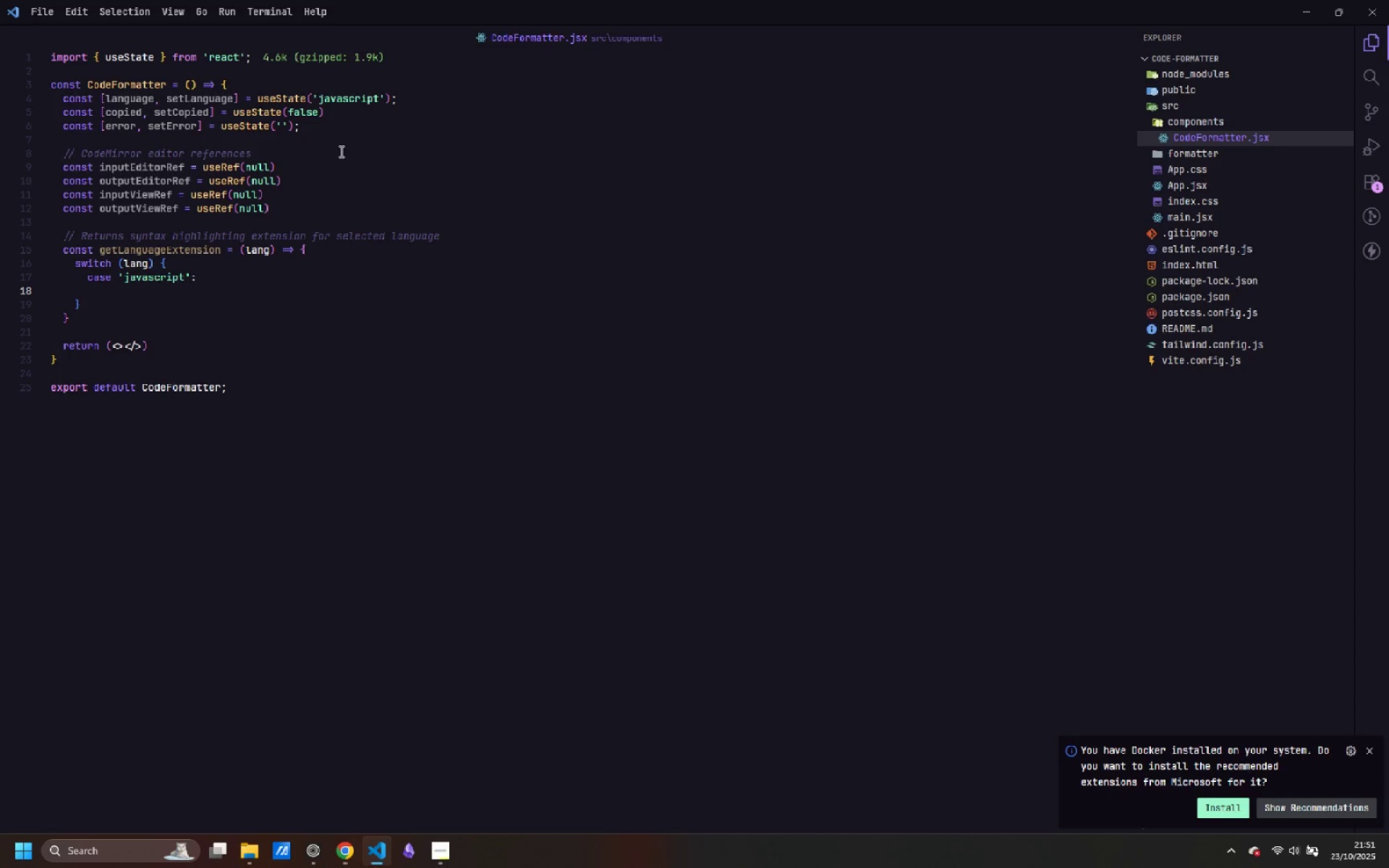 
type(return javascript();)
 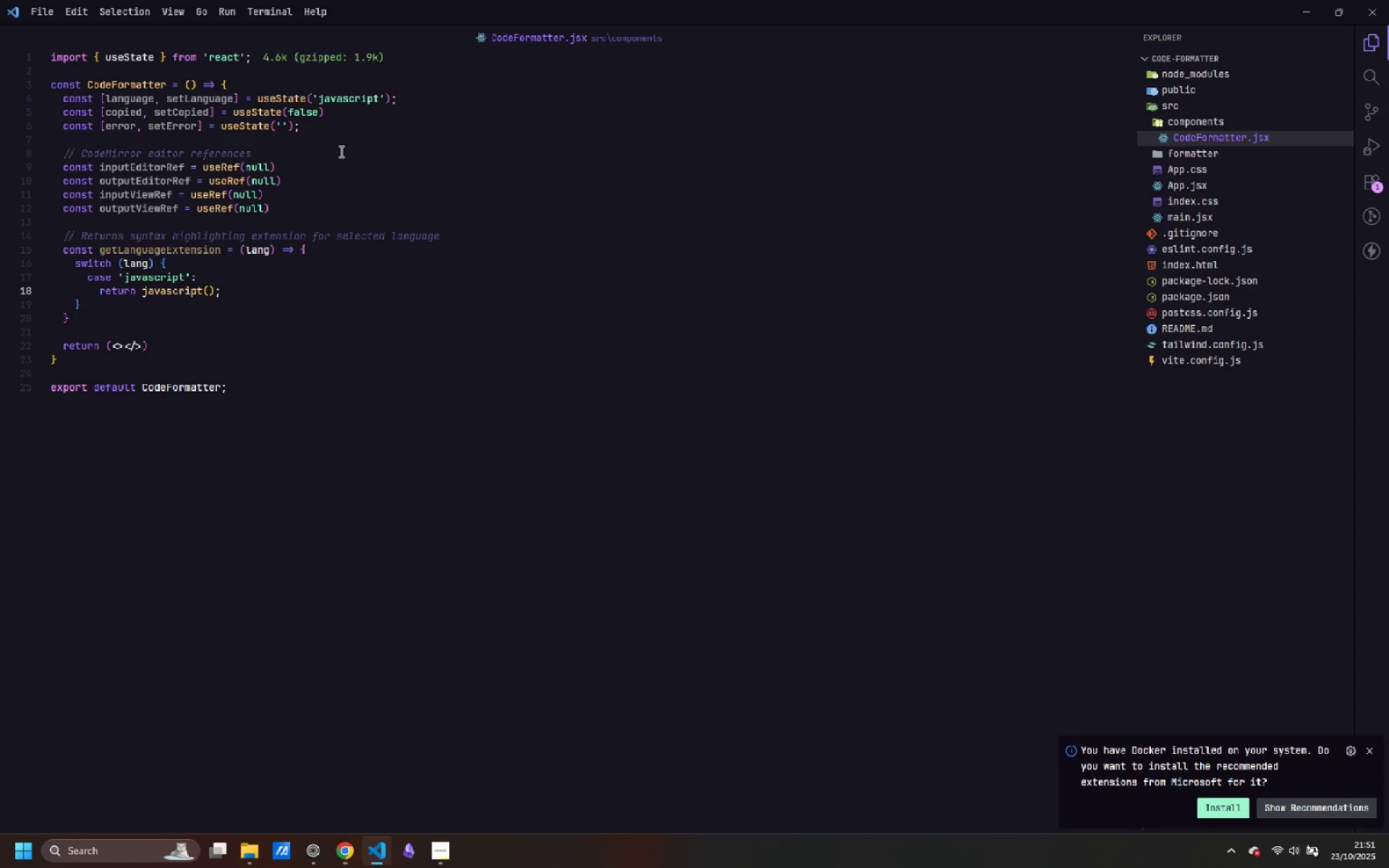 
key(Enter)
 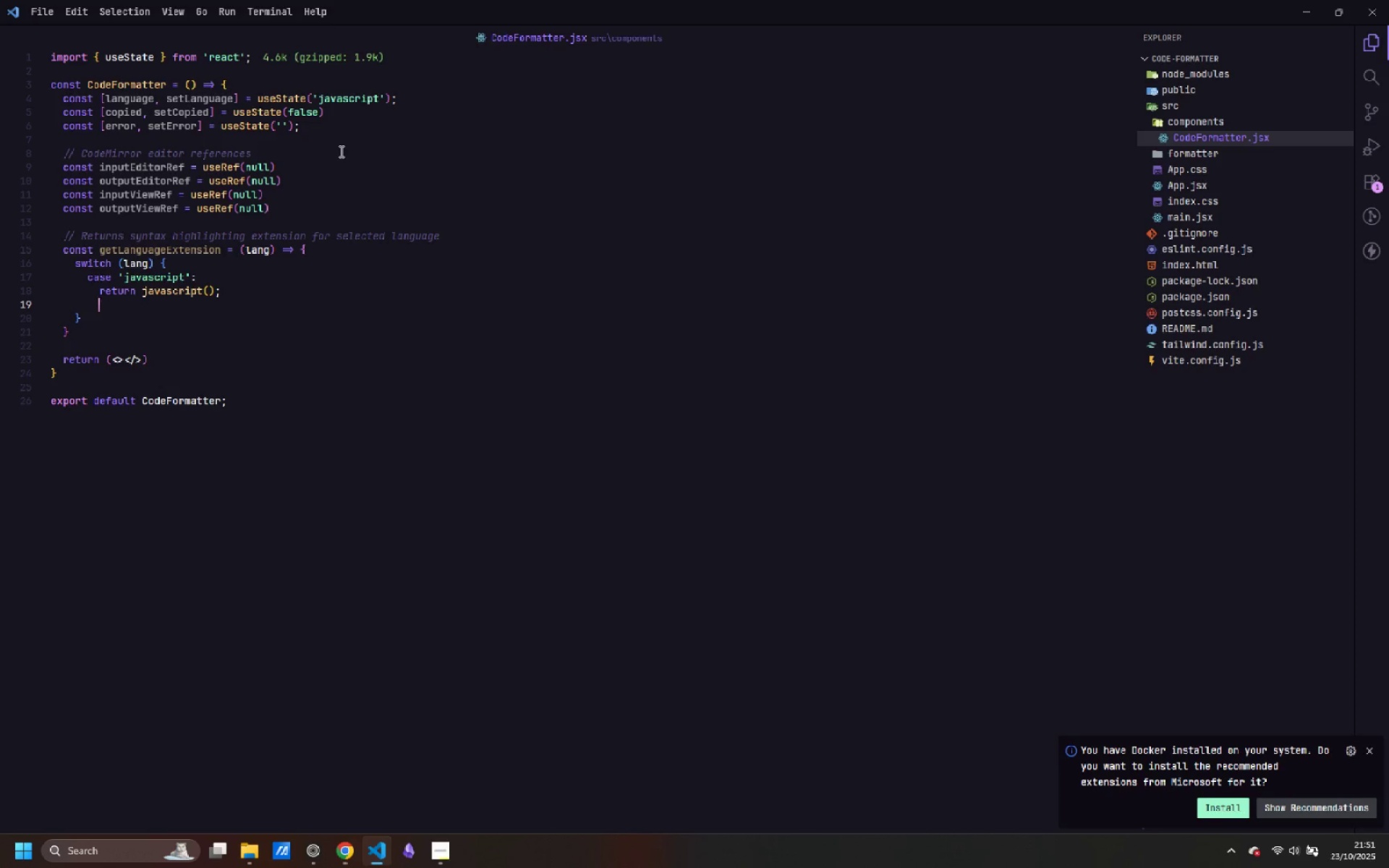 
key(Backspace)
type(case 'pythn)
key(Backspace)
type(on)
 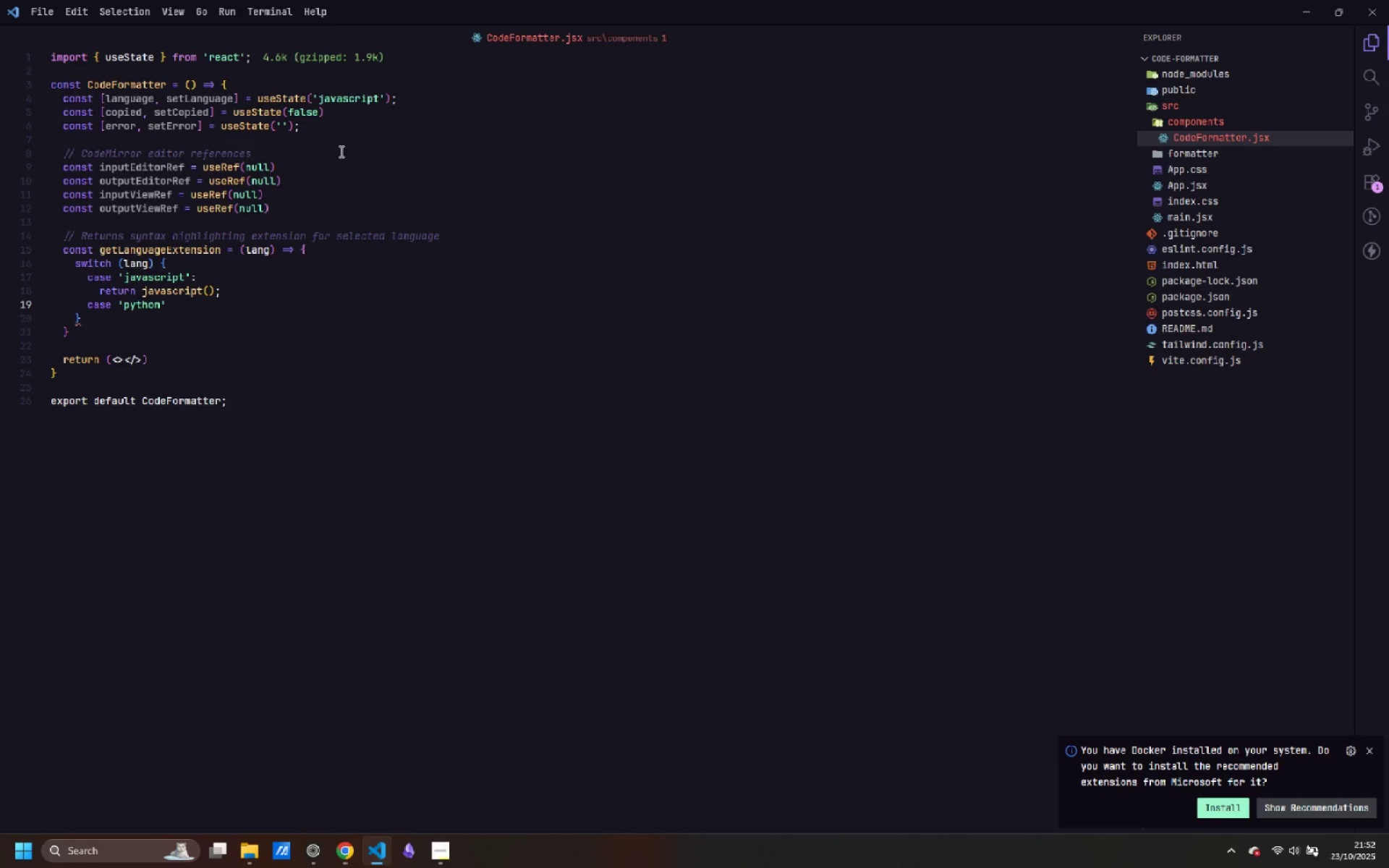 
key(ArrowRight)
 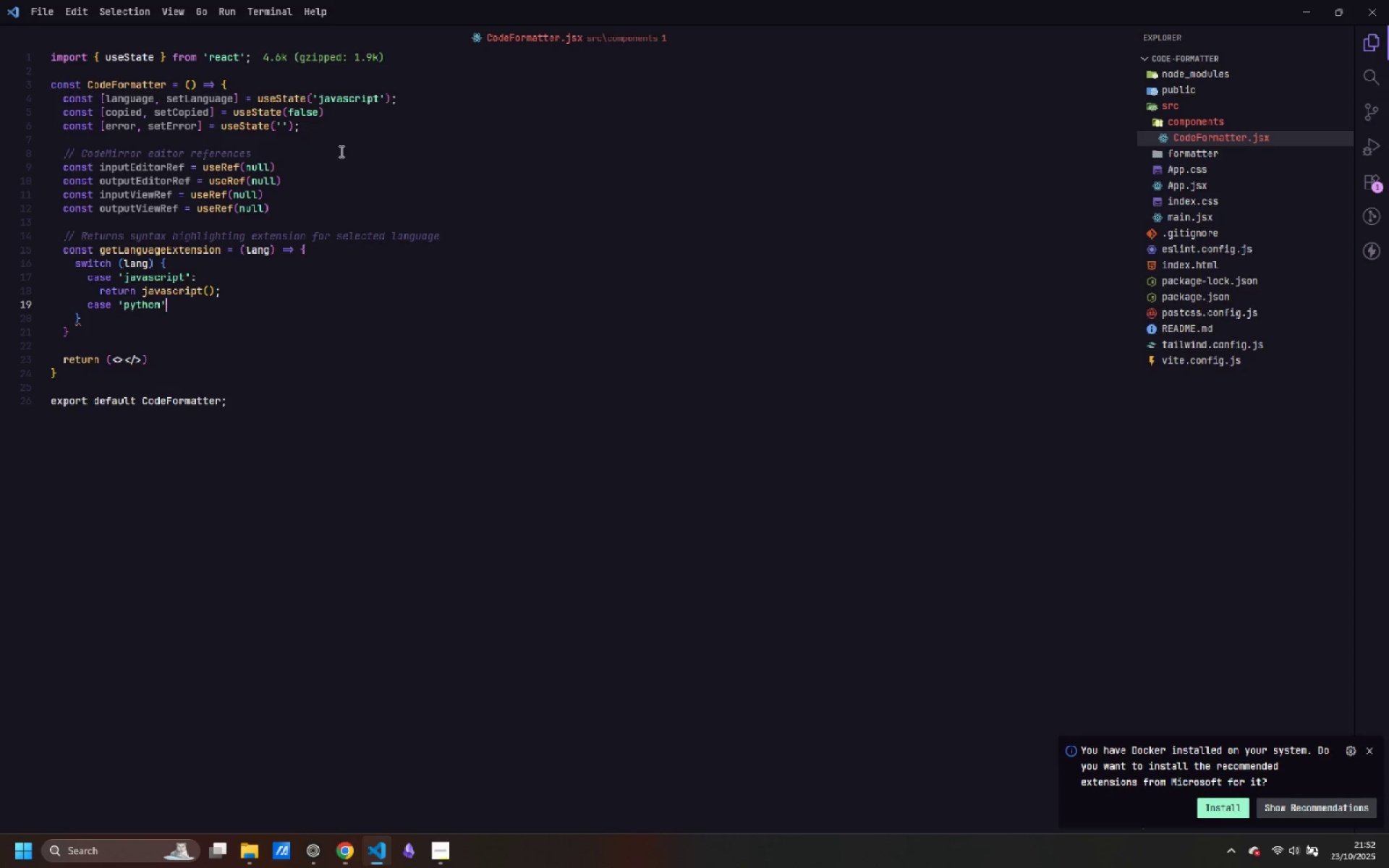 
key(Shift+Semicolon)
 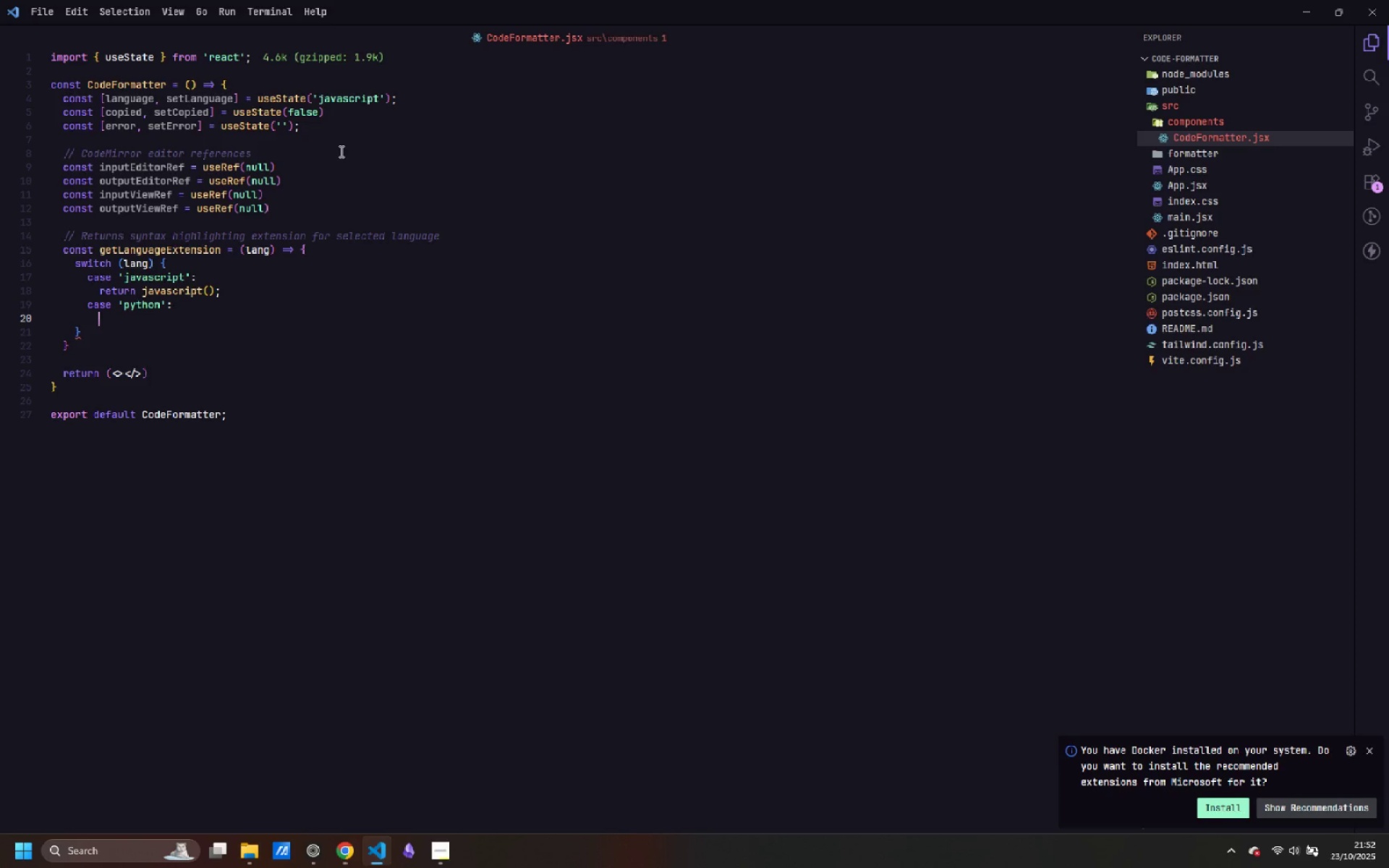 
key(Enter)
 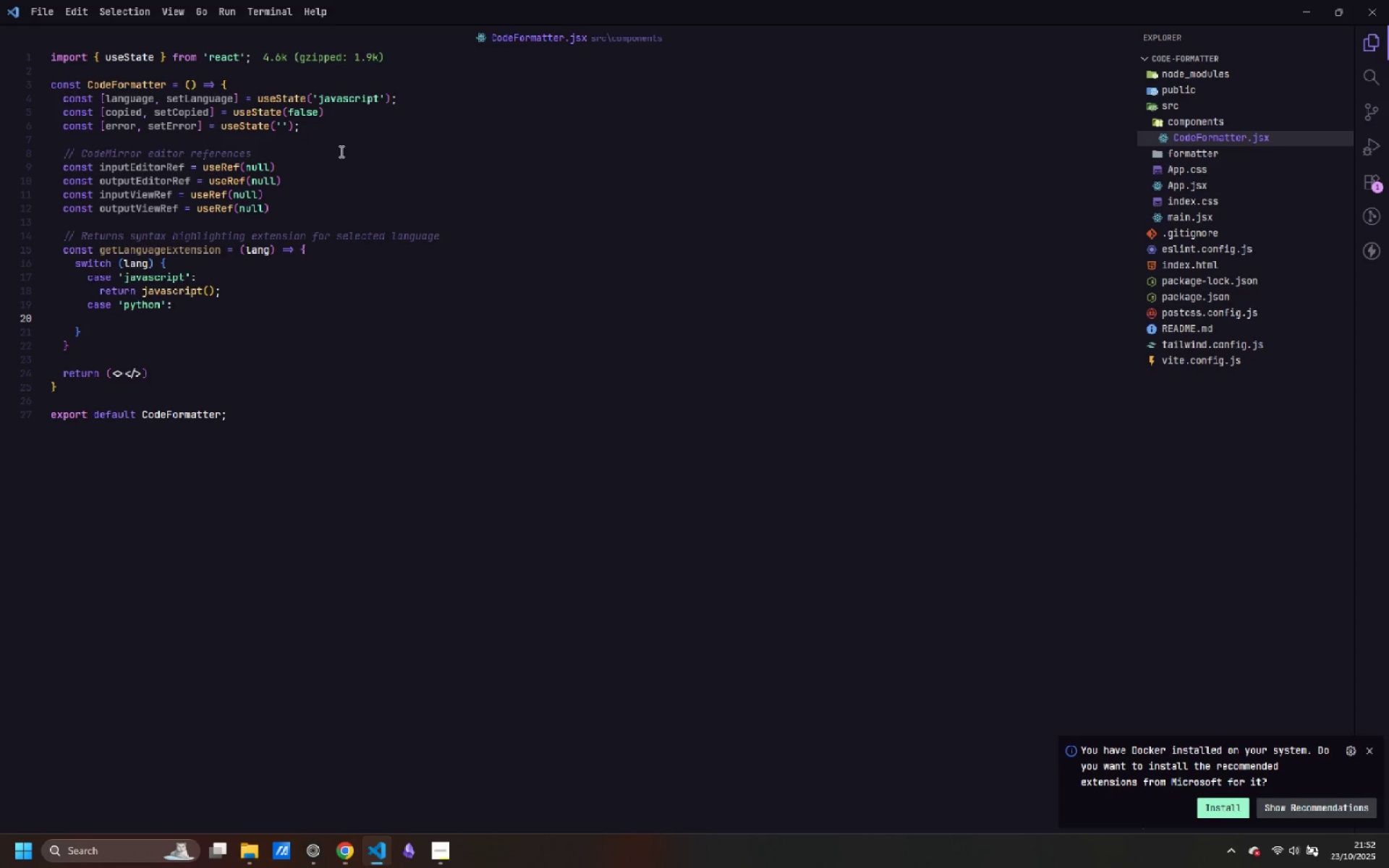 
type(return python*)
key(Backspace)
type(();)
 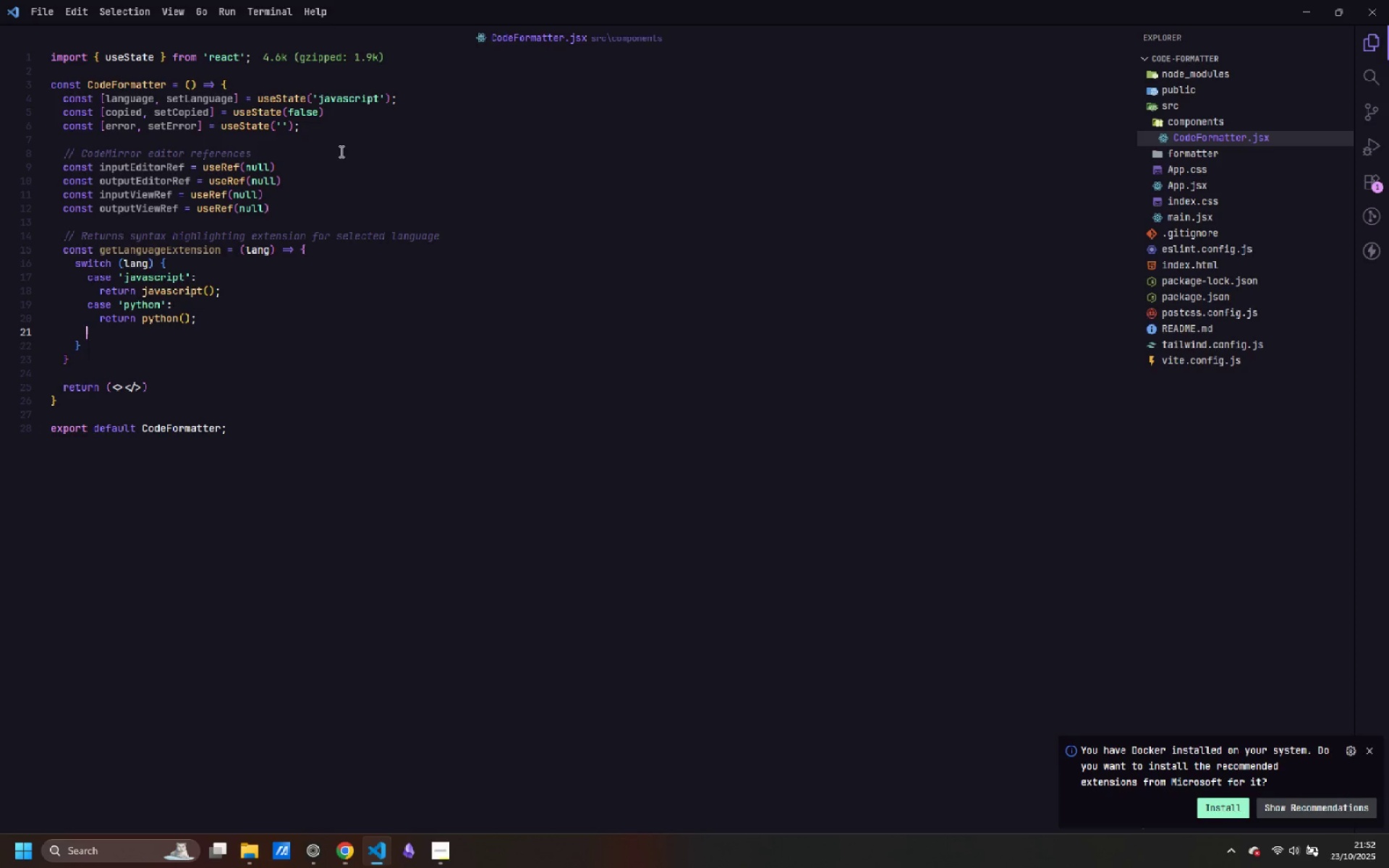 
 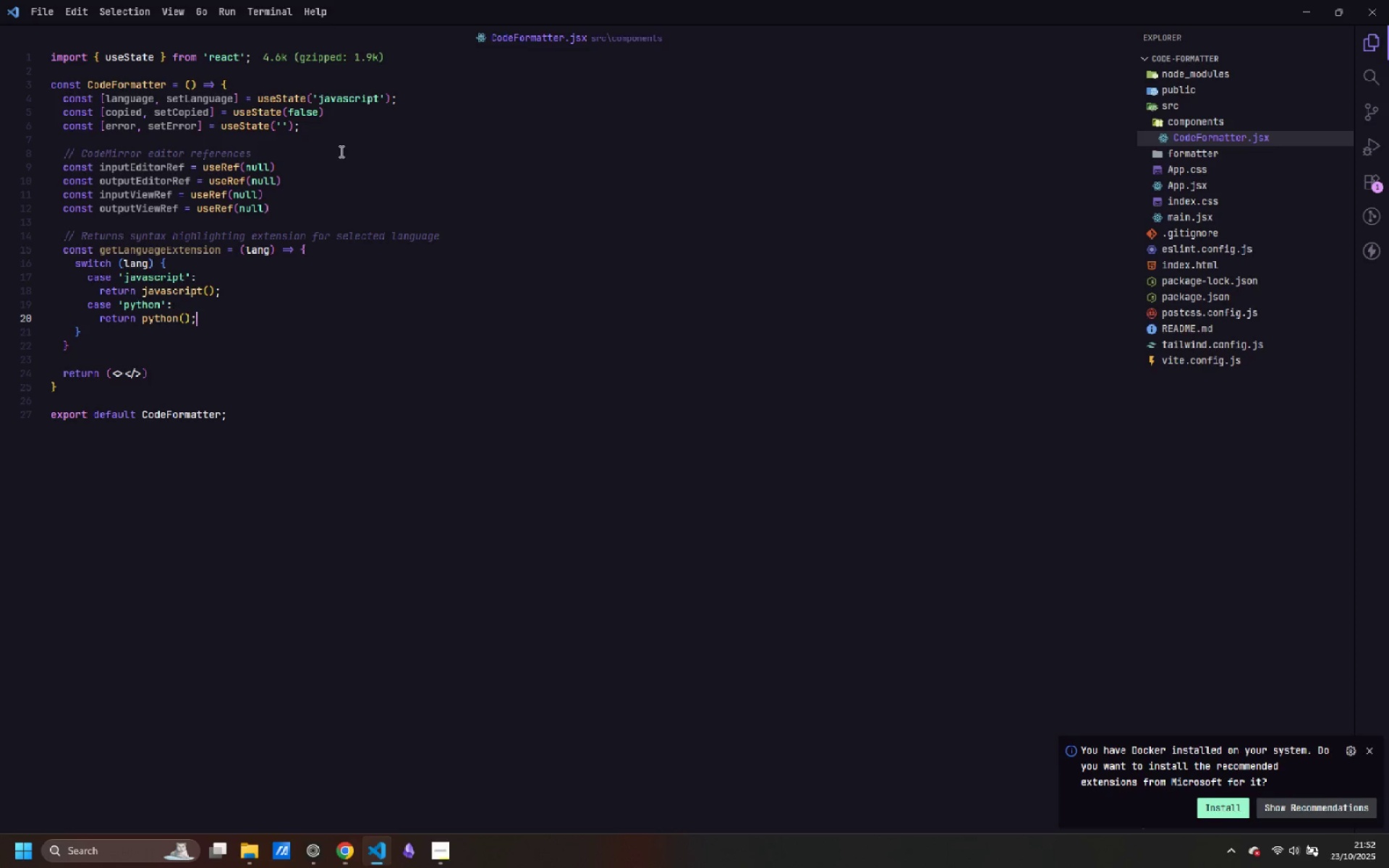 
key(Enter)
 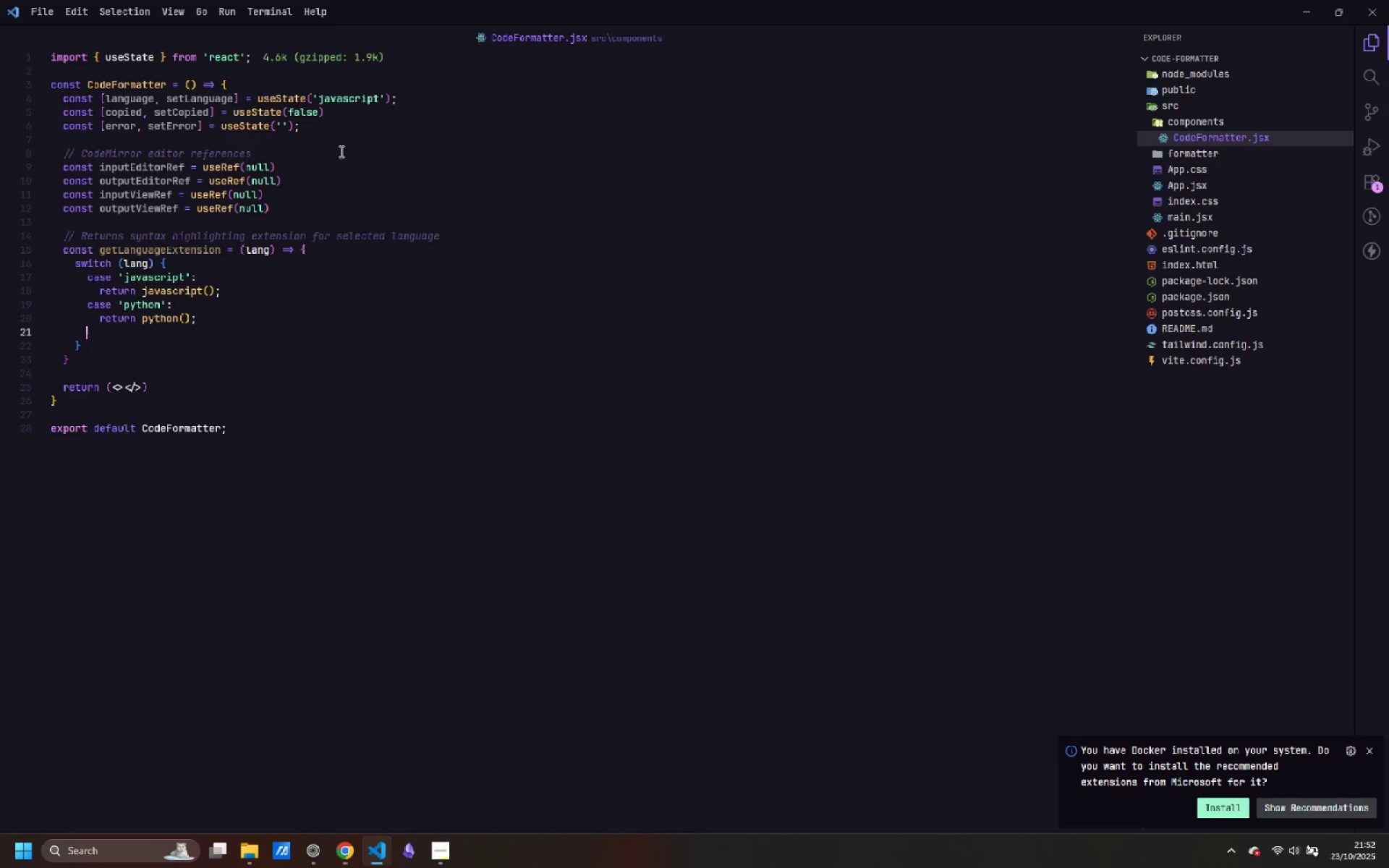 
key(Backspace)
type(case 'java)
 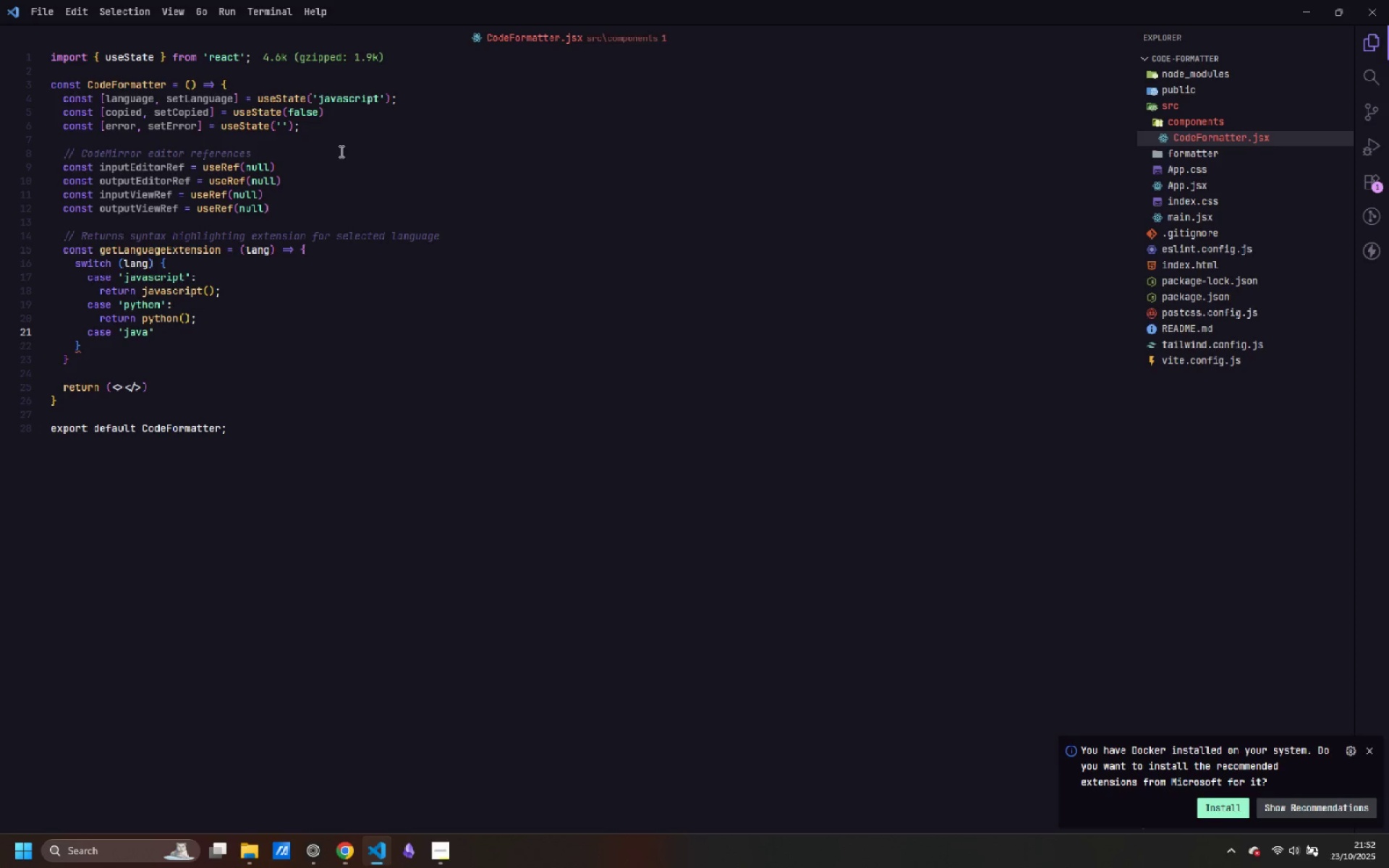 
key(ArrowRight)
 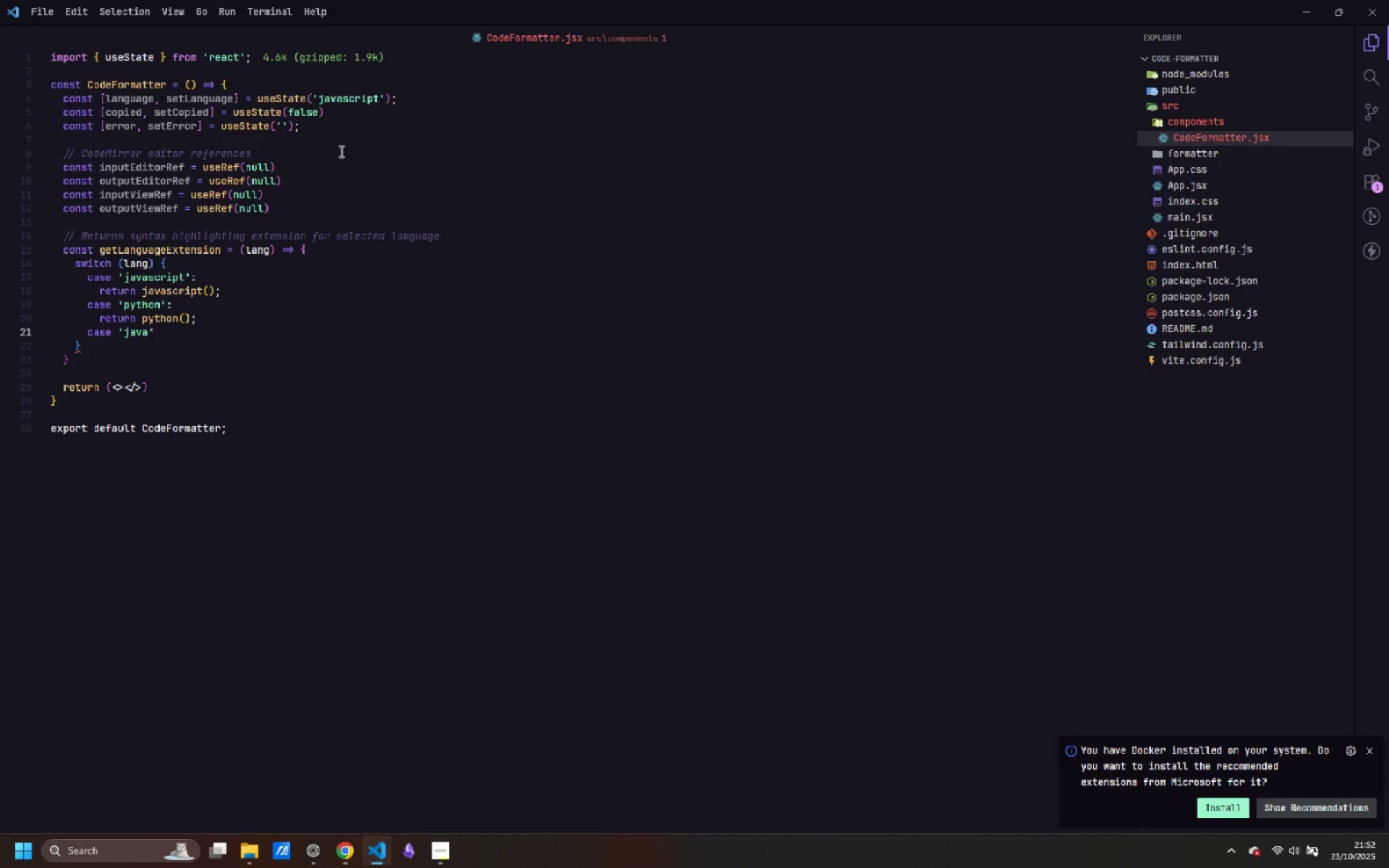 
key(Shift+Semicolon)
 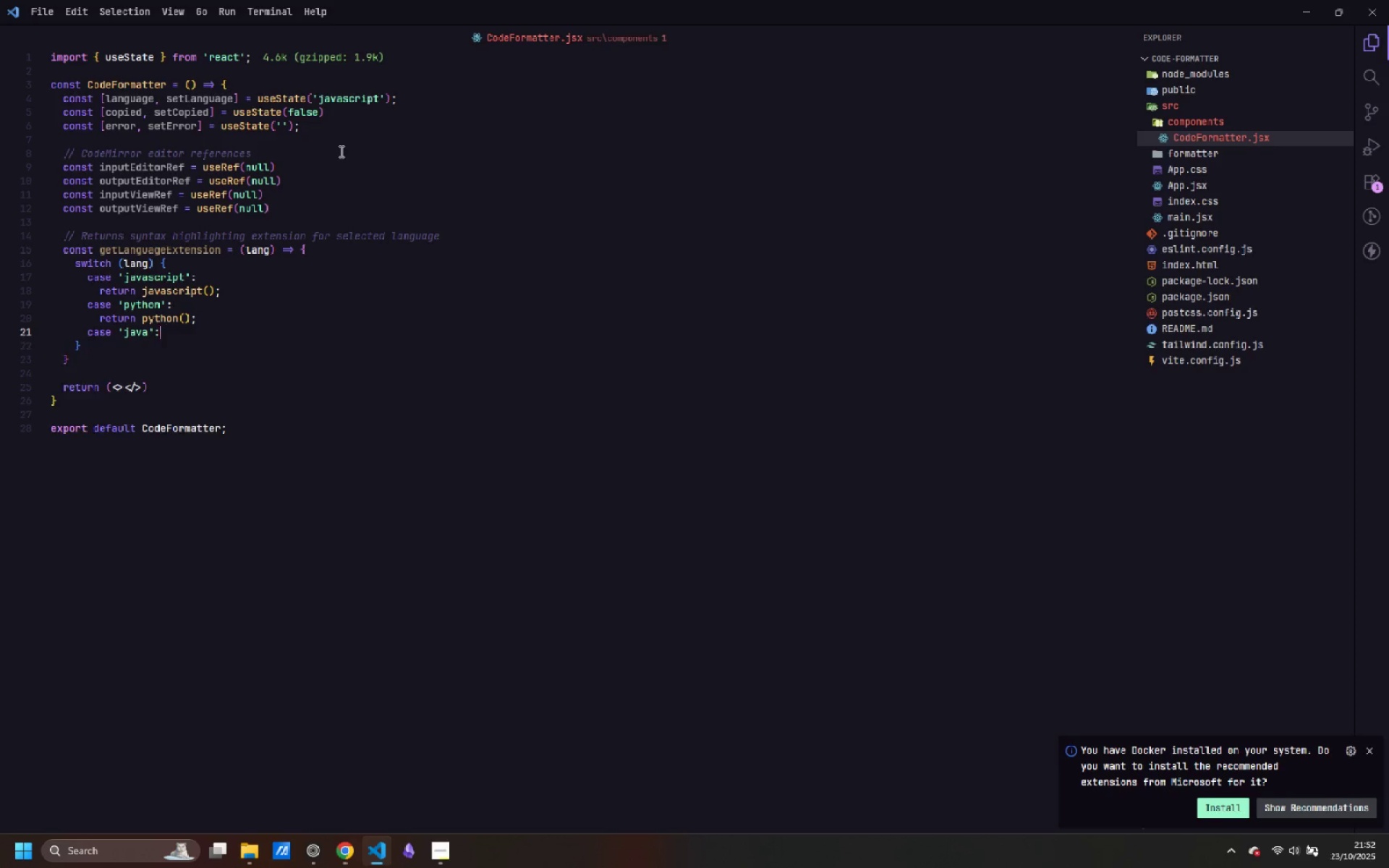 
key(Enter)
 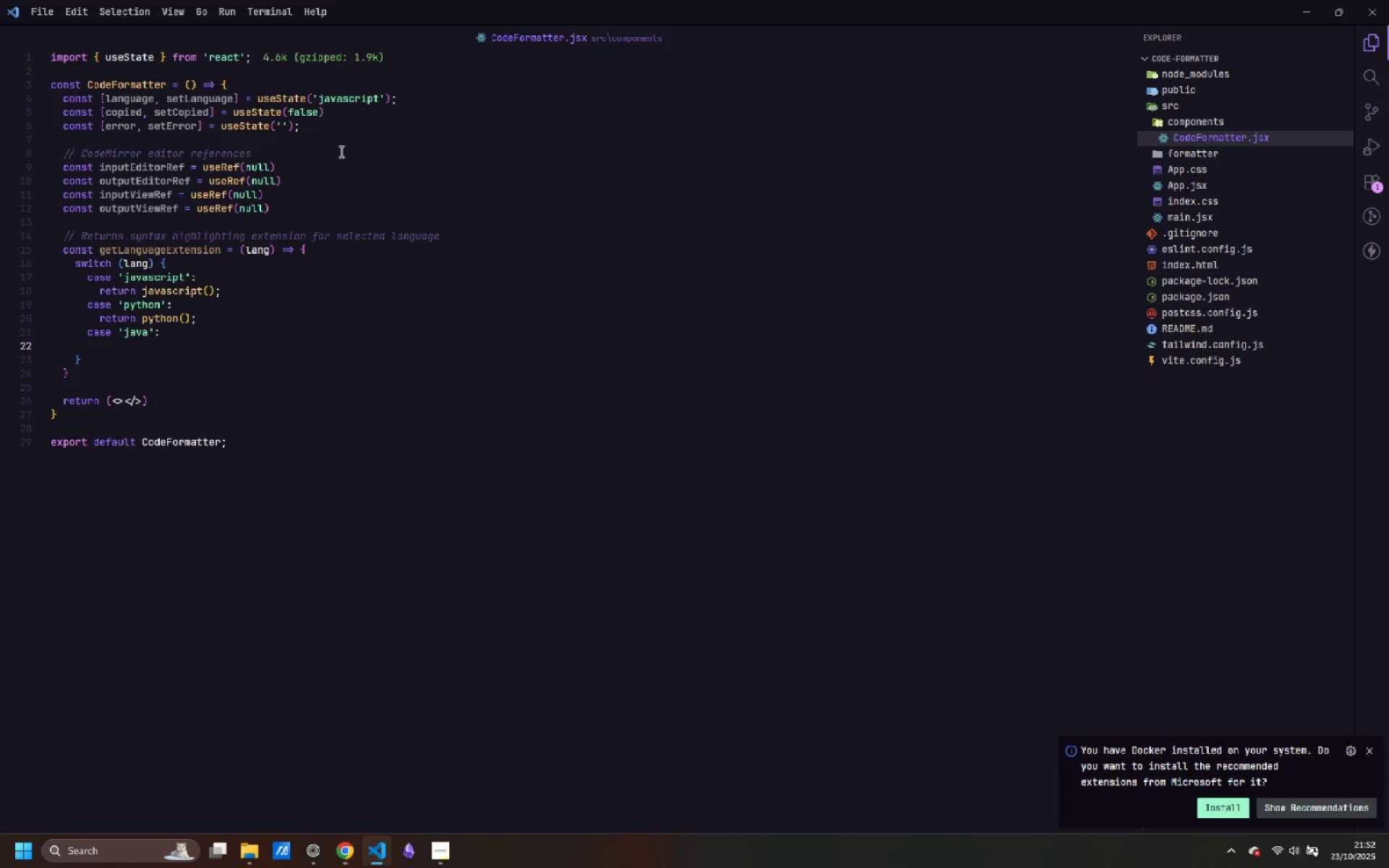 
type(return java();)
 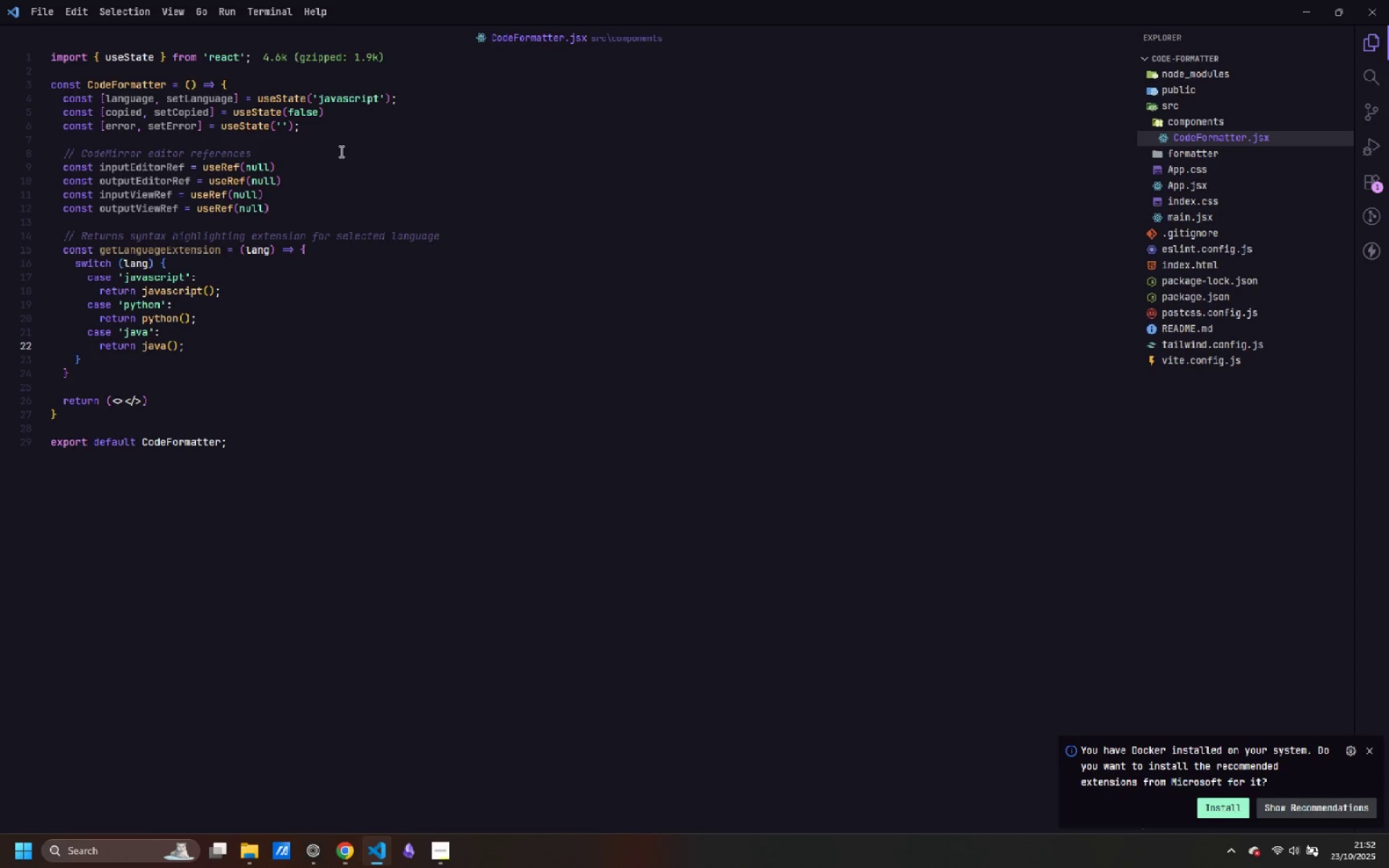 
wait(5.55)
 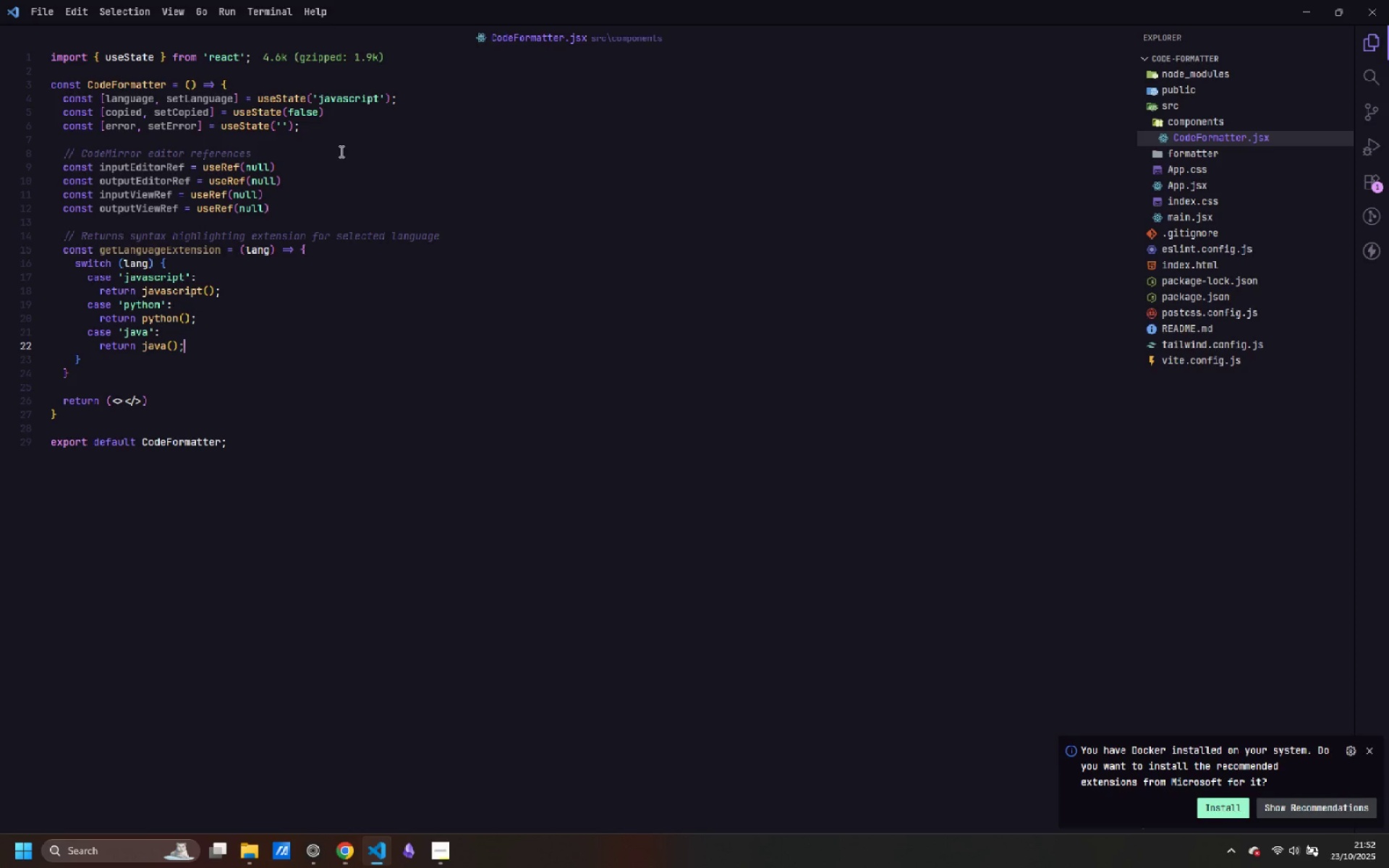 
left_click([426, 60])
 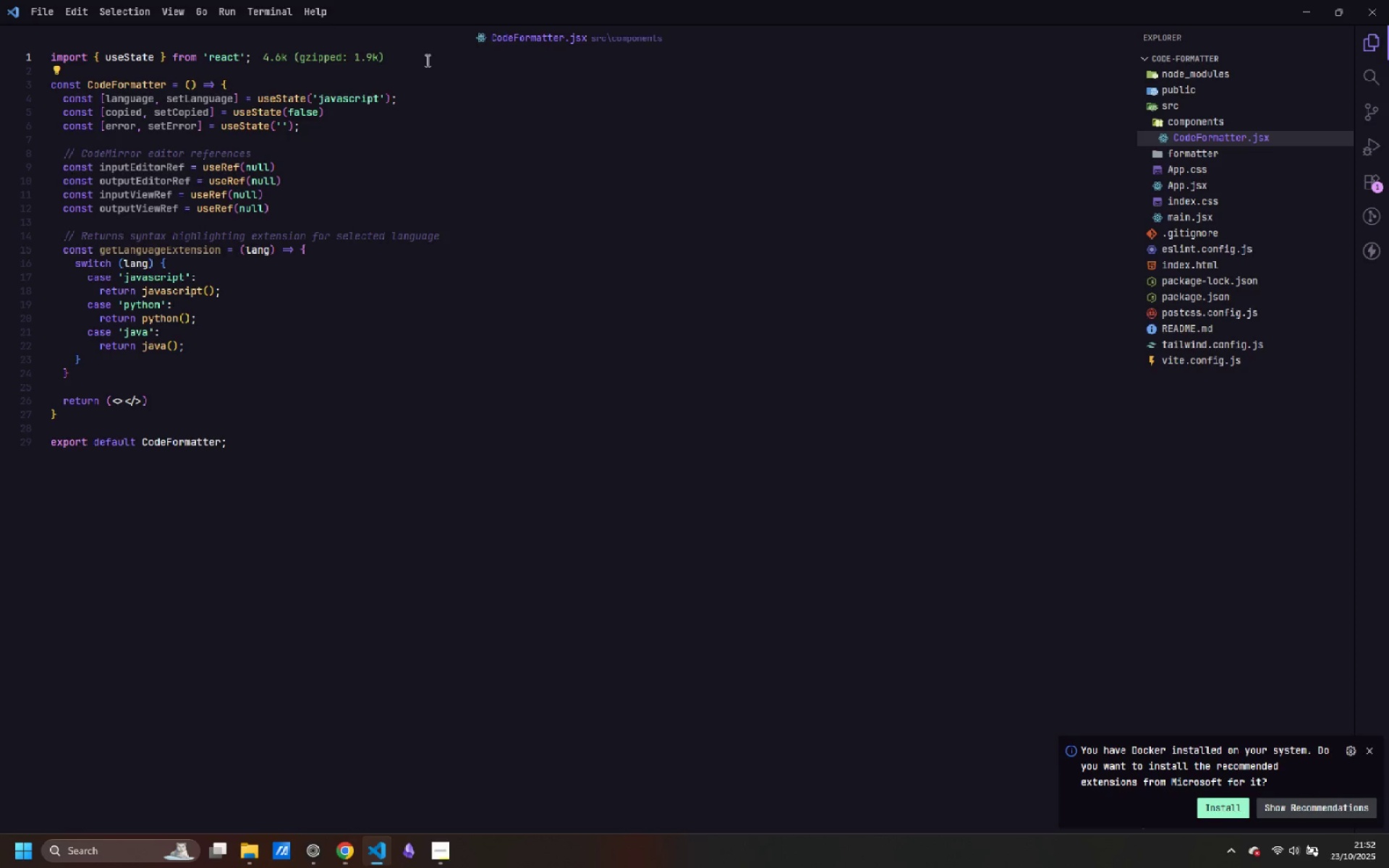 
key(Enter)
 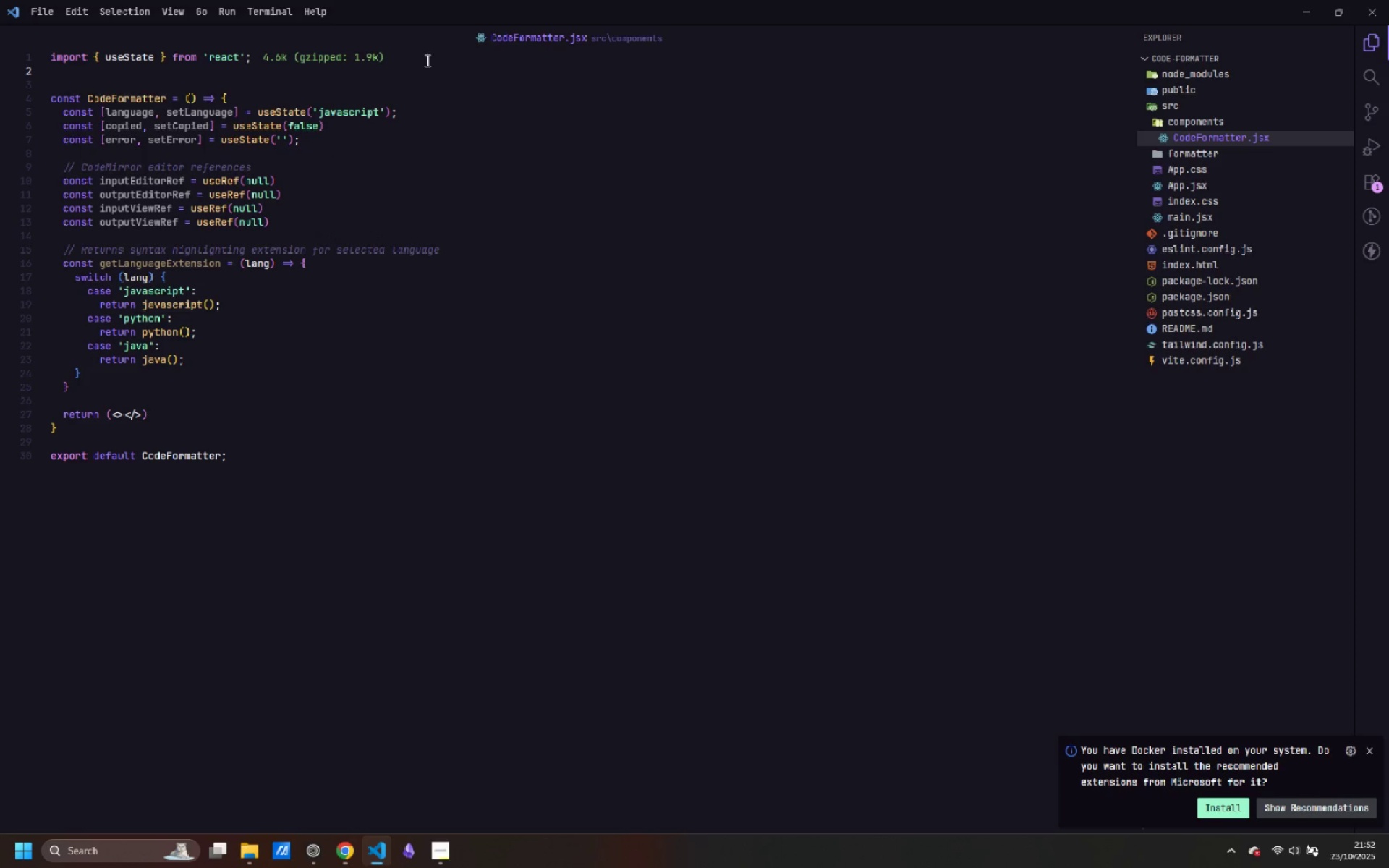 
type(improt )
 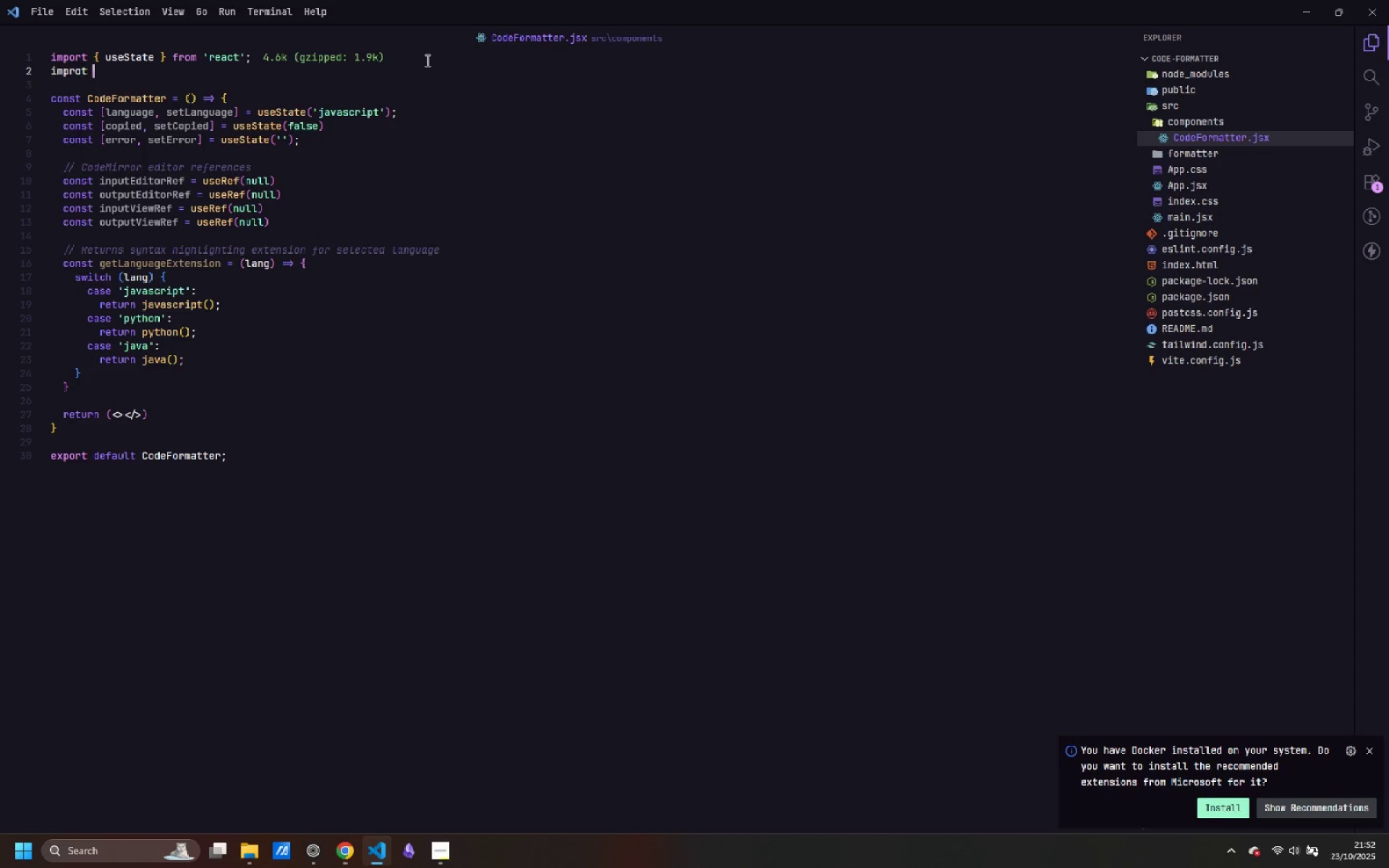 
key(Control+ControlLeft)
 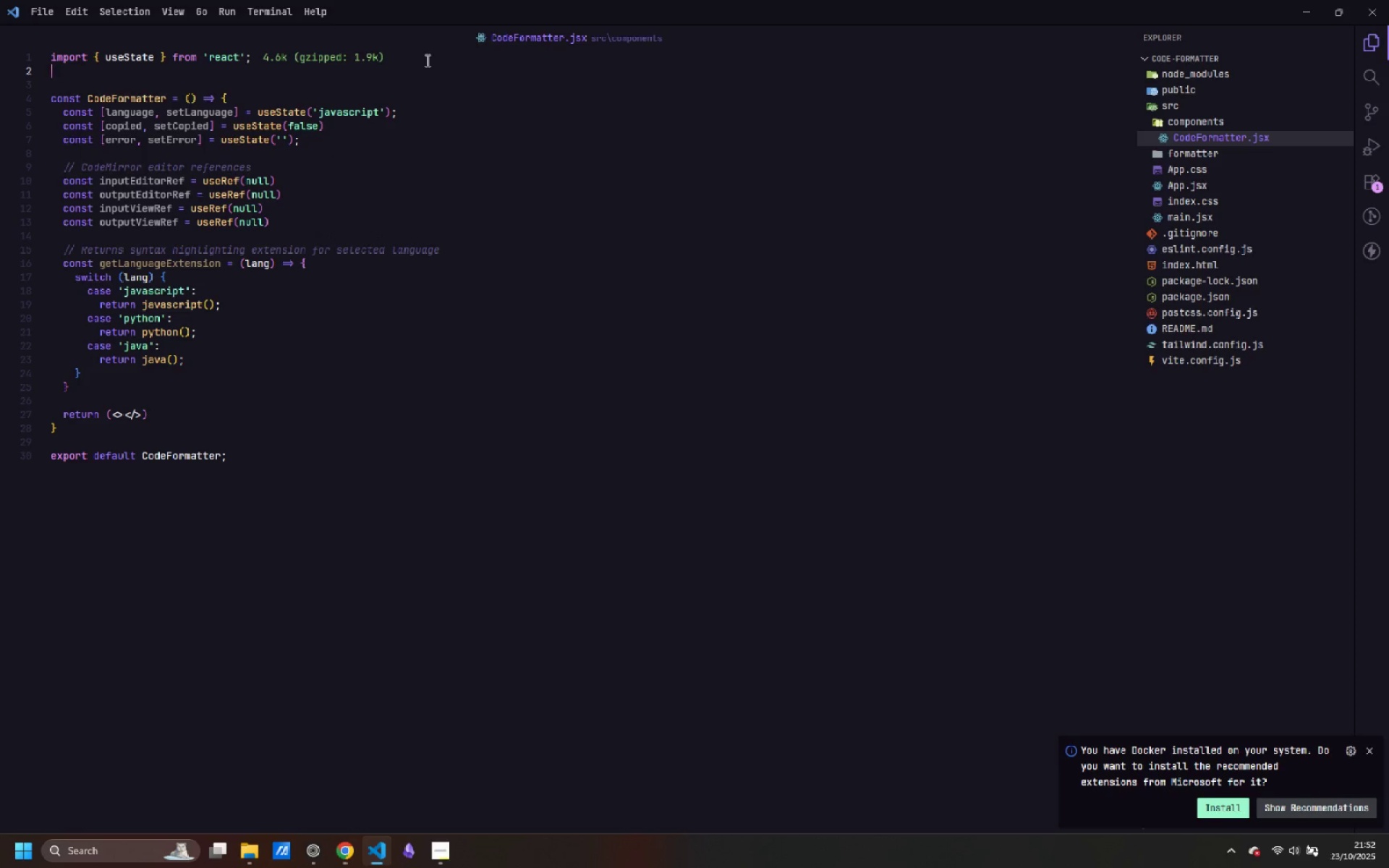 
key(Control+Backspace)
 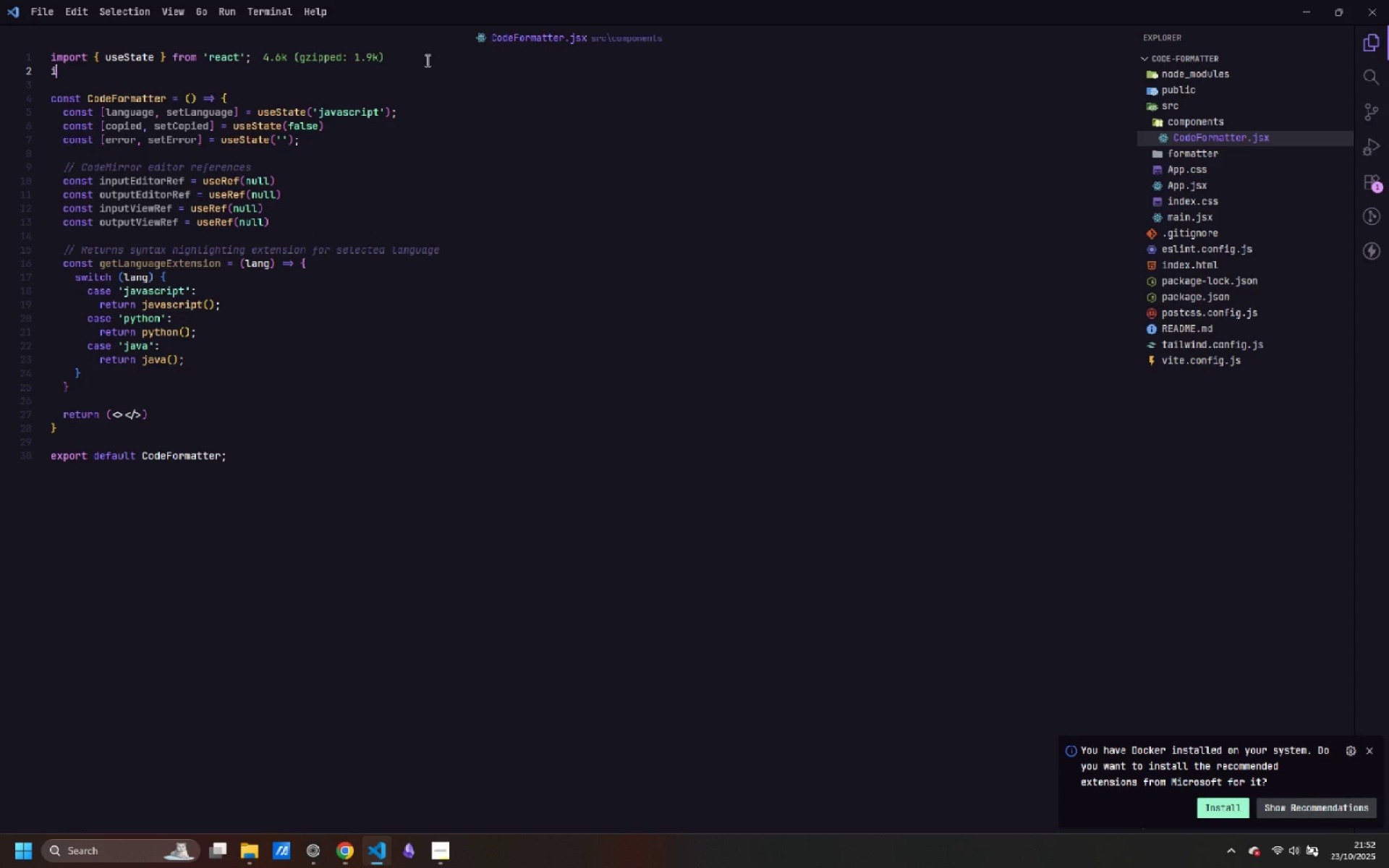 
type(import {)
 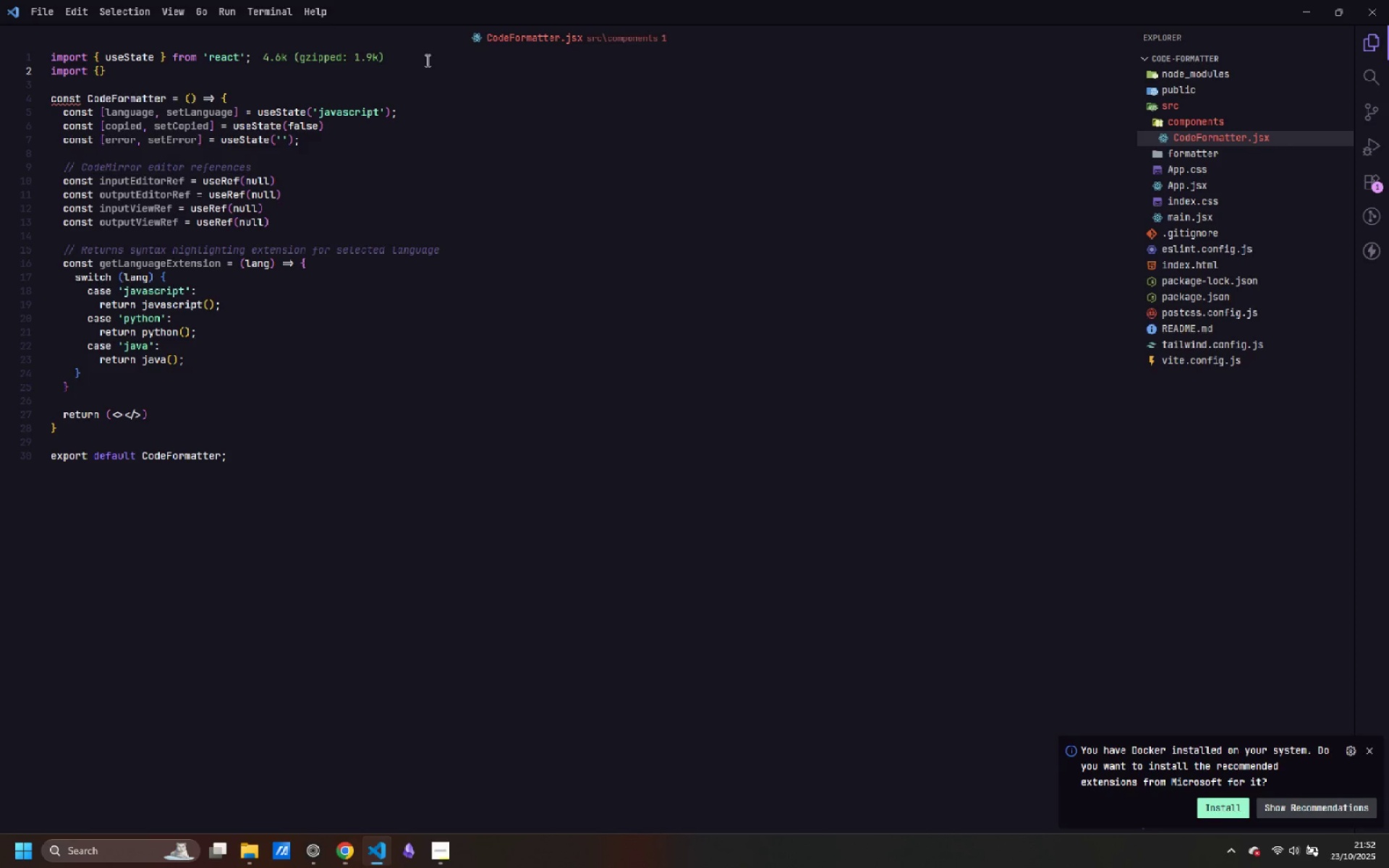 
wait(5.96)
 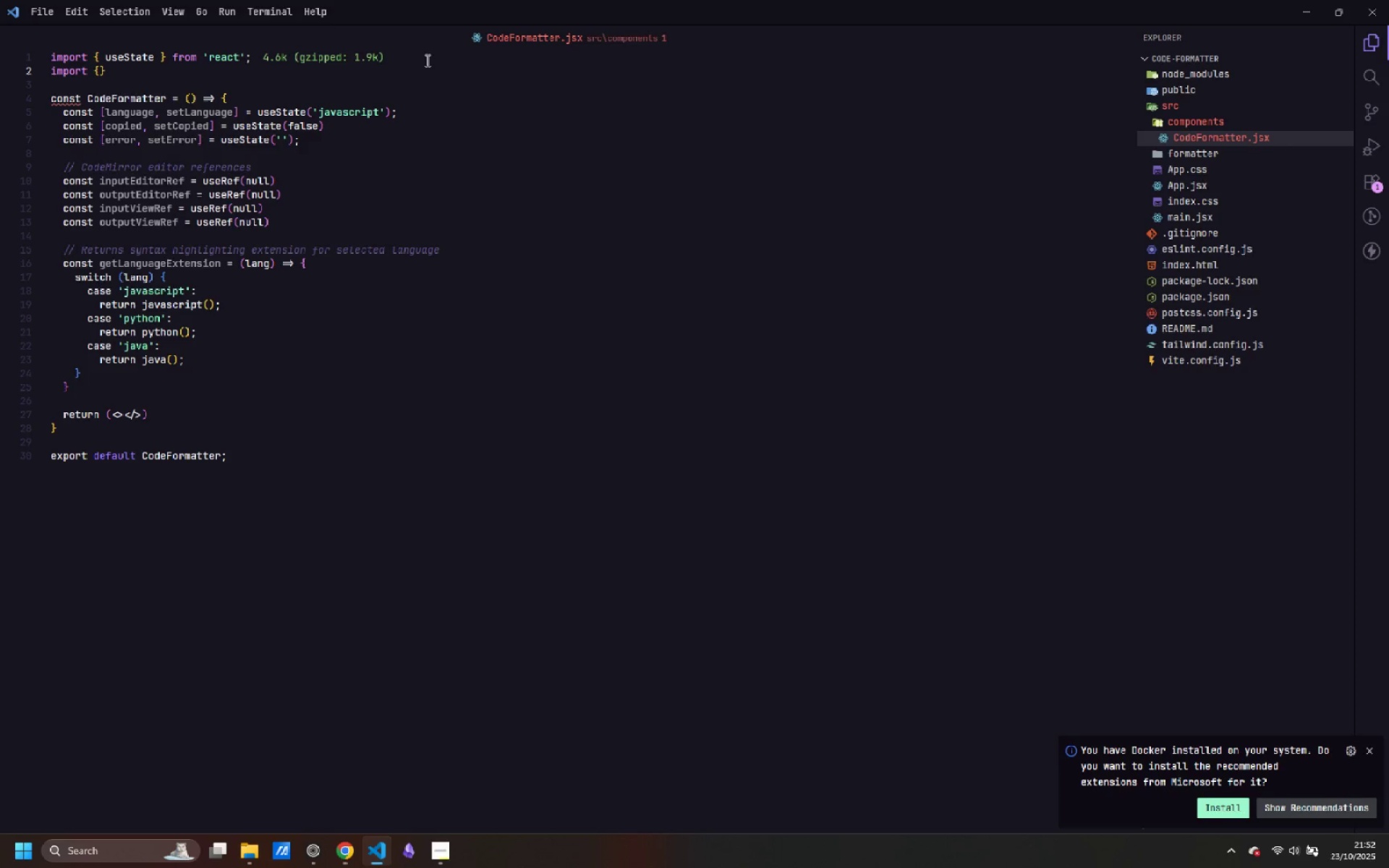 
key(Space)
 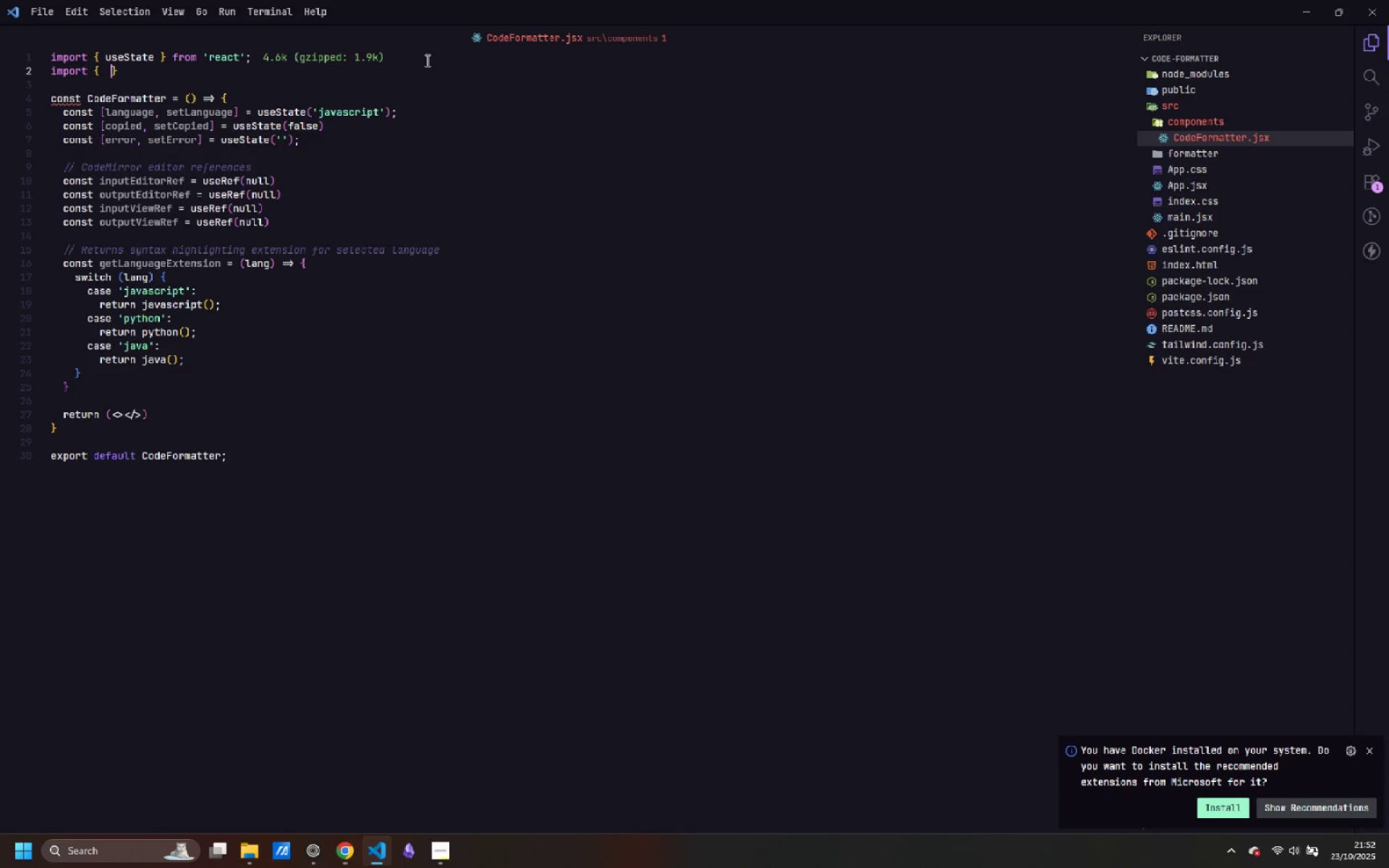 
key(Space)
 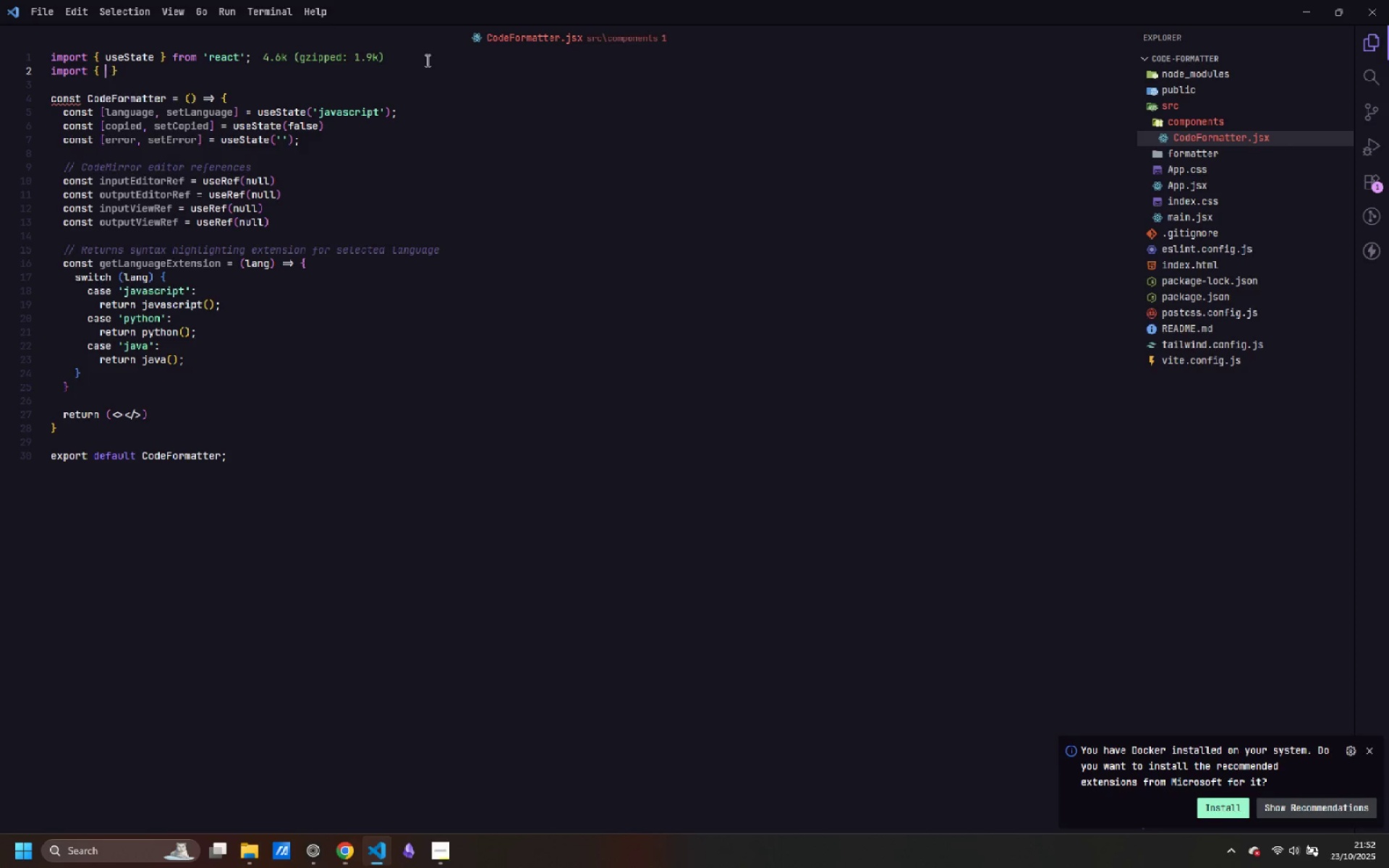 
key(ArrowLeft)
 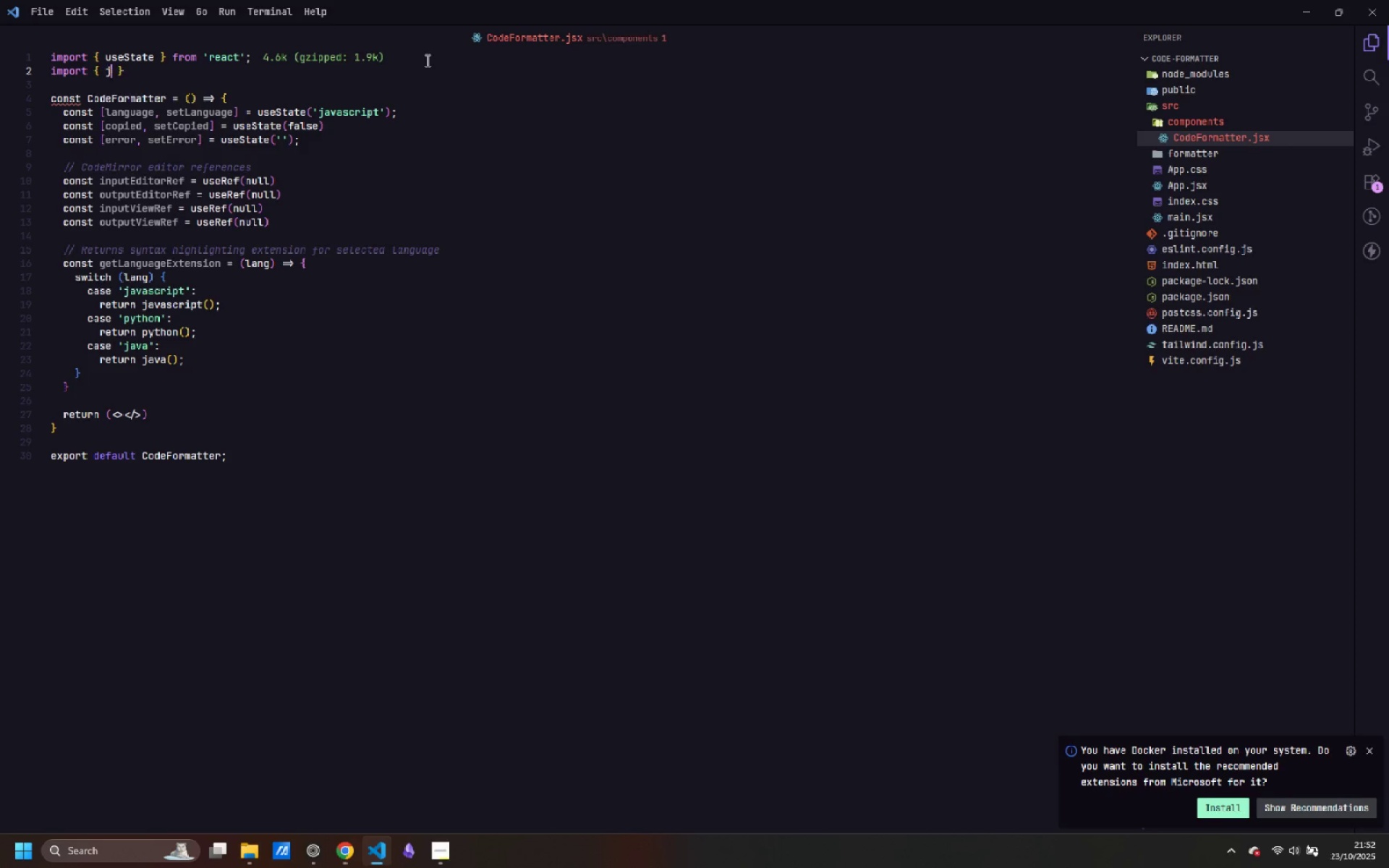 
type(javascript)
 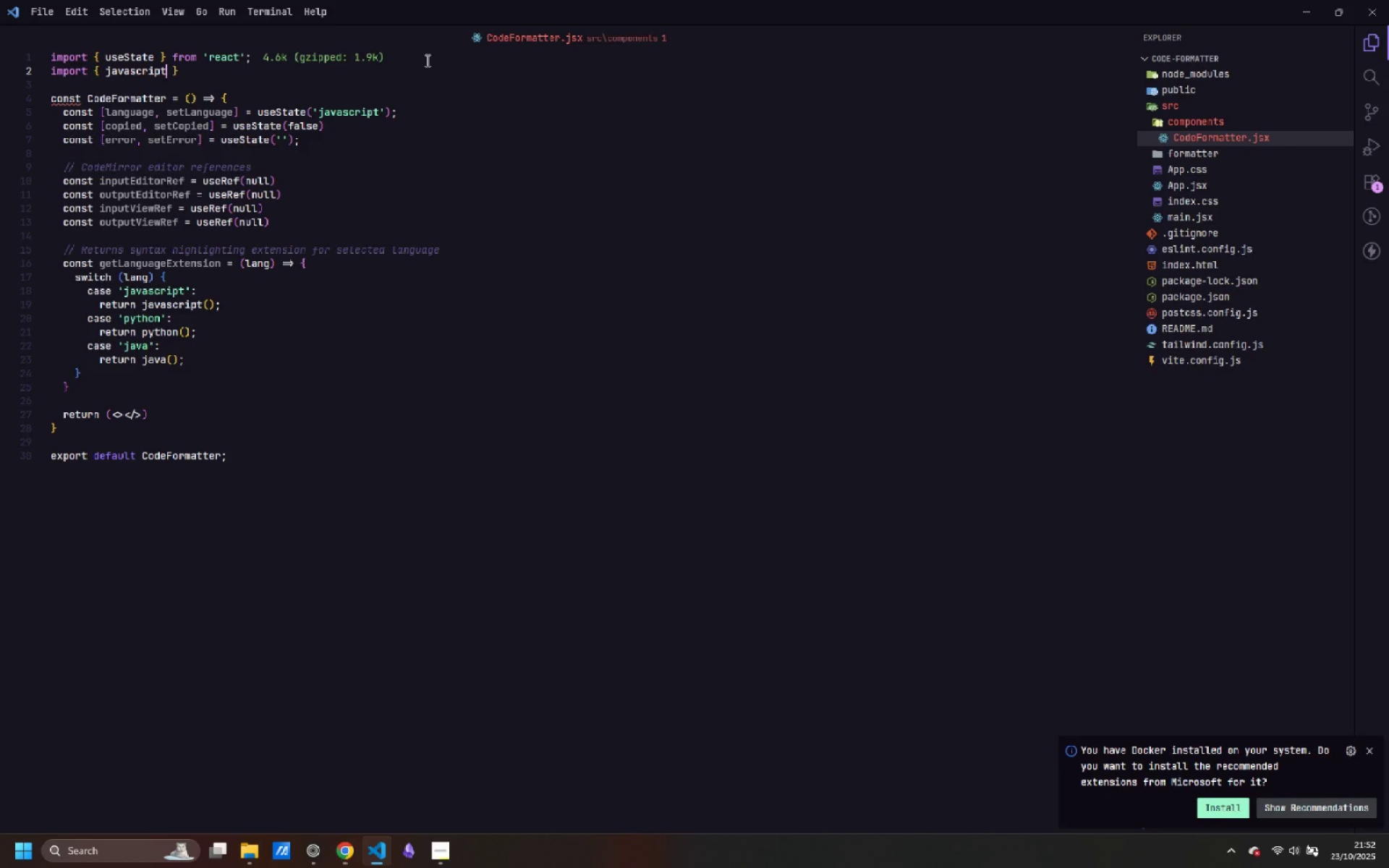 
key(ArrowRight)
 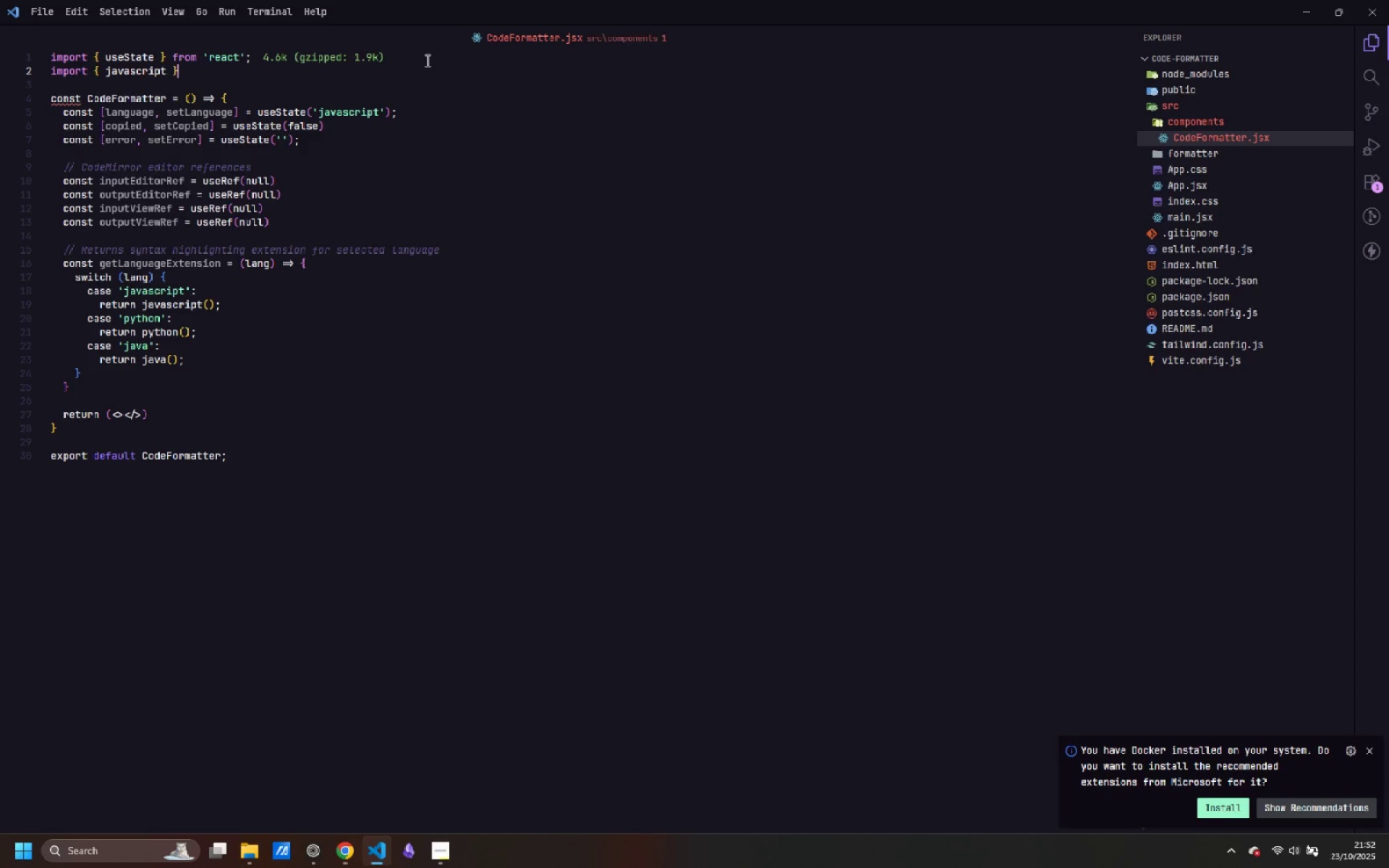 
key(ArrowRight)
 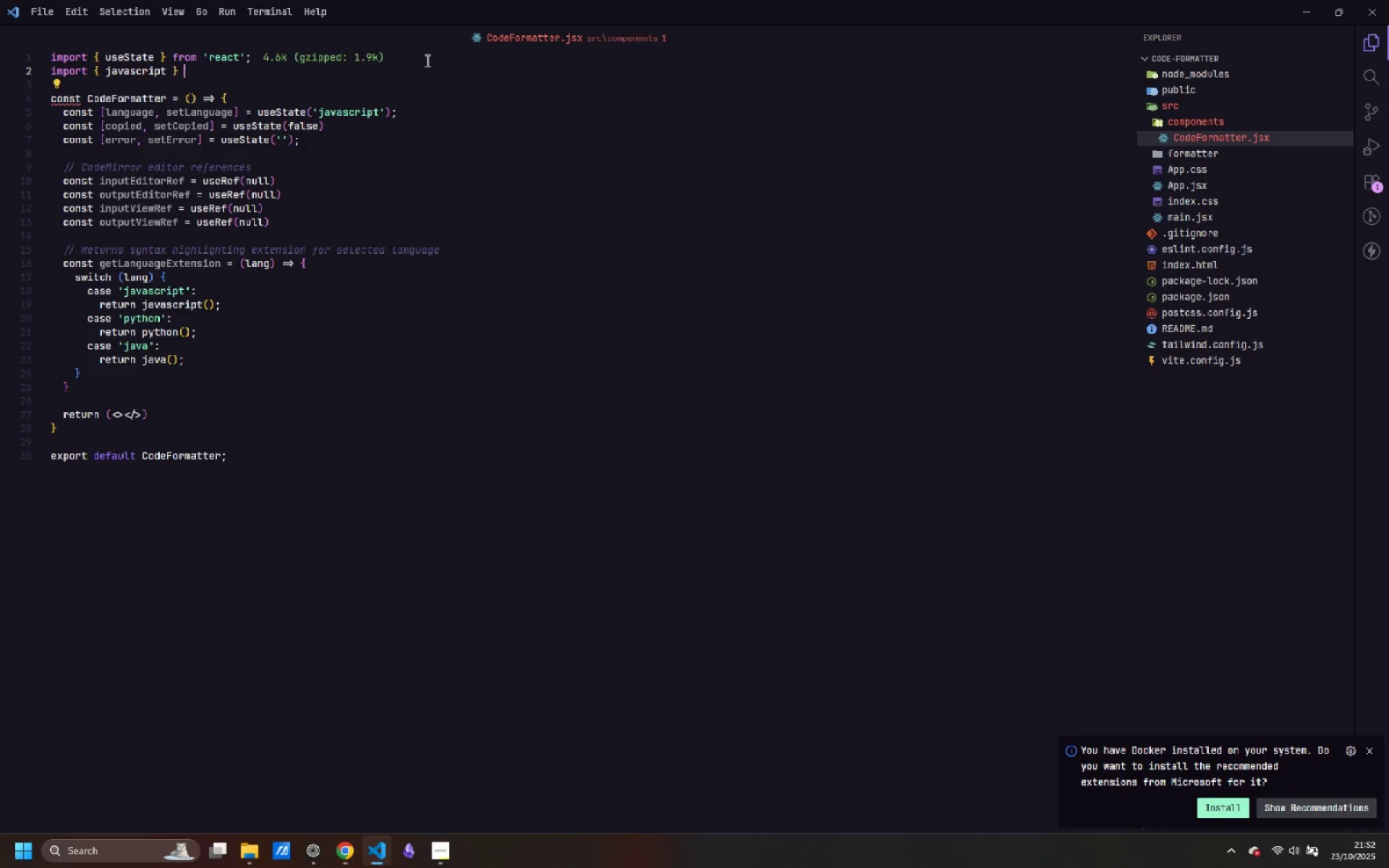 
type( from '@codemirror)
 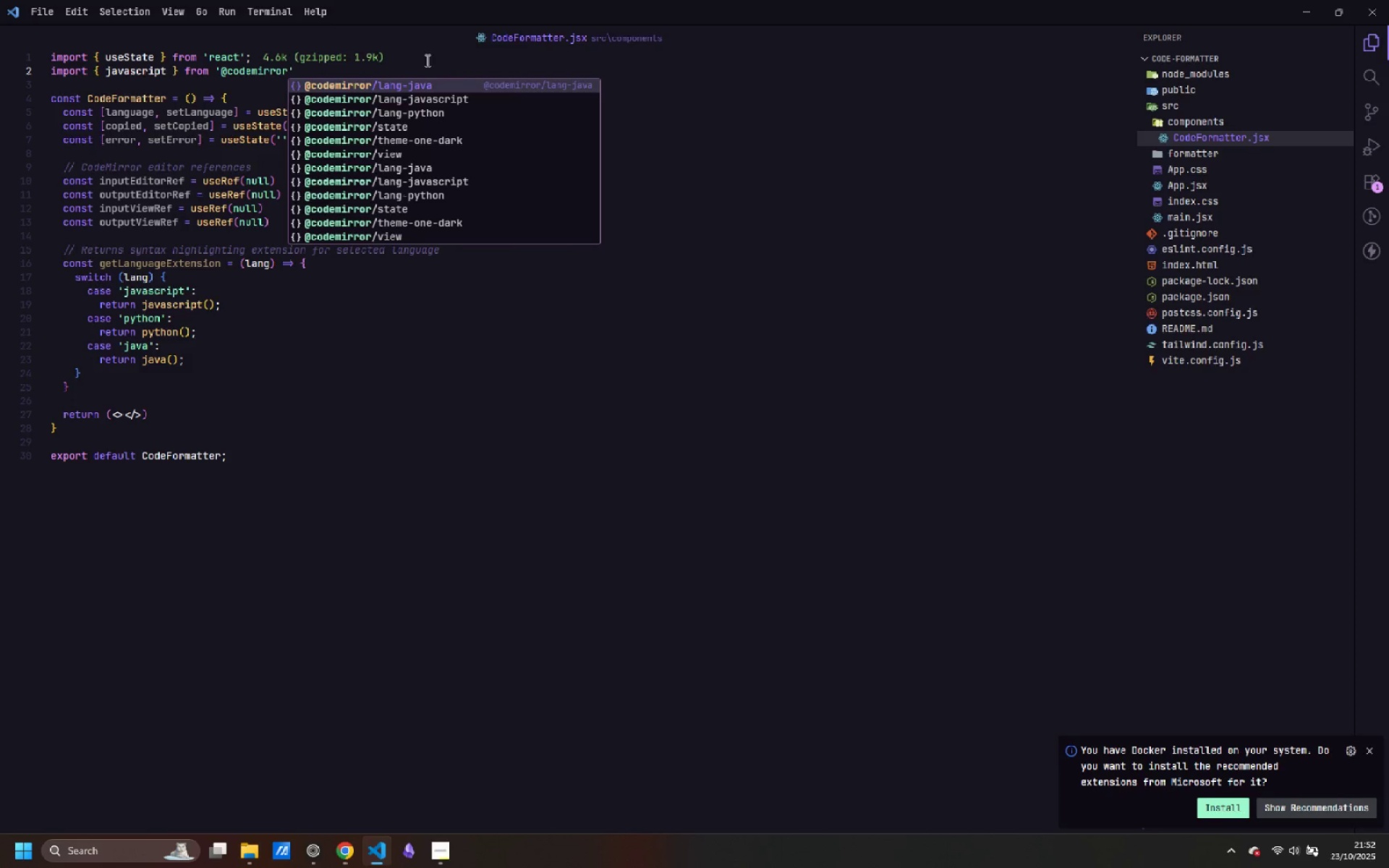 
key(ArrowDown)
 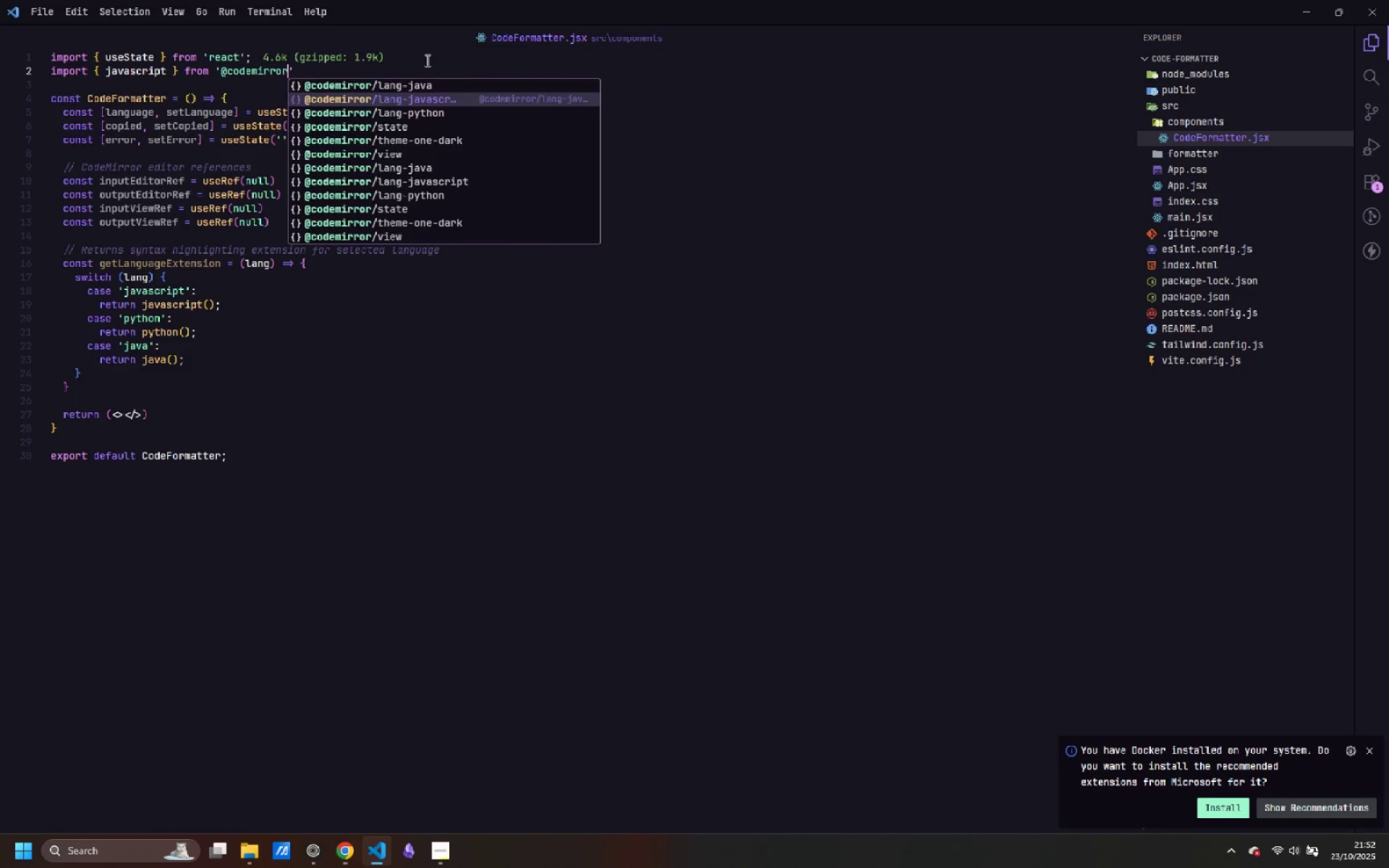 
key(Enter)
 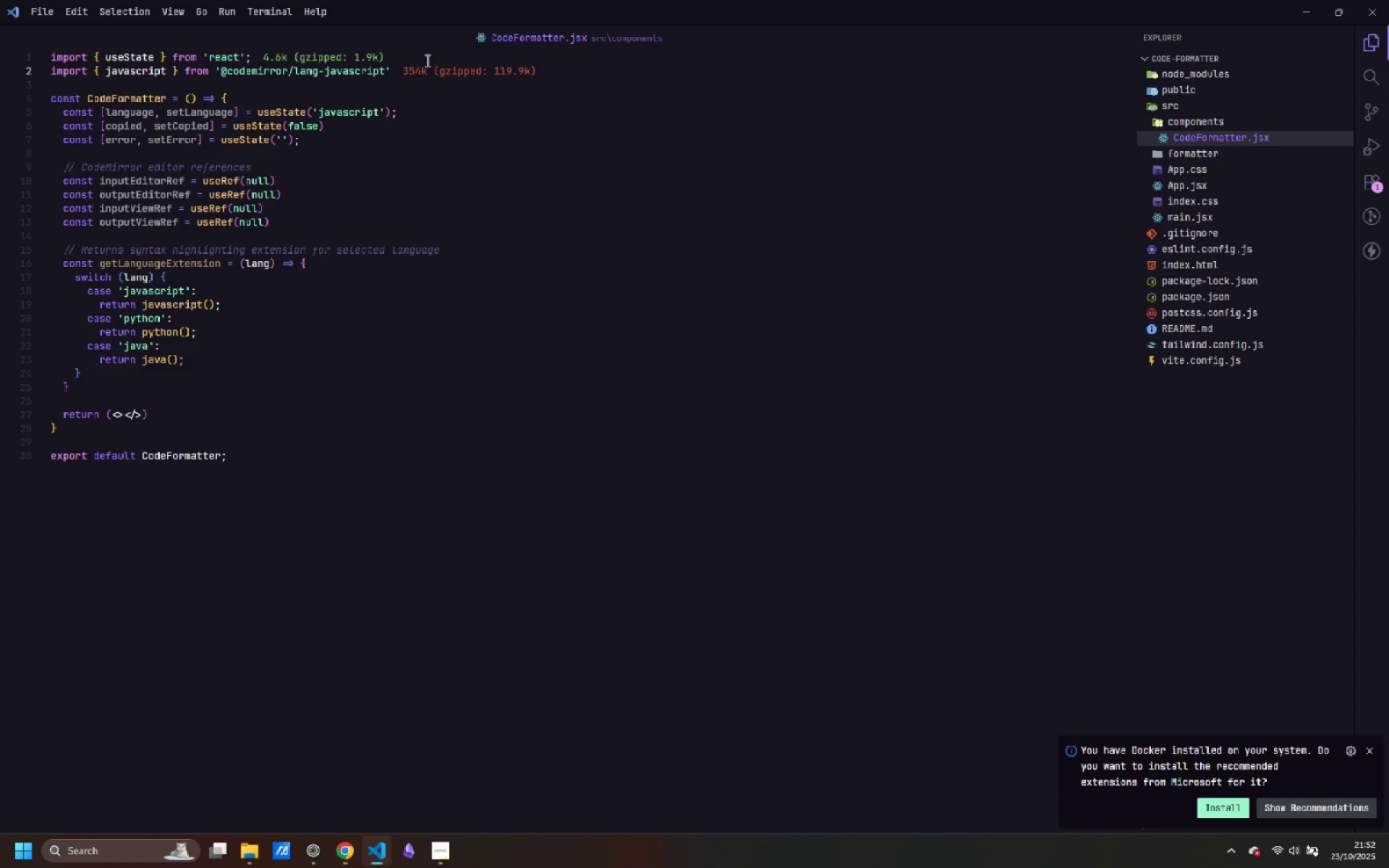 
key(ArrowRight)
 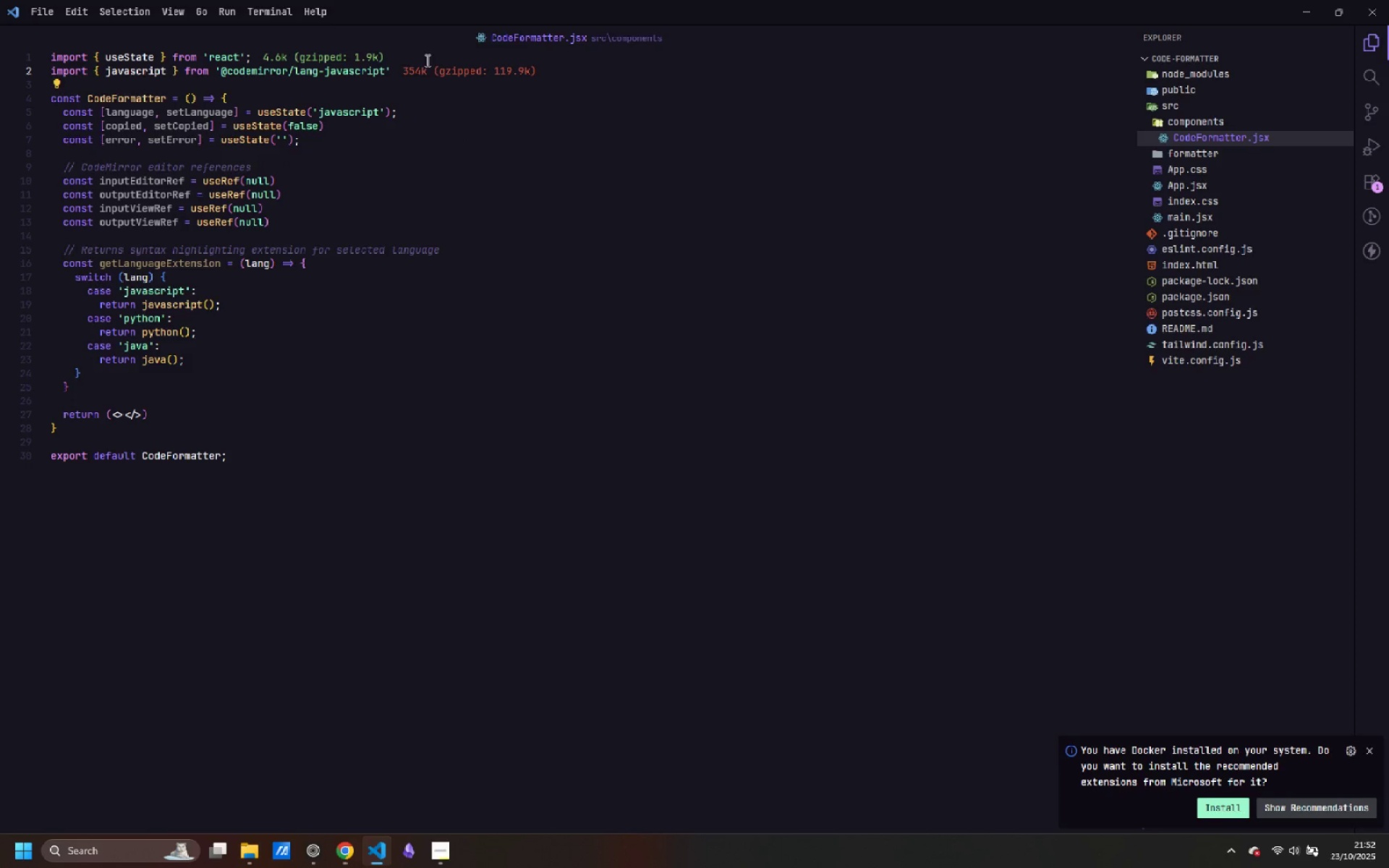 
key(Semicolon)
 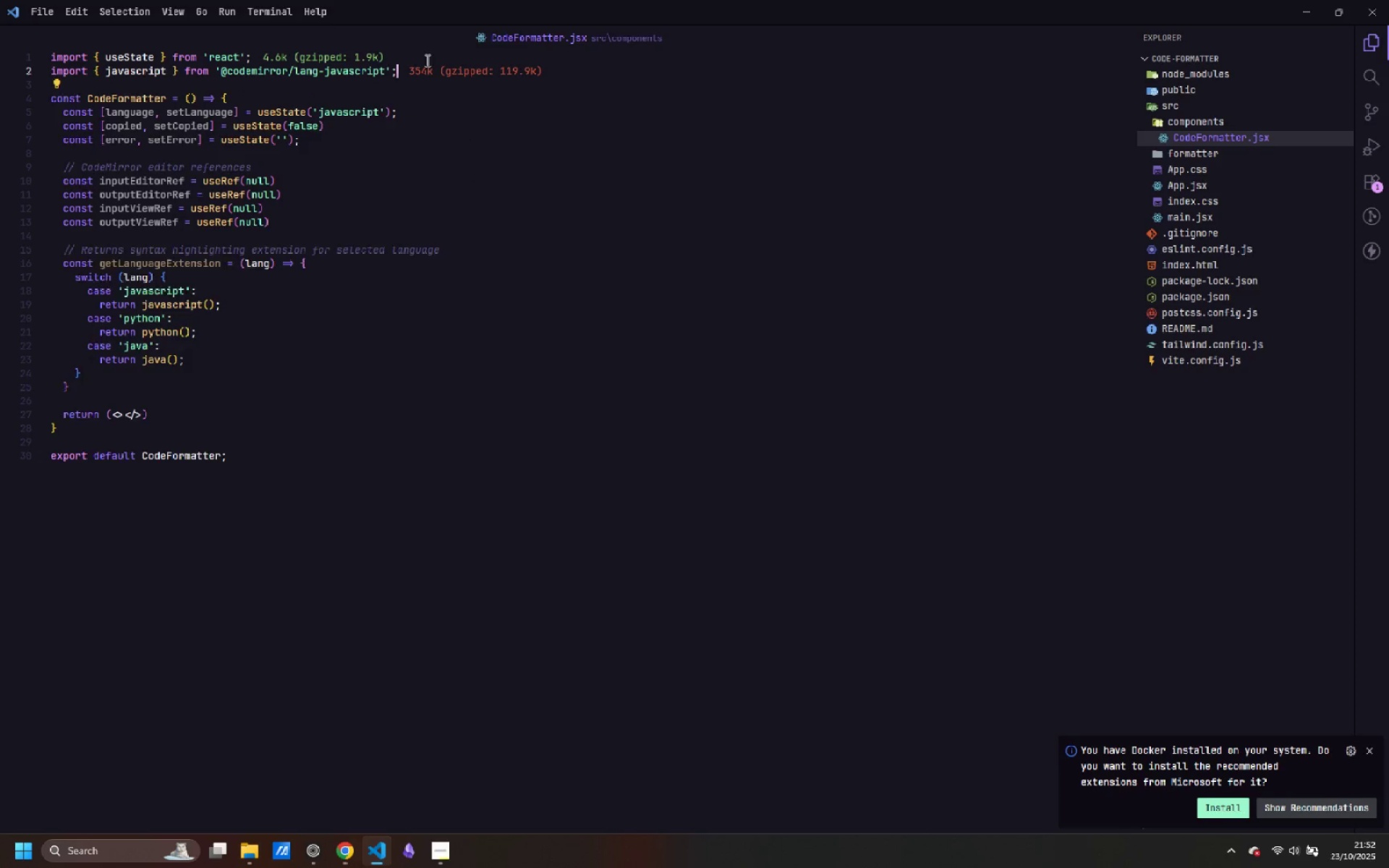 
key(Enter)
 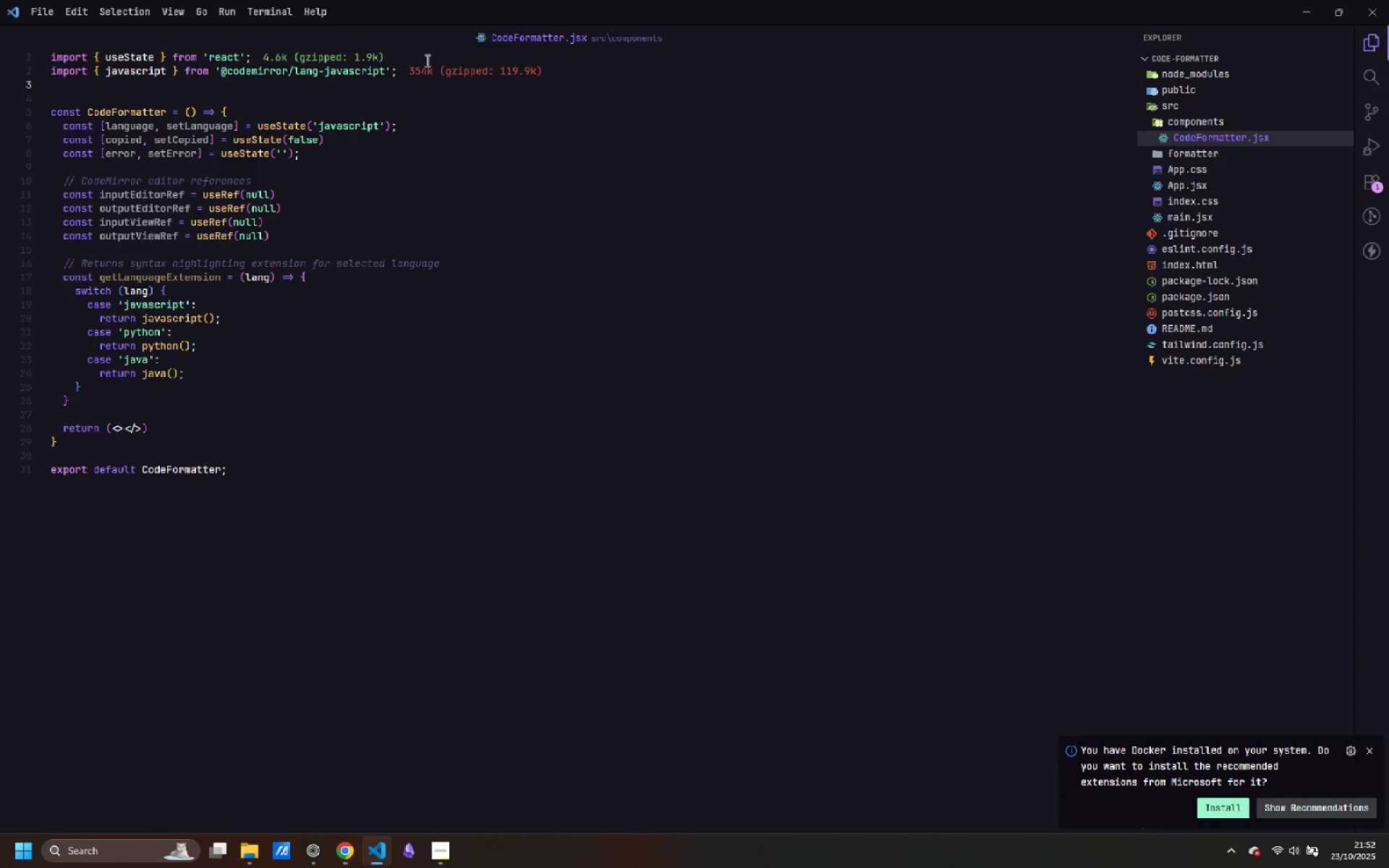 
type(imprt)
key(Backspace)
key(Backspace)
type(ort {  )
 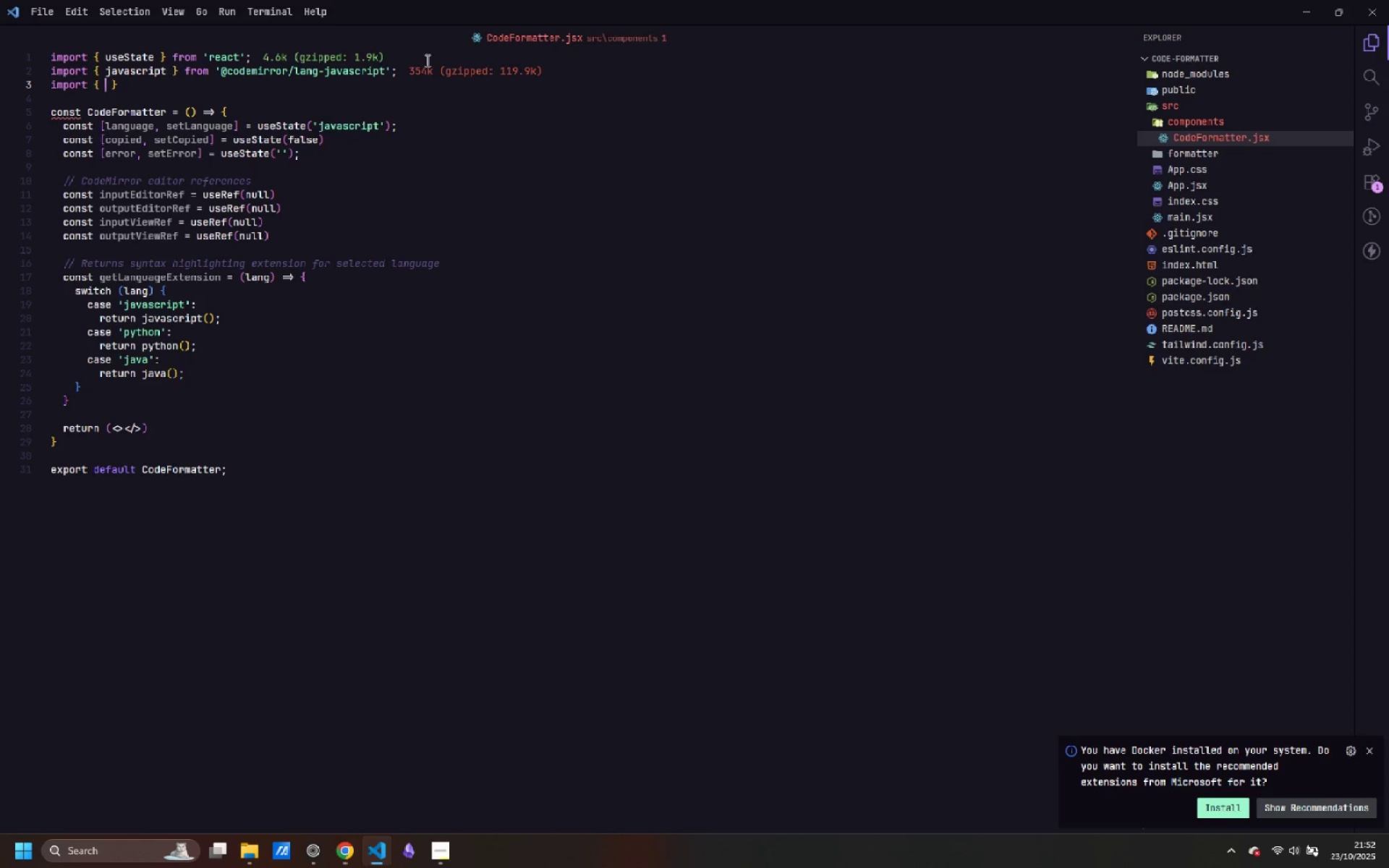 
 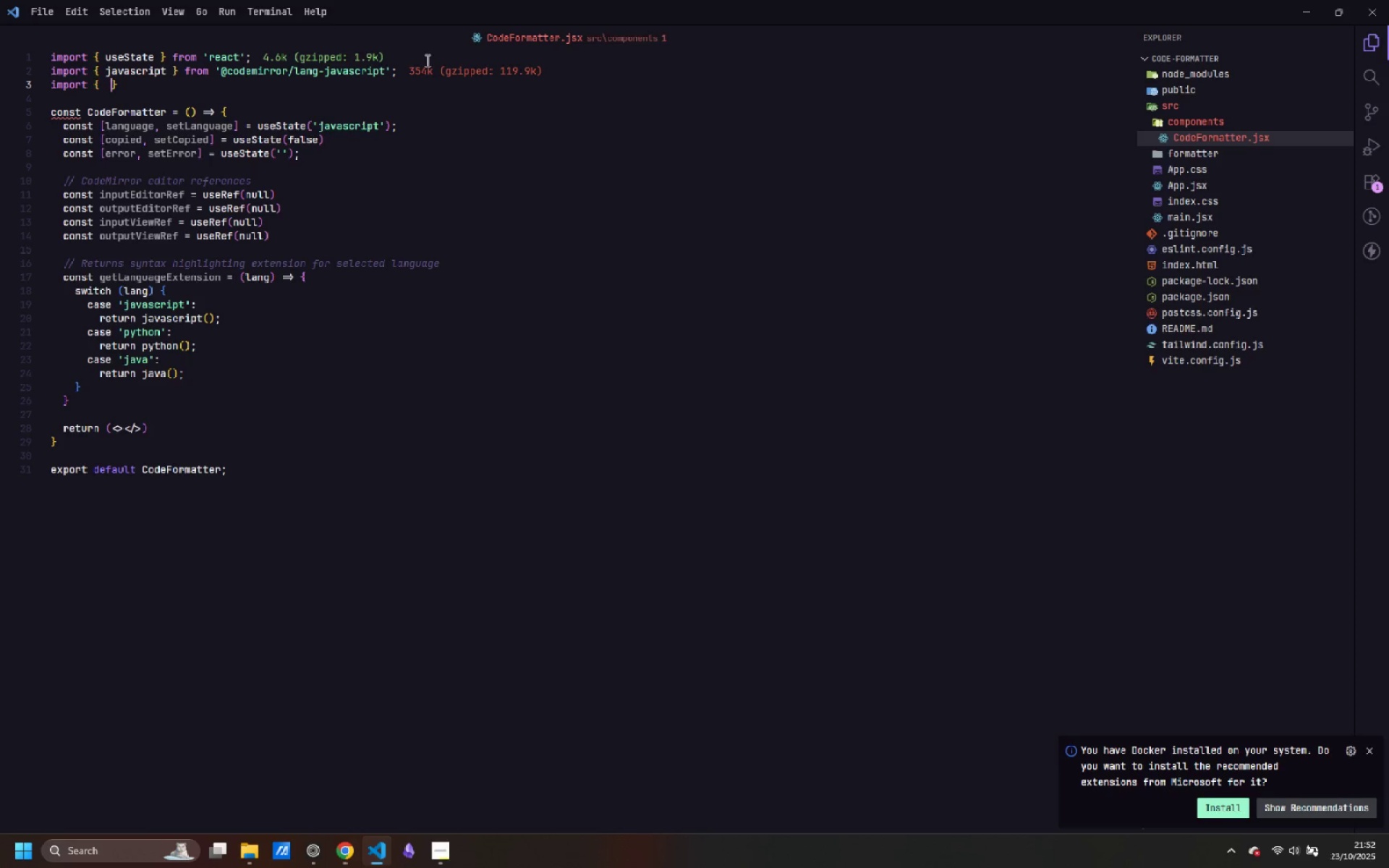 
key(ArrowLeft)
 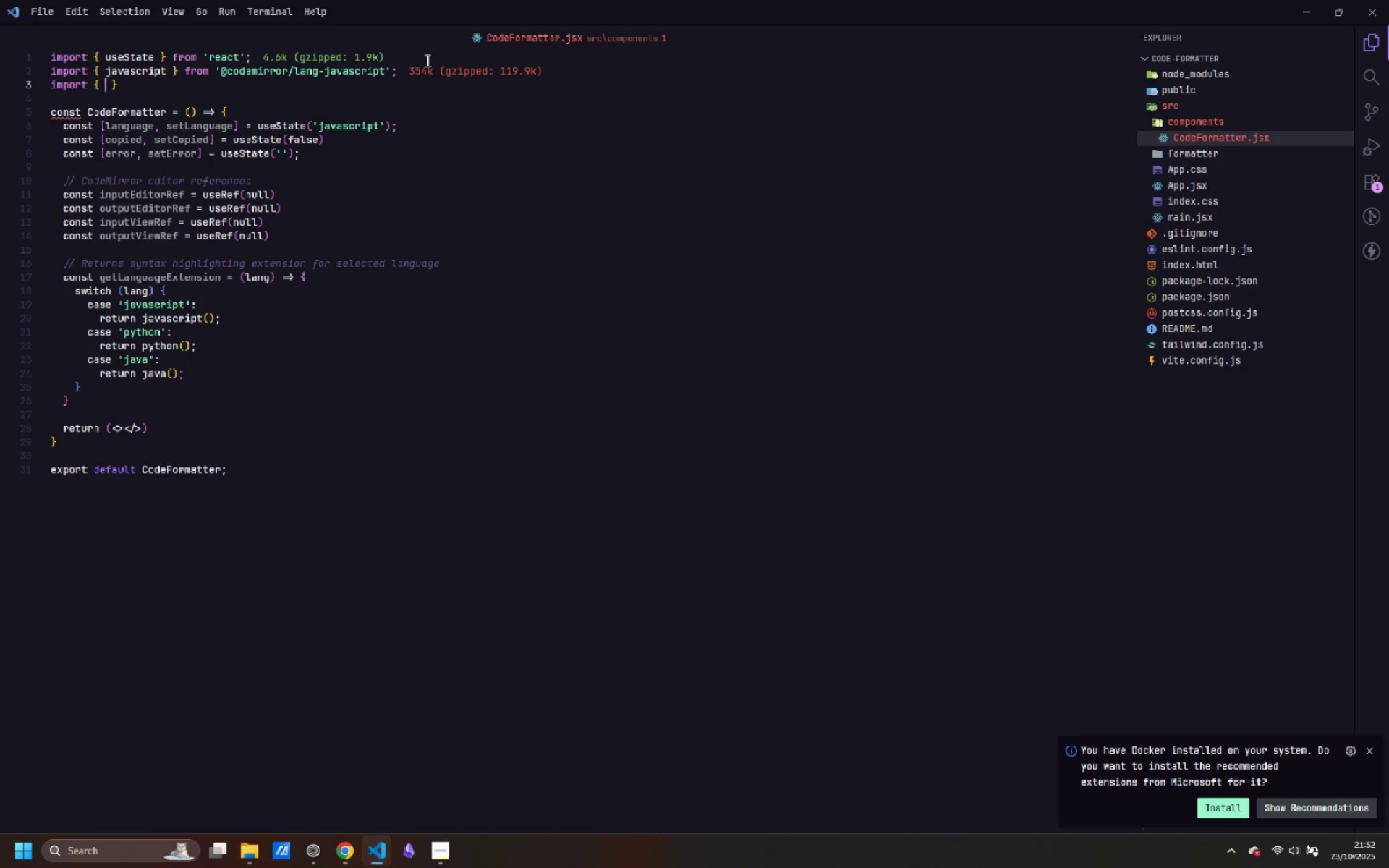 
type(python)
 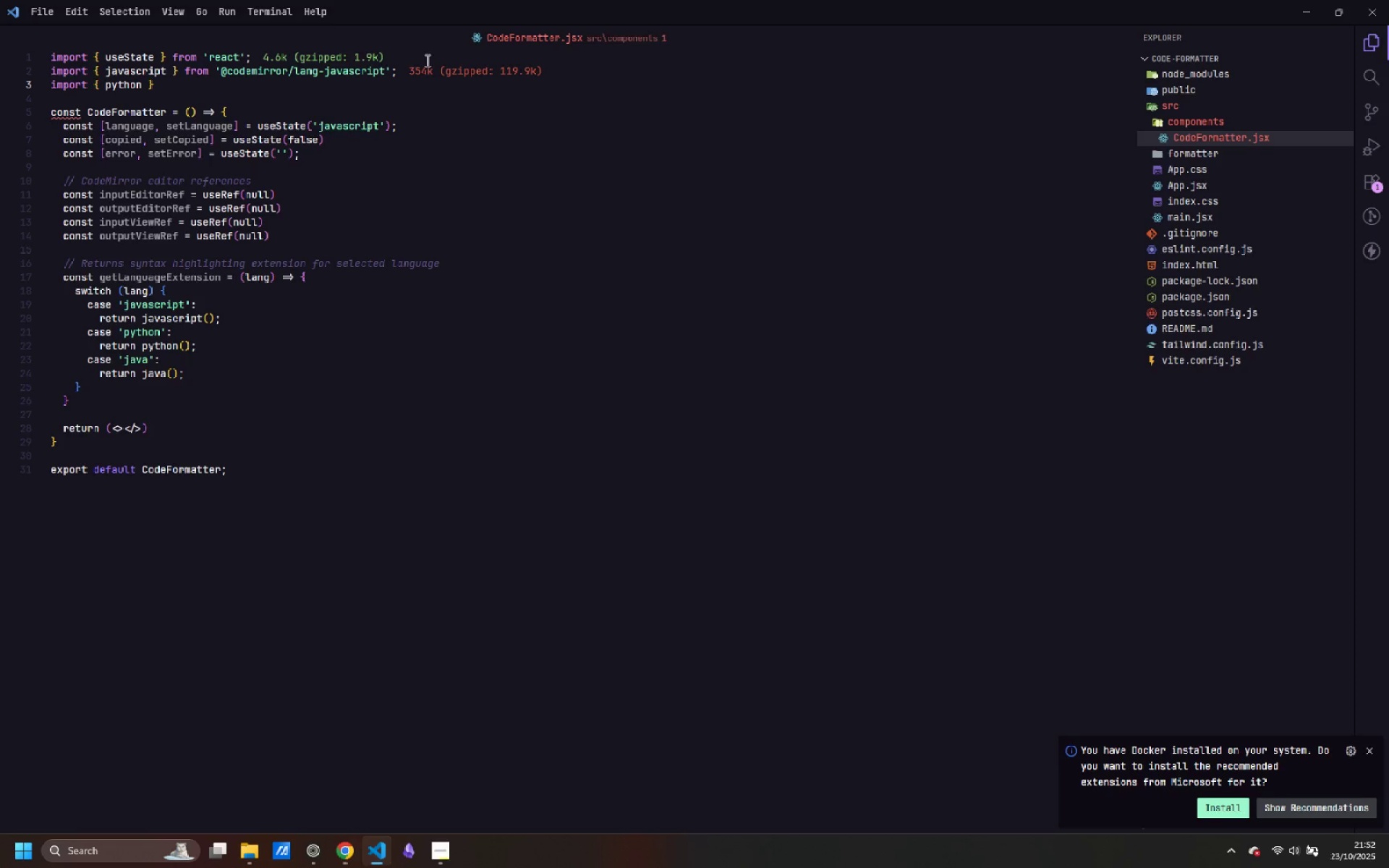 
key(ArrowRight)
 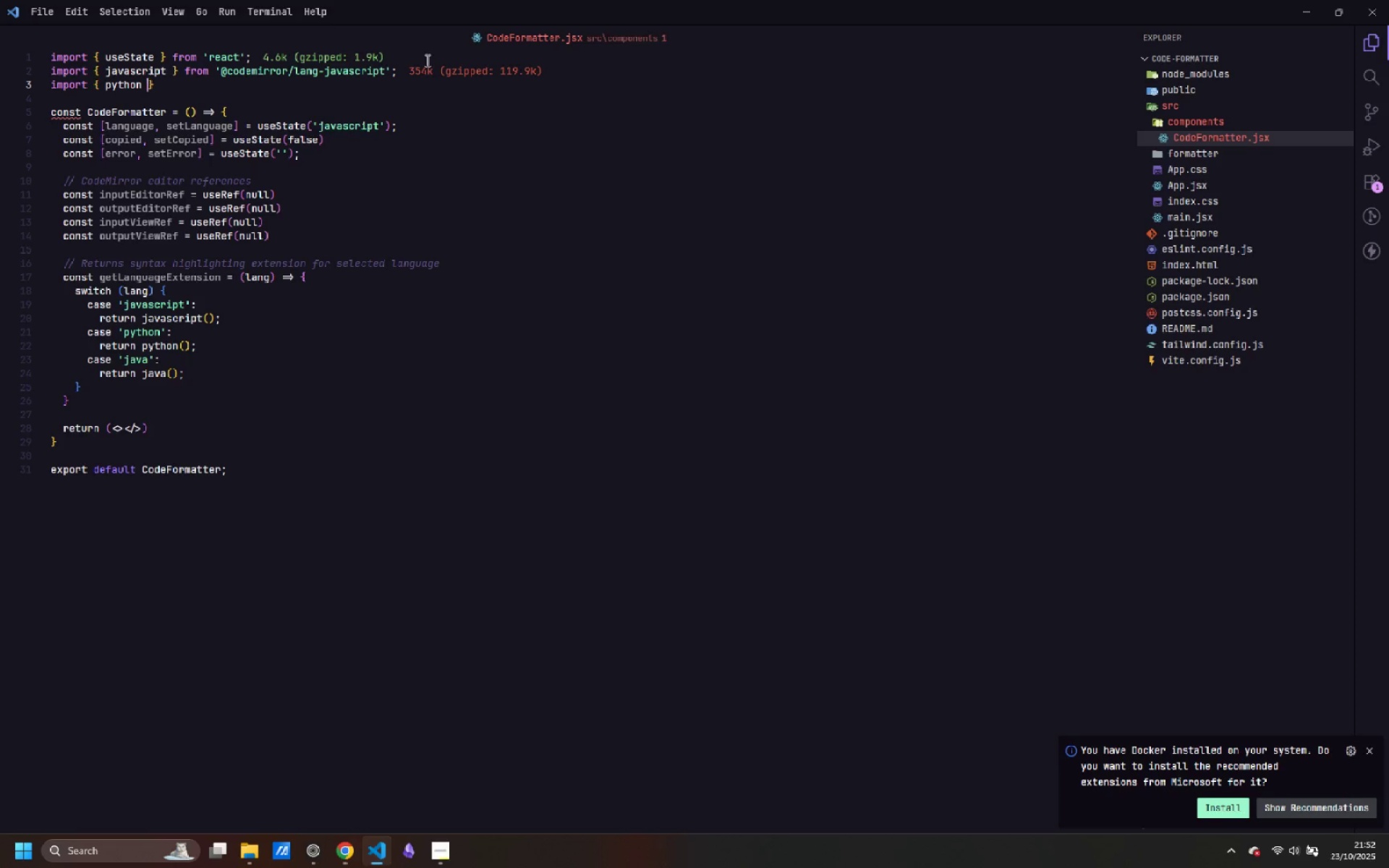 
key(ArrowRight)
 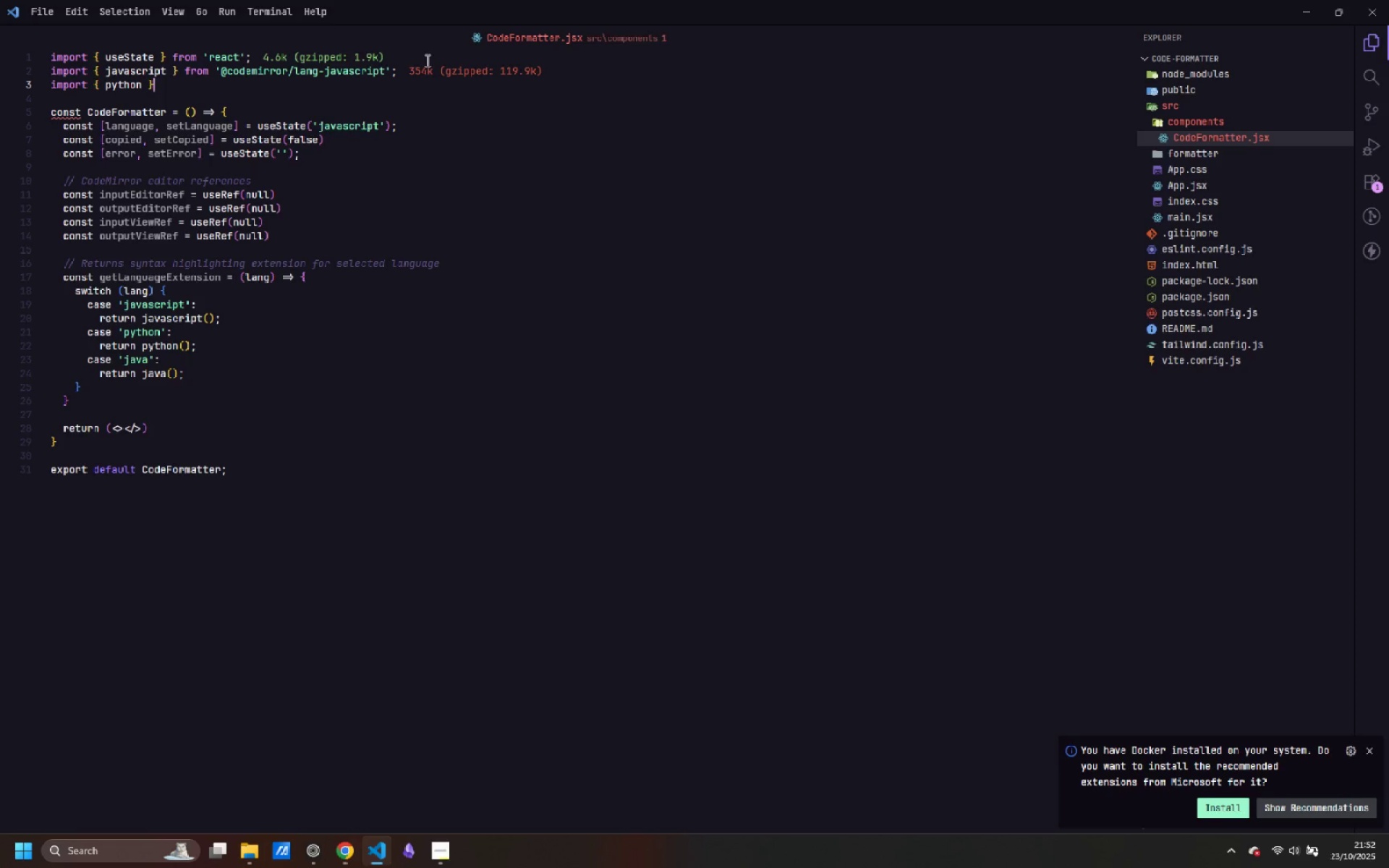 
type( from '@codemirror)
 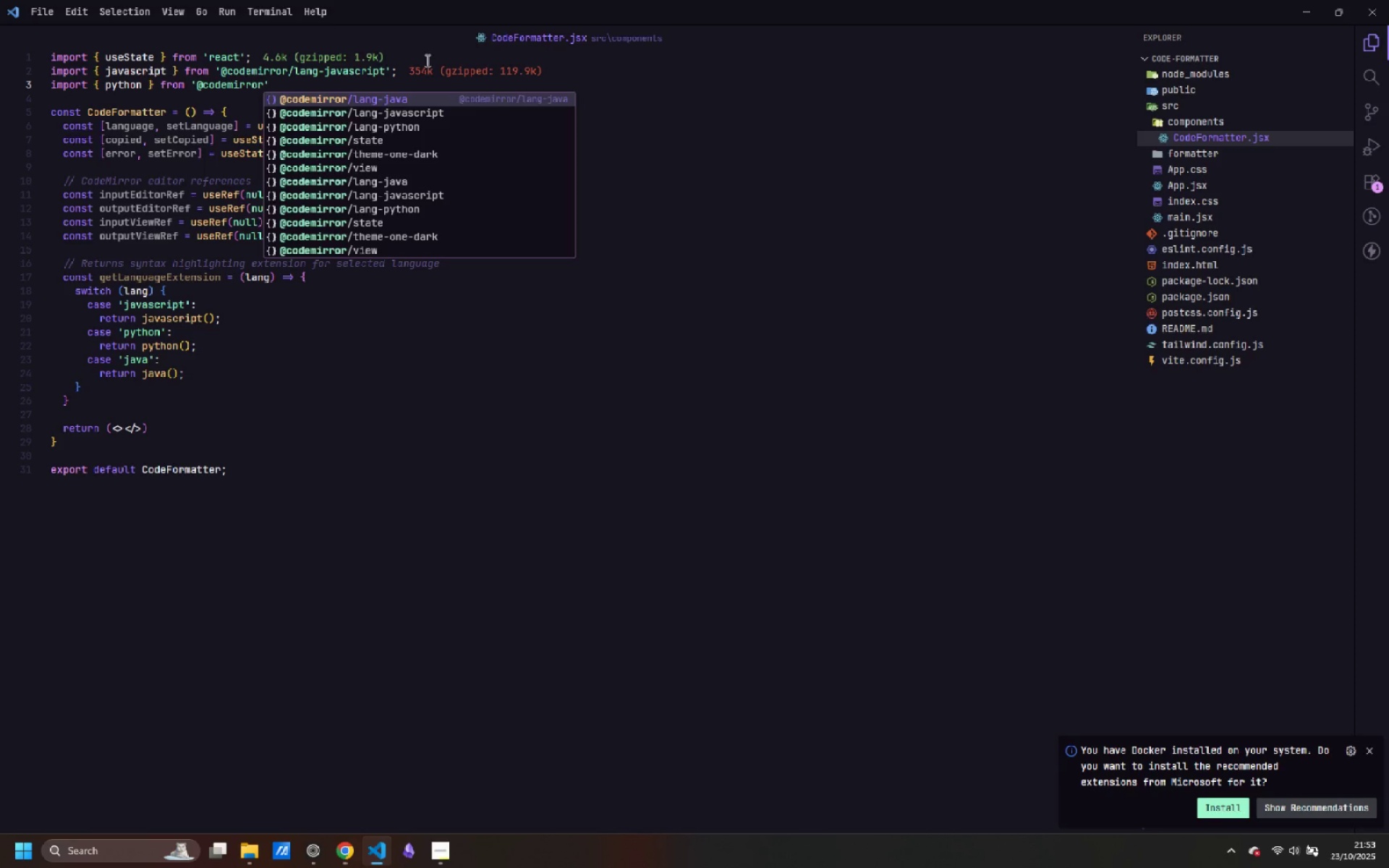 
key(ArrowDown)
 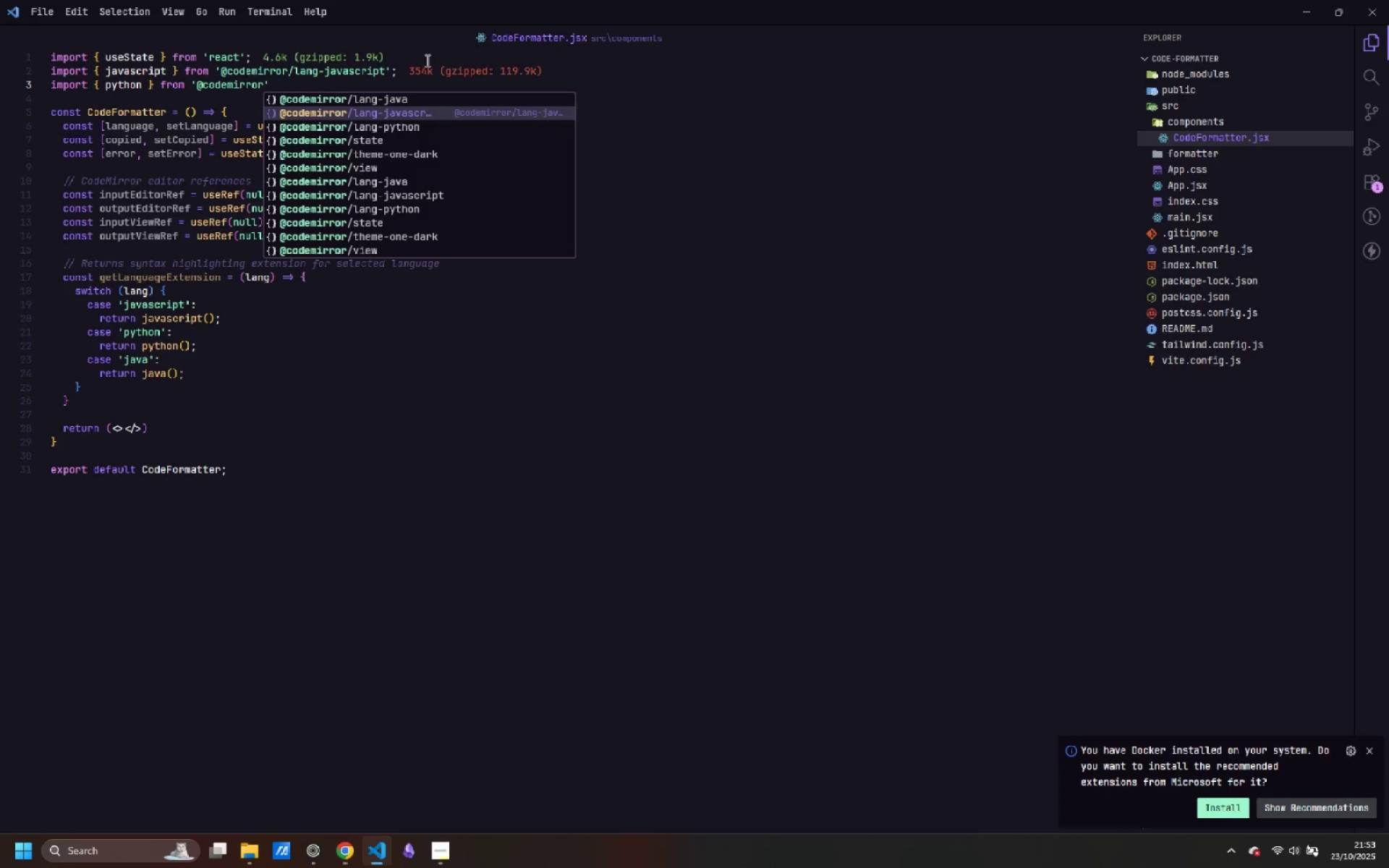 
key(ArrowDown)
 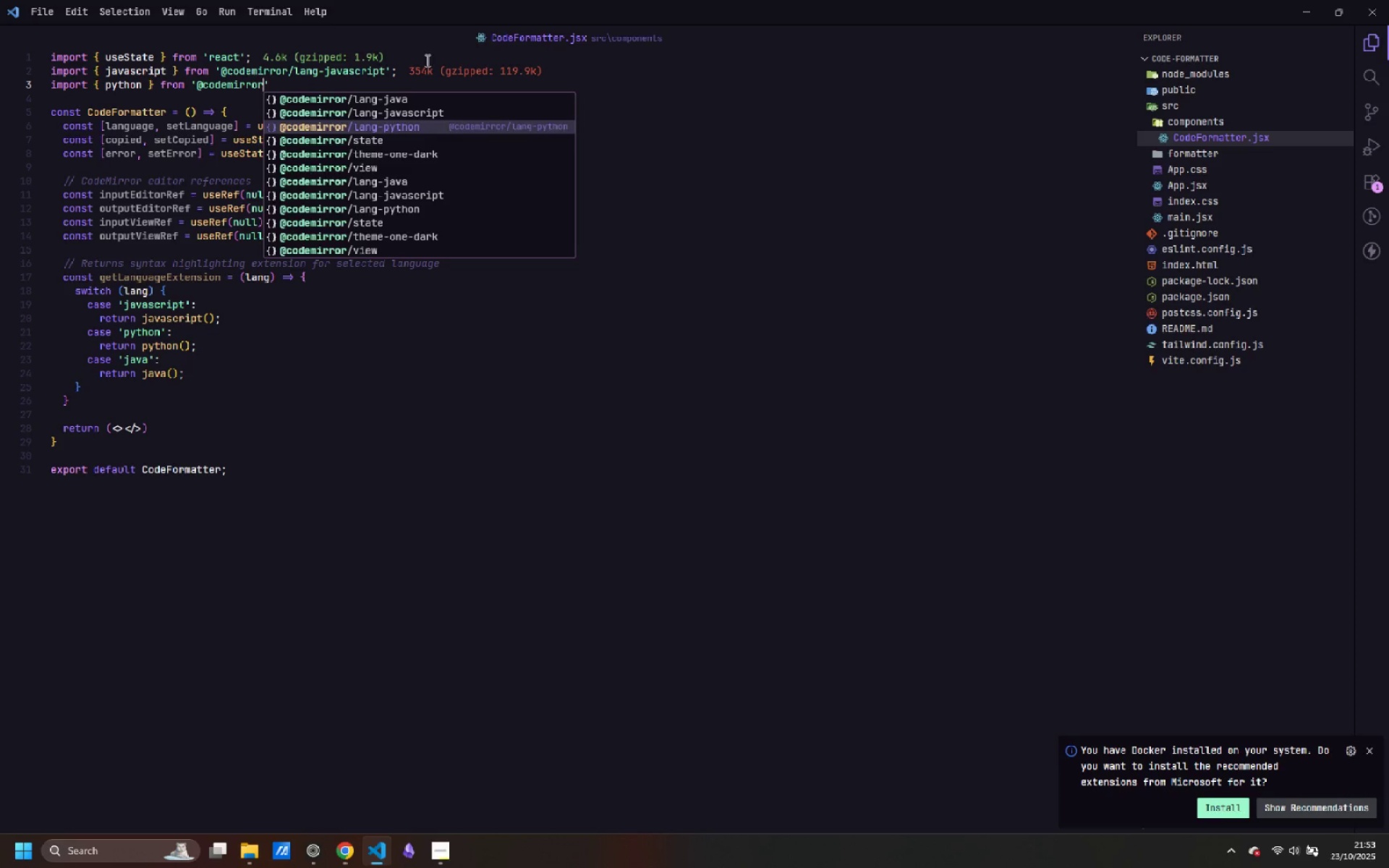 
key(Enter)
 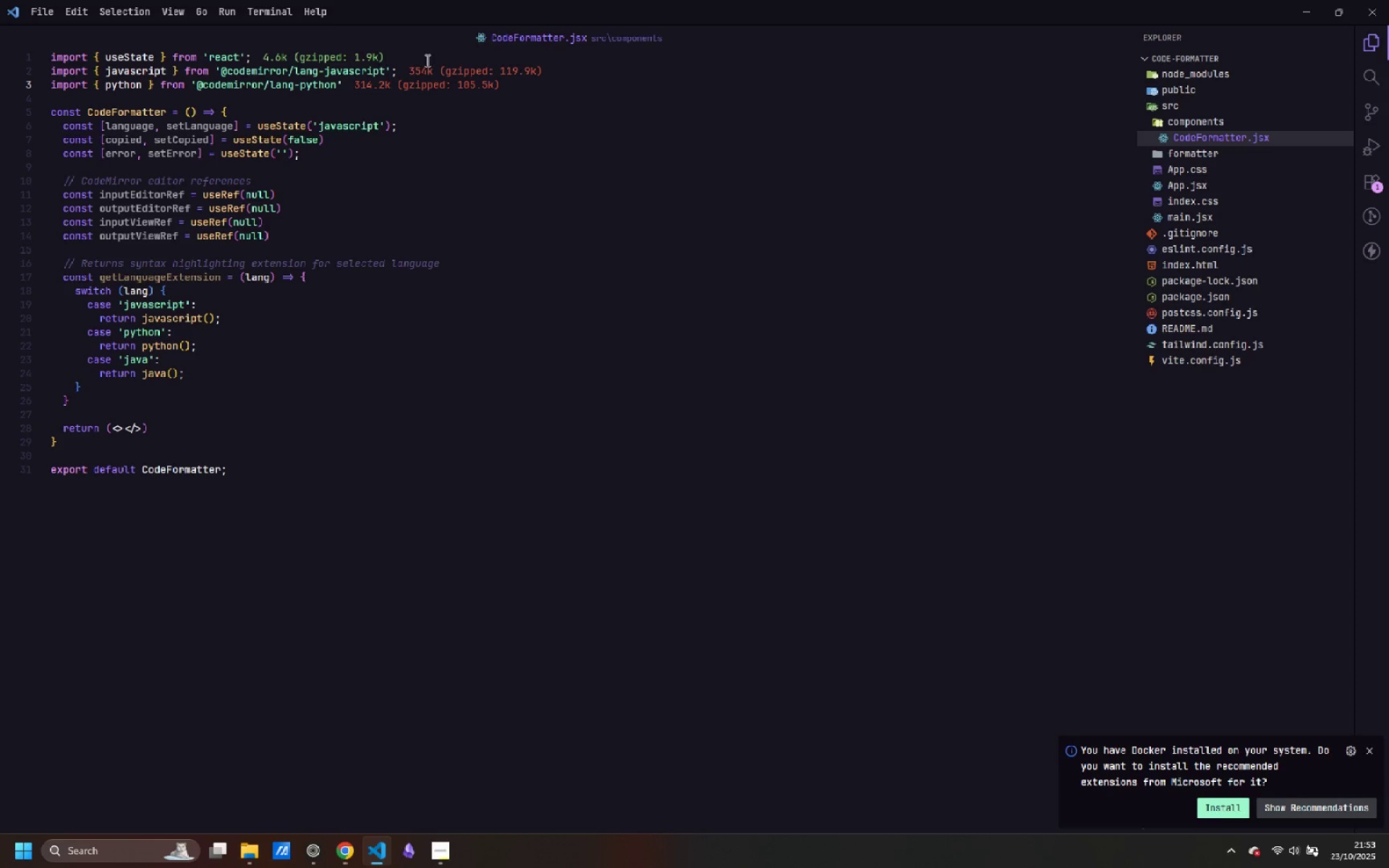 
key(ArrowRight)
 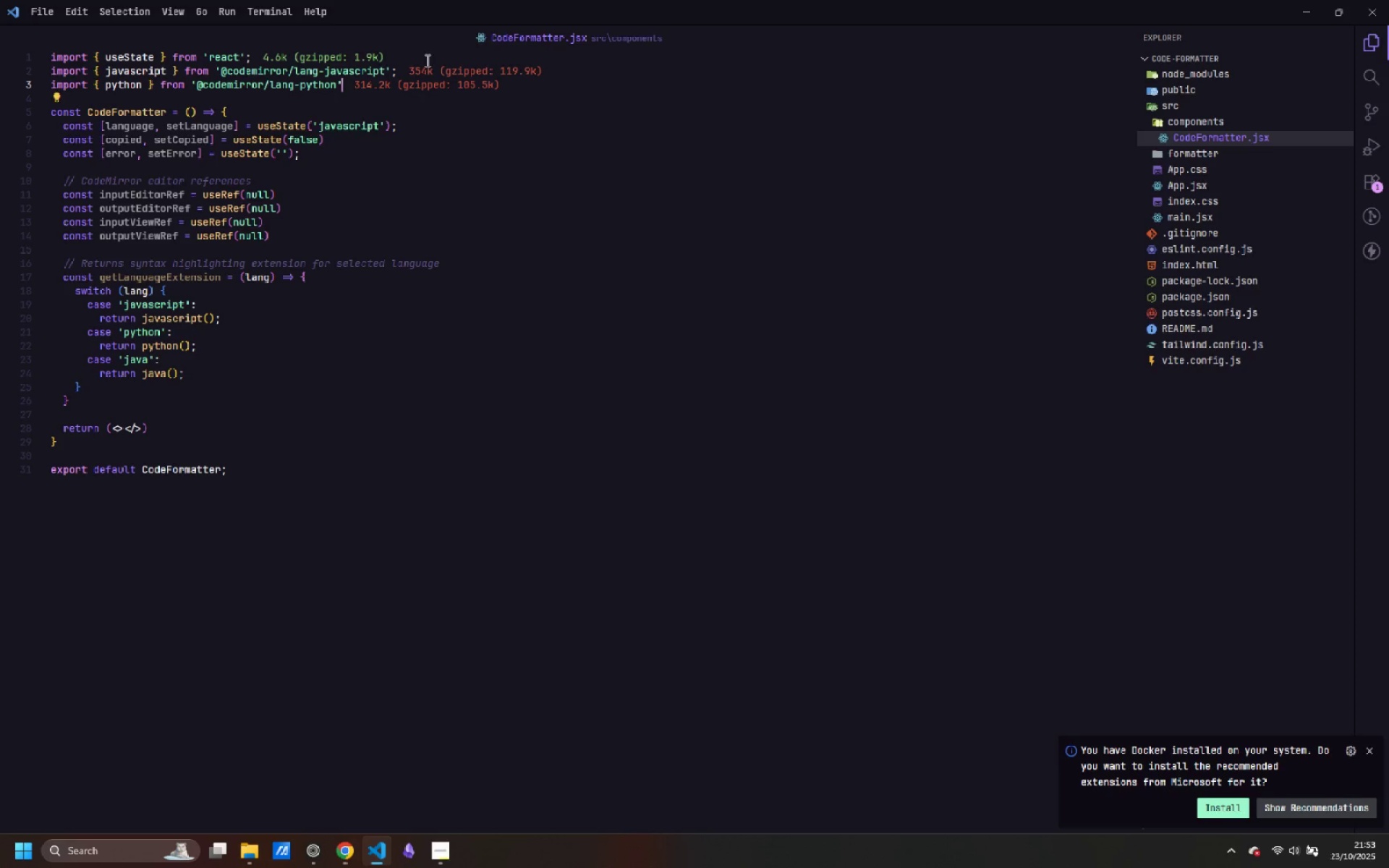 
key(Semicolon)
 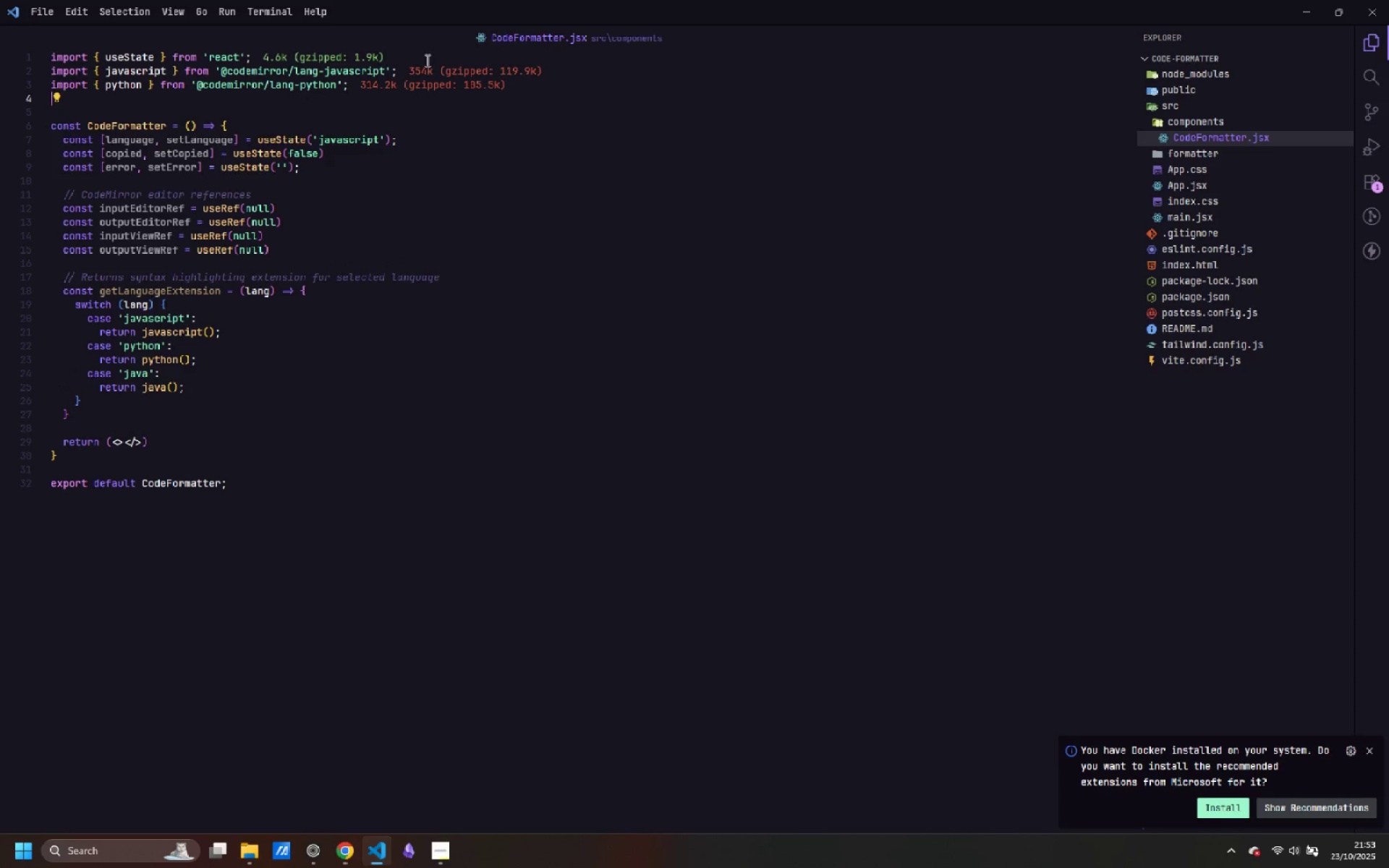 
key(Enter)
 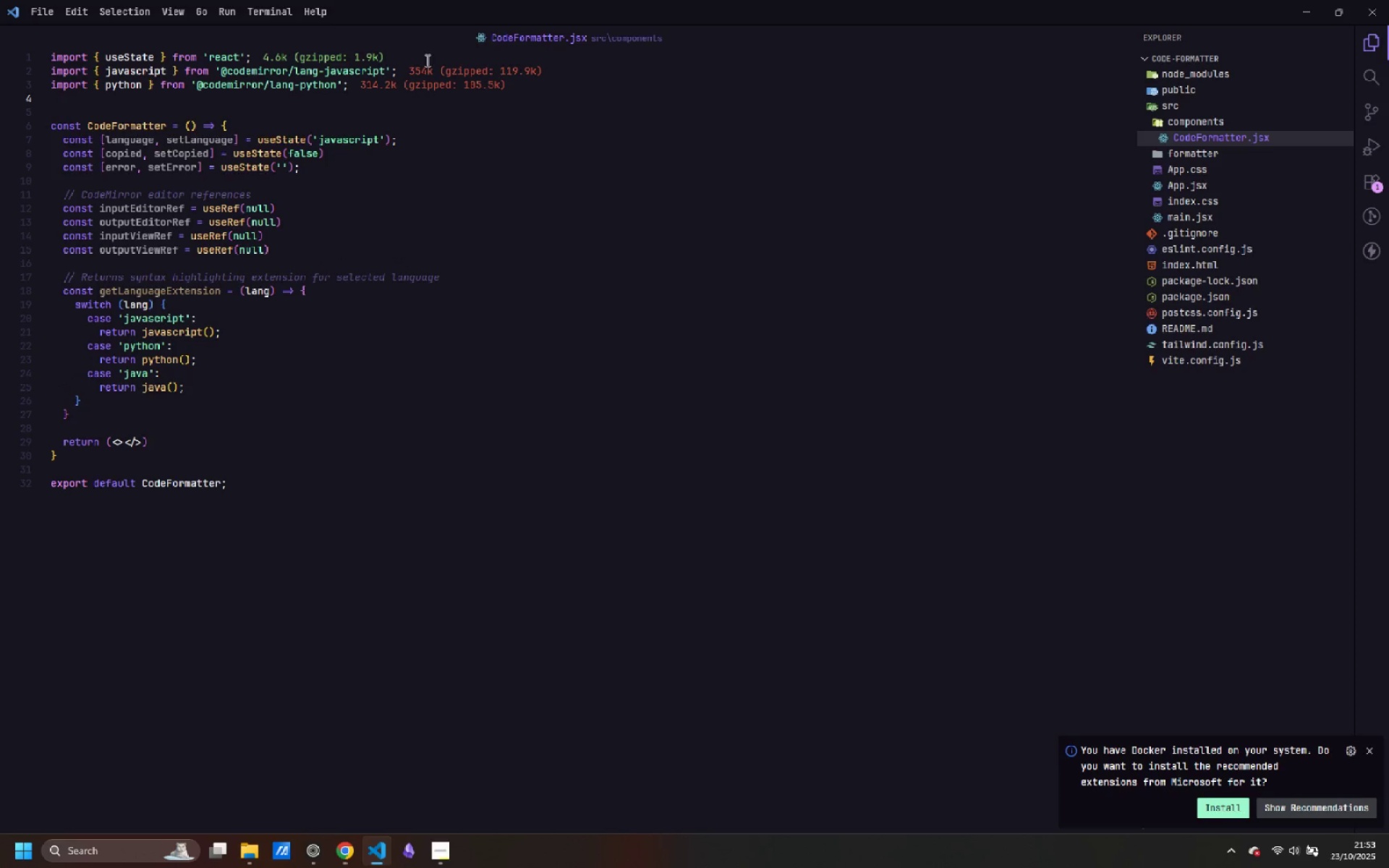 
type(imr)
key(Backspace)
key(Backspace)
type(pomr)
key(Backspace)
key(Backspace)
type(rt {  )
 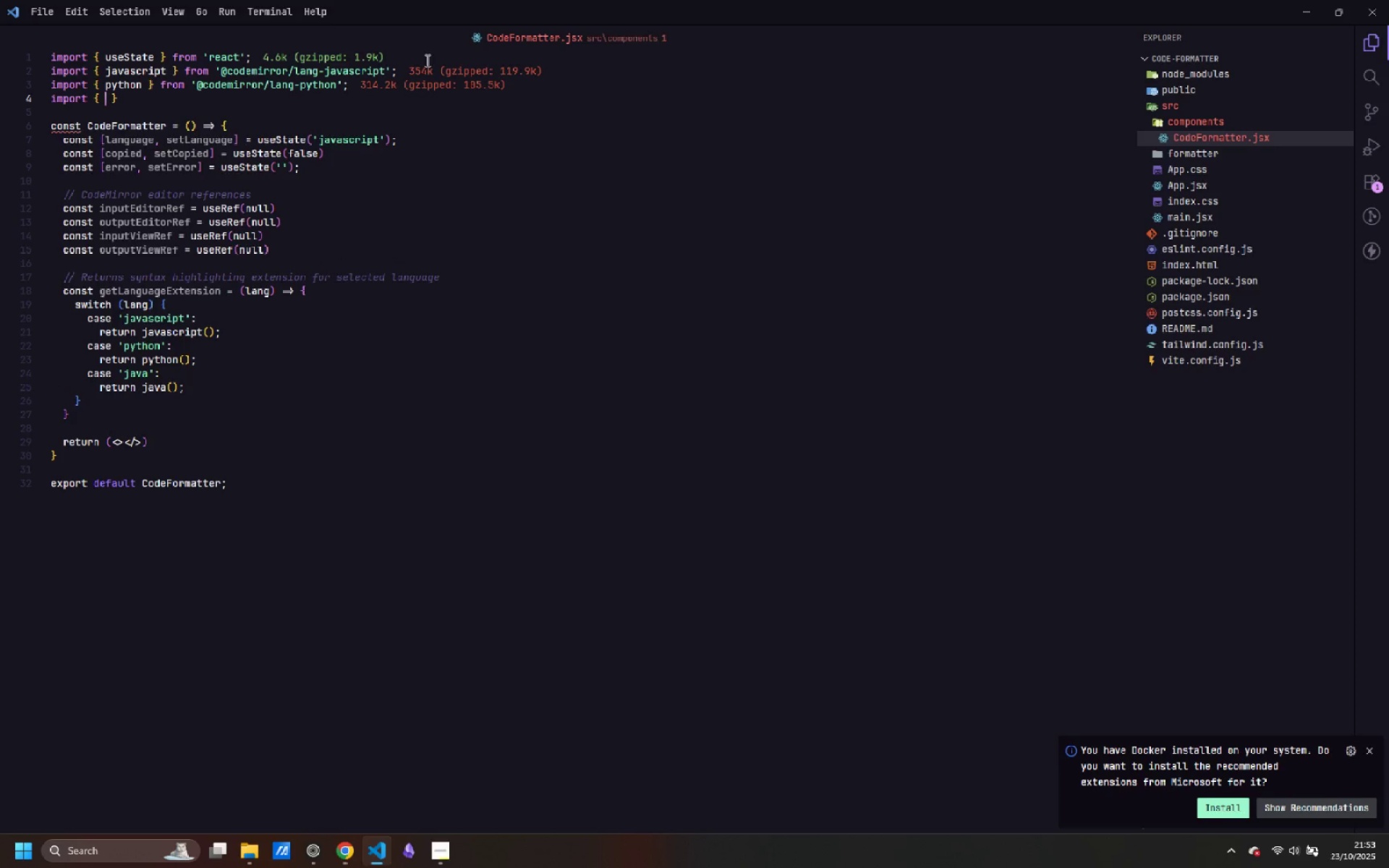 
 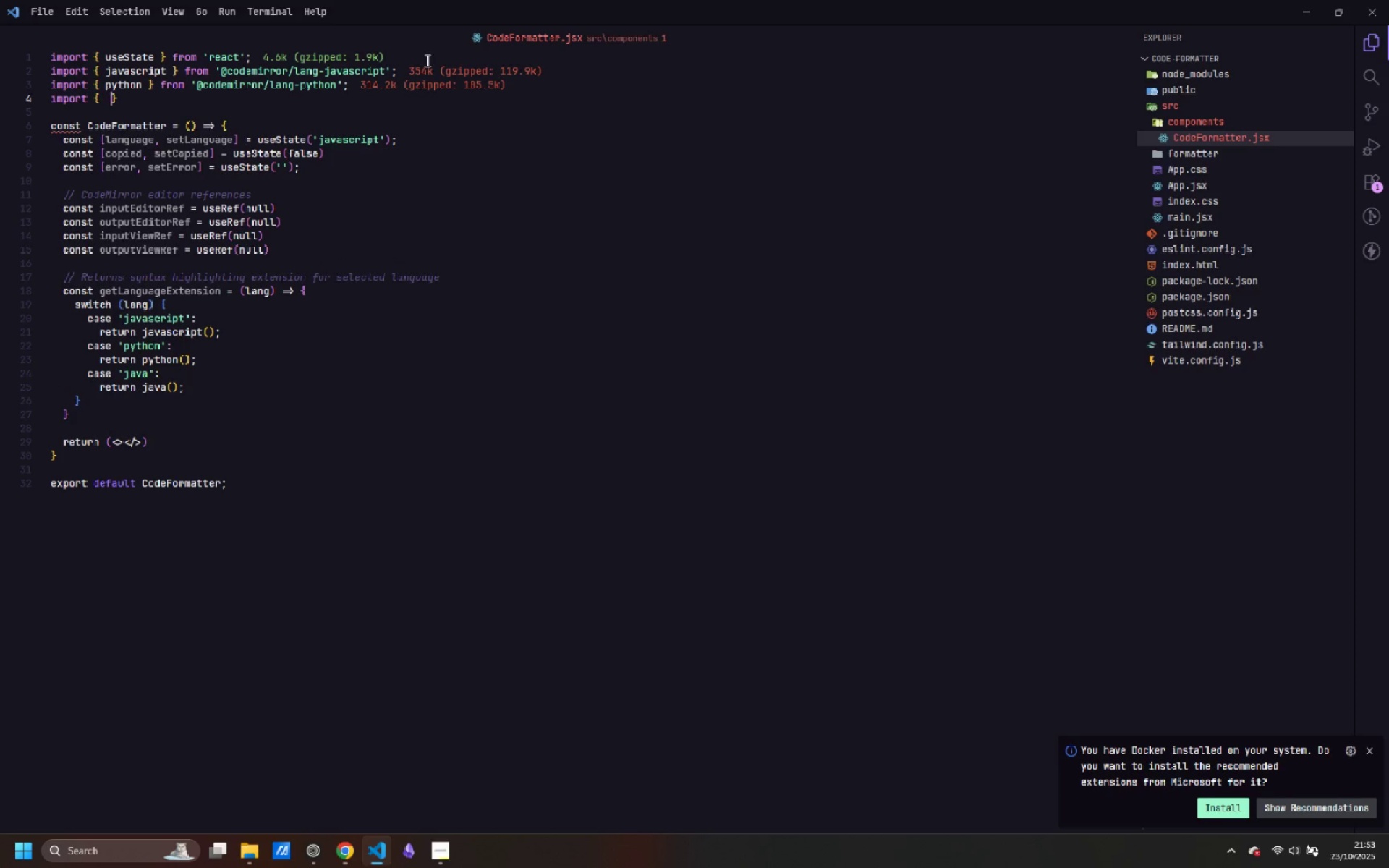 
key(ArrowLeft)
 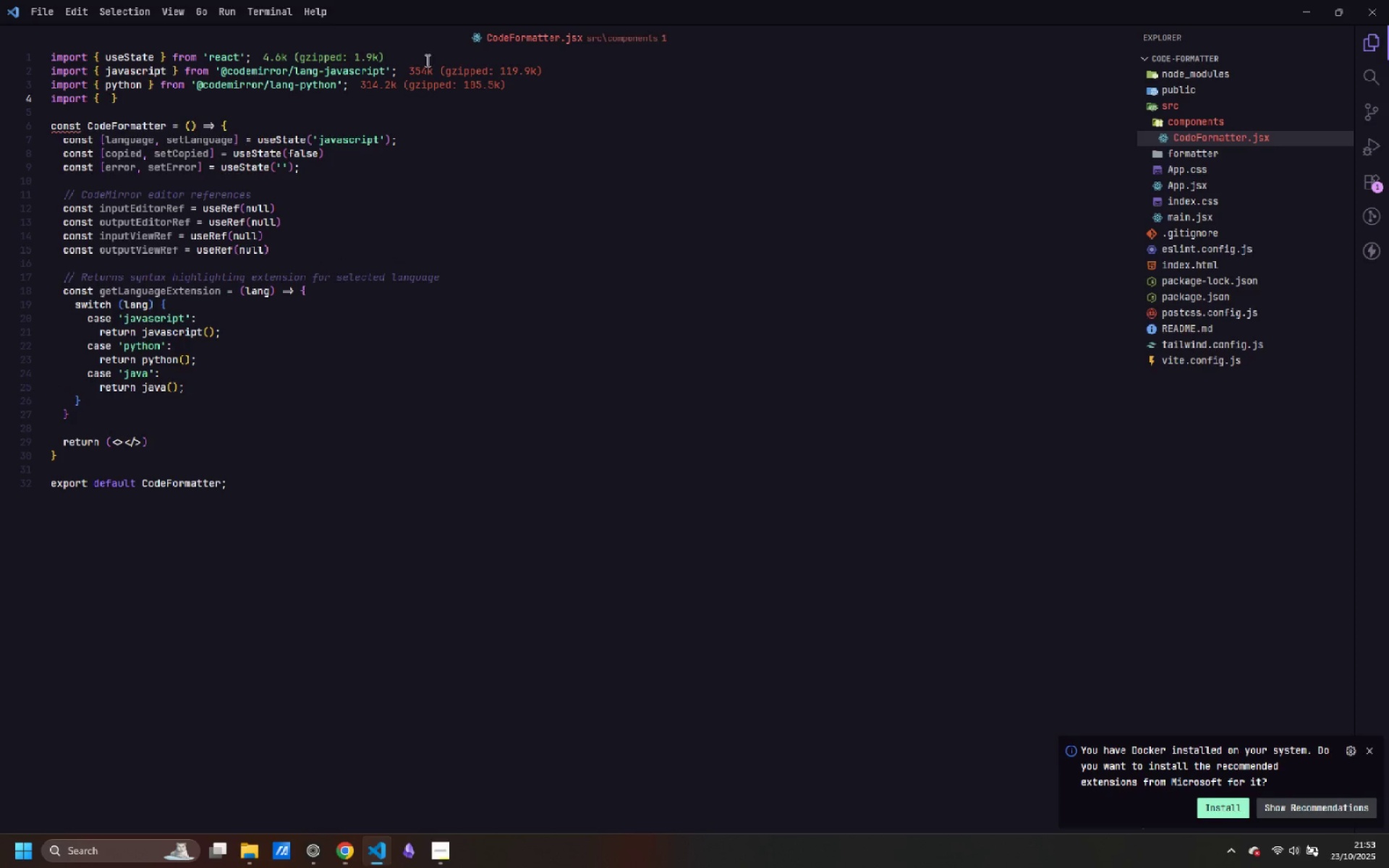 
type(java)
 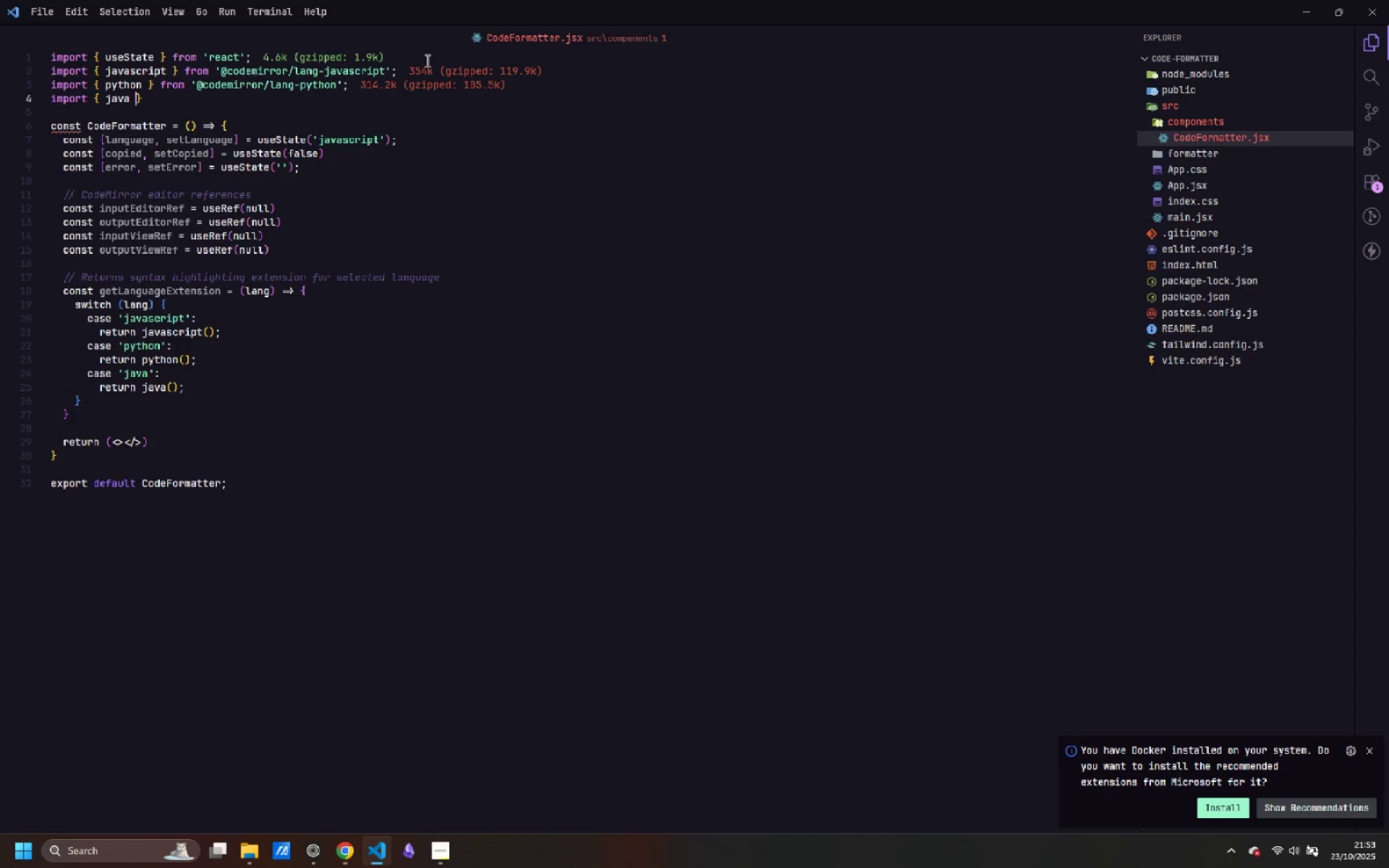 
key(ArrowRight)
 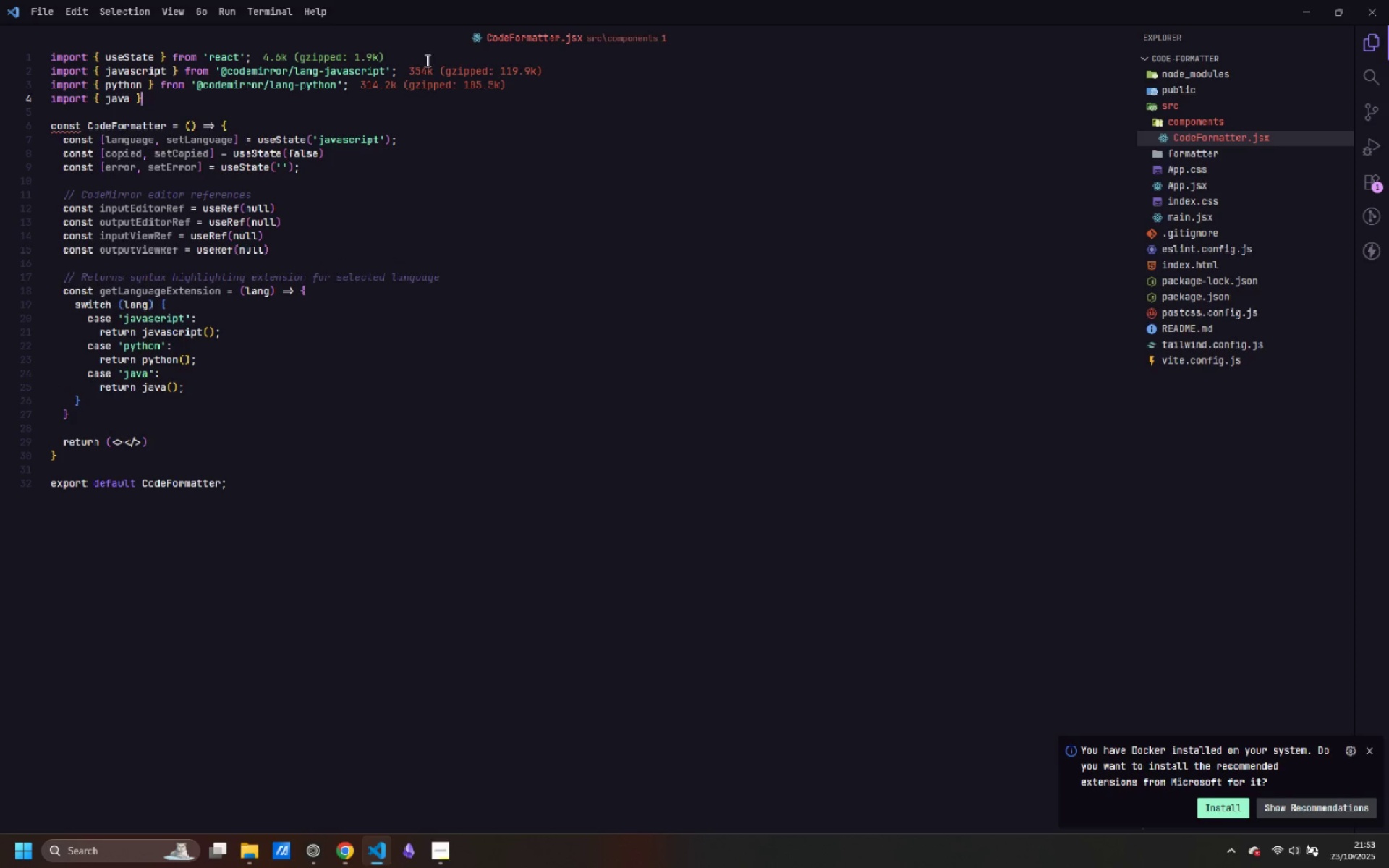 
key(ArrowRight)
 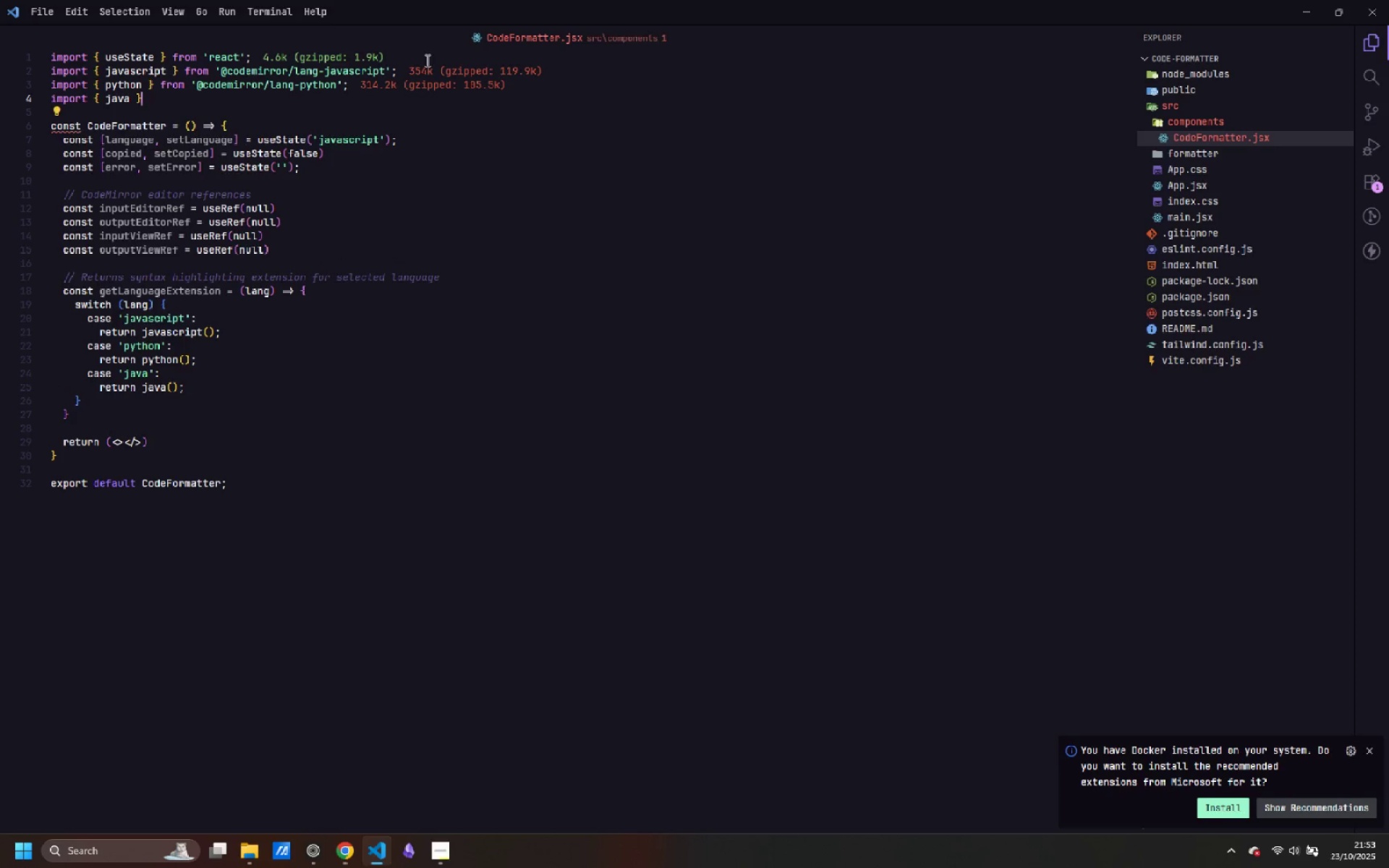 
type( from '@codemirr)
 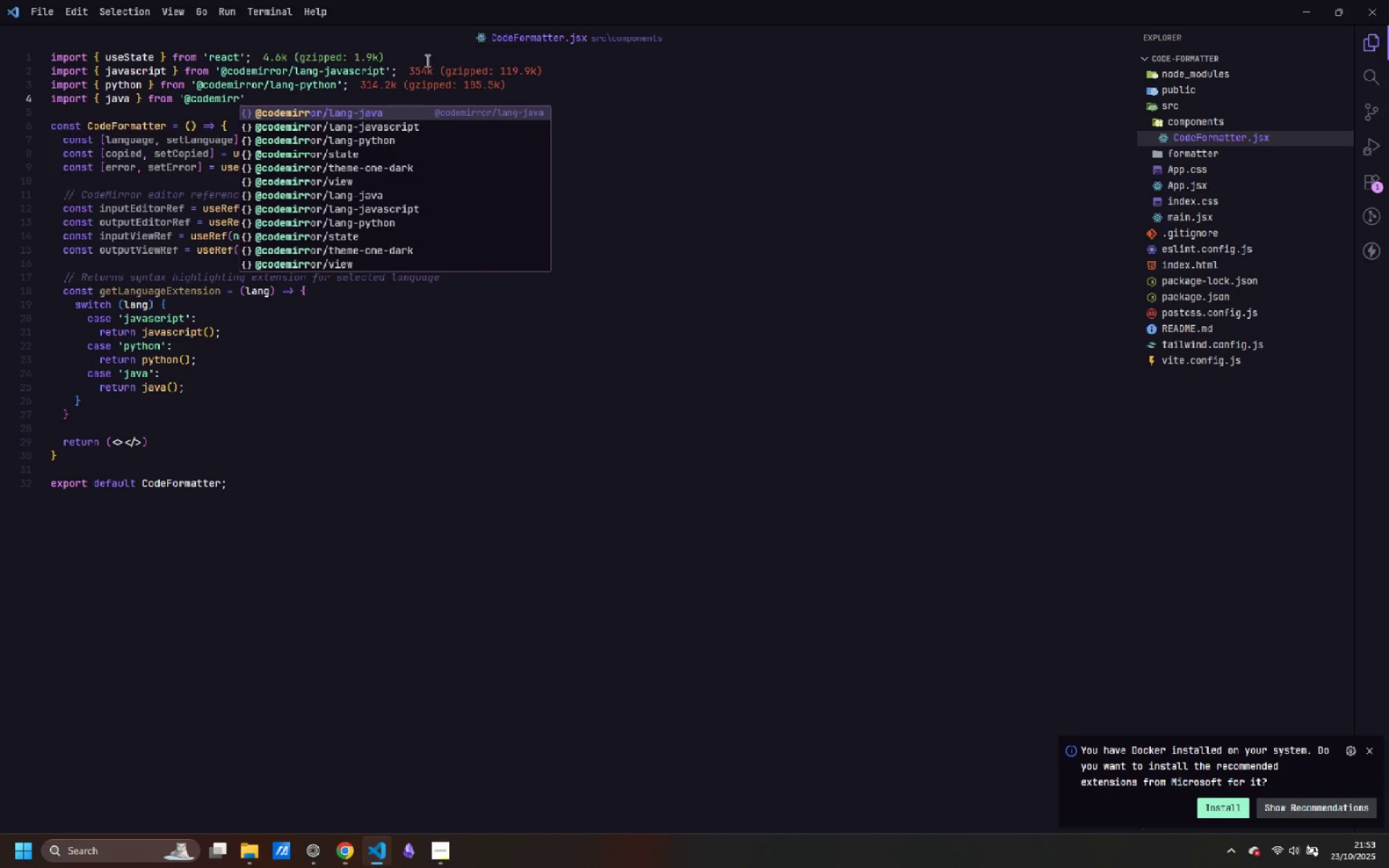 
key(ArrowDown)
 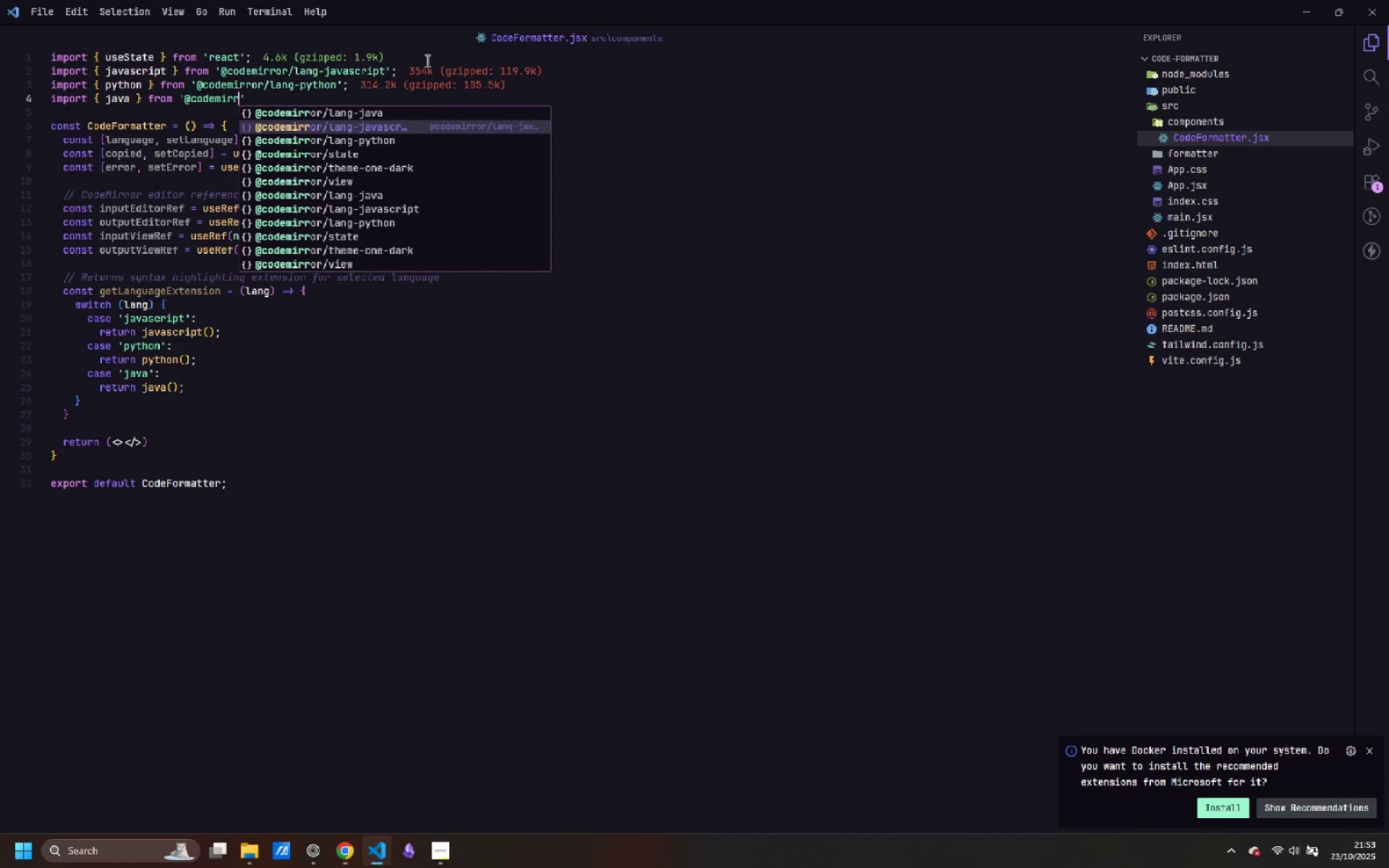 
key(ArrowUp)
 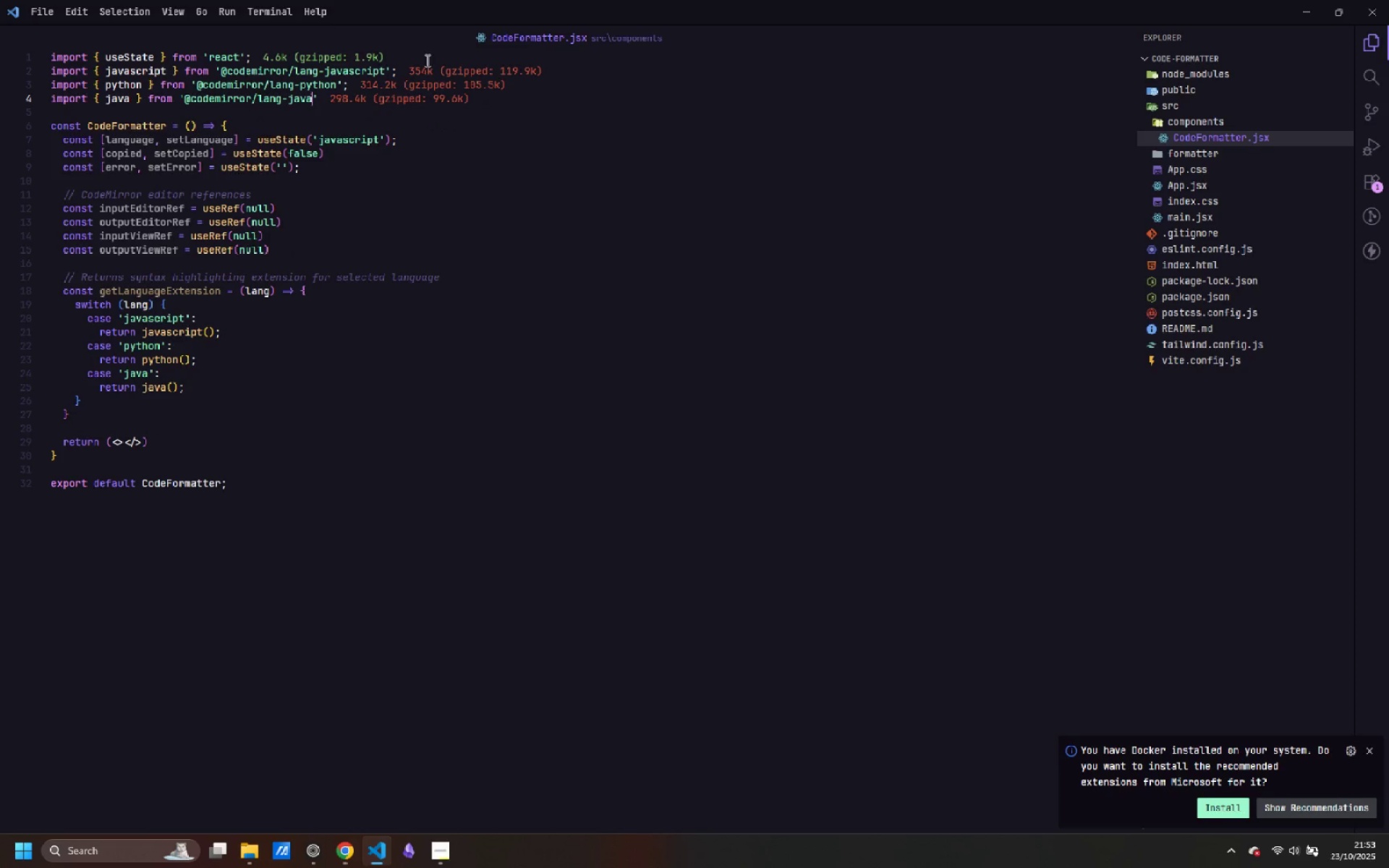 
key(Enter)
 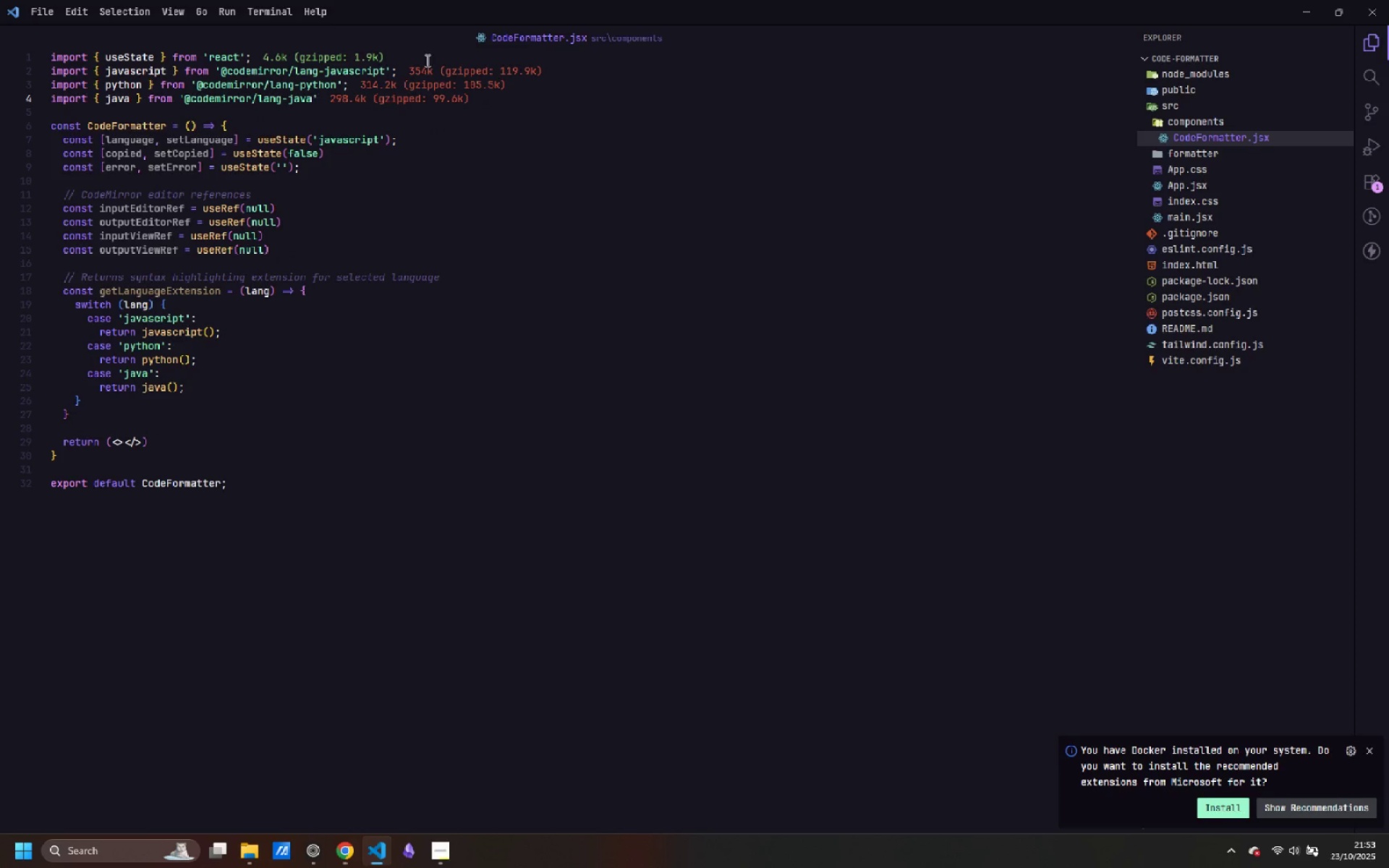 
key(ArrowRight)
 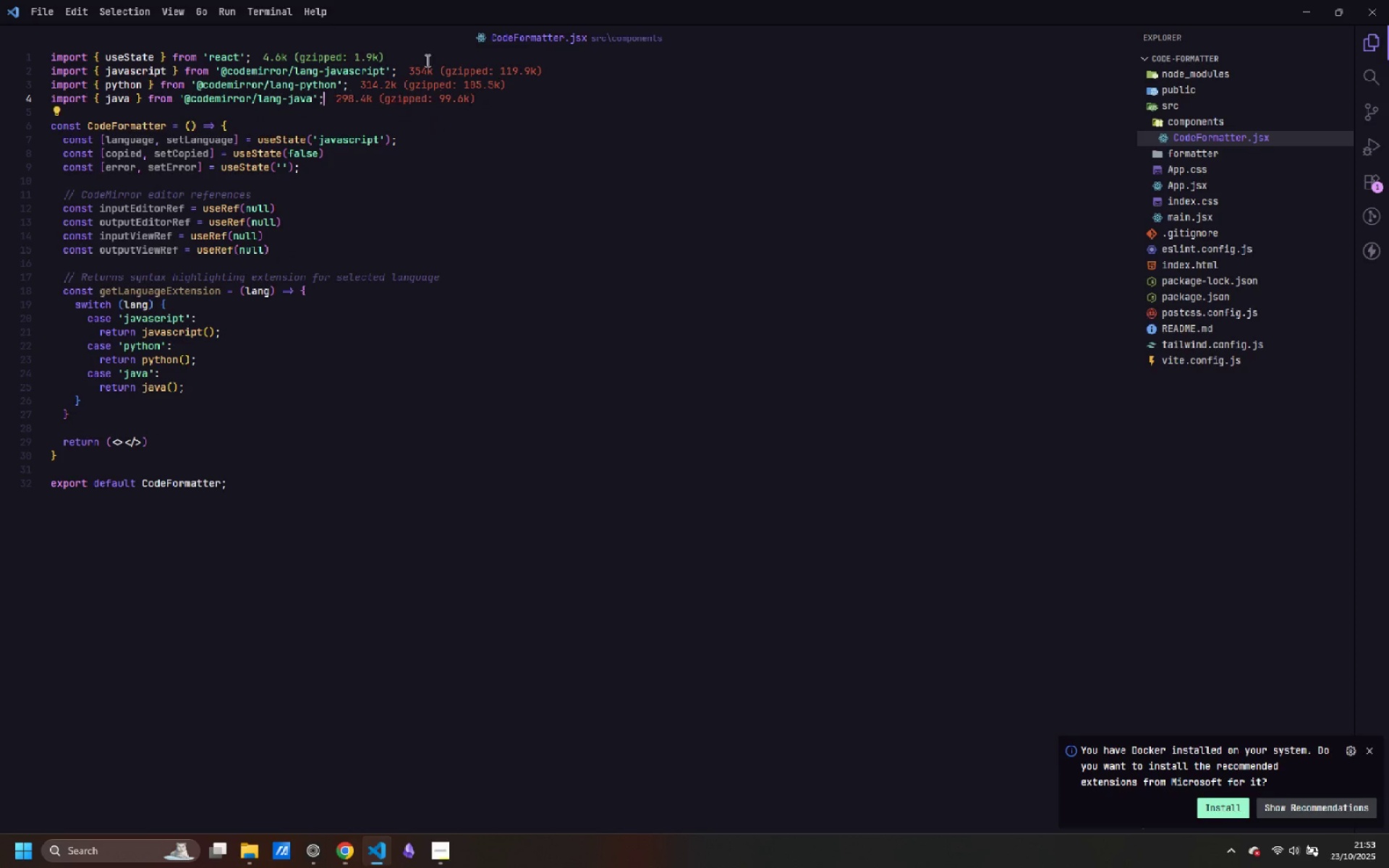 
key(Semicolon)
 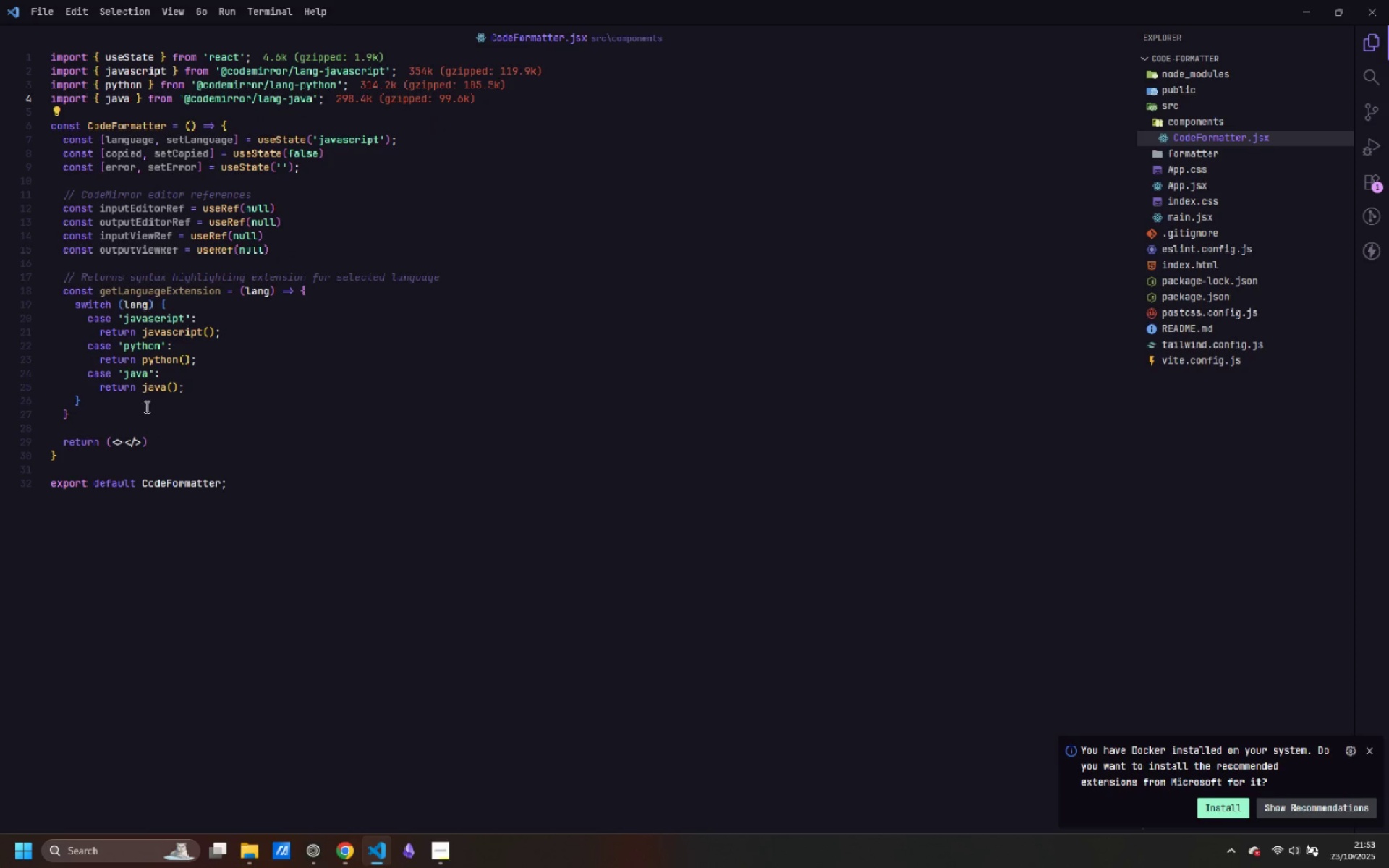 
left_click([95, 413])
 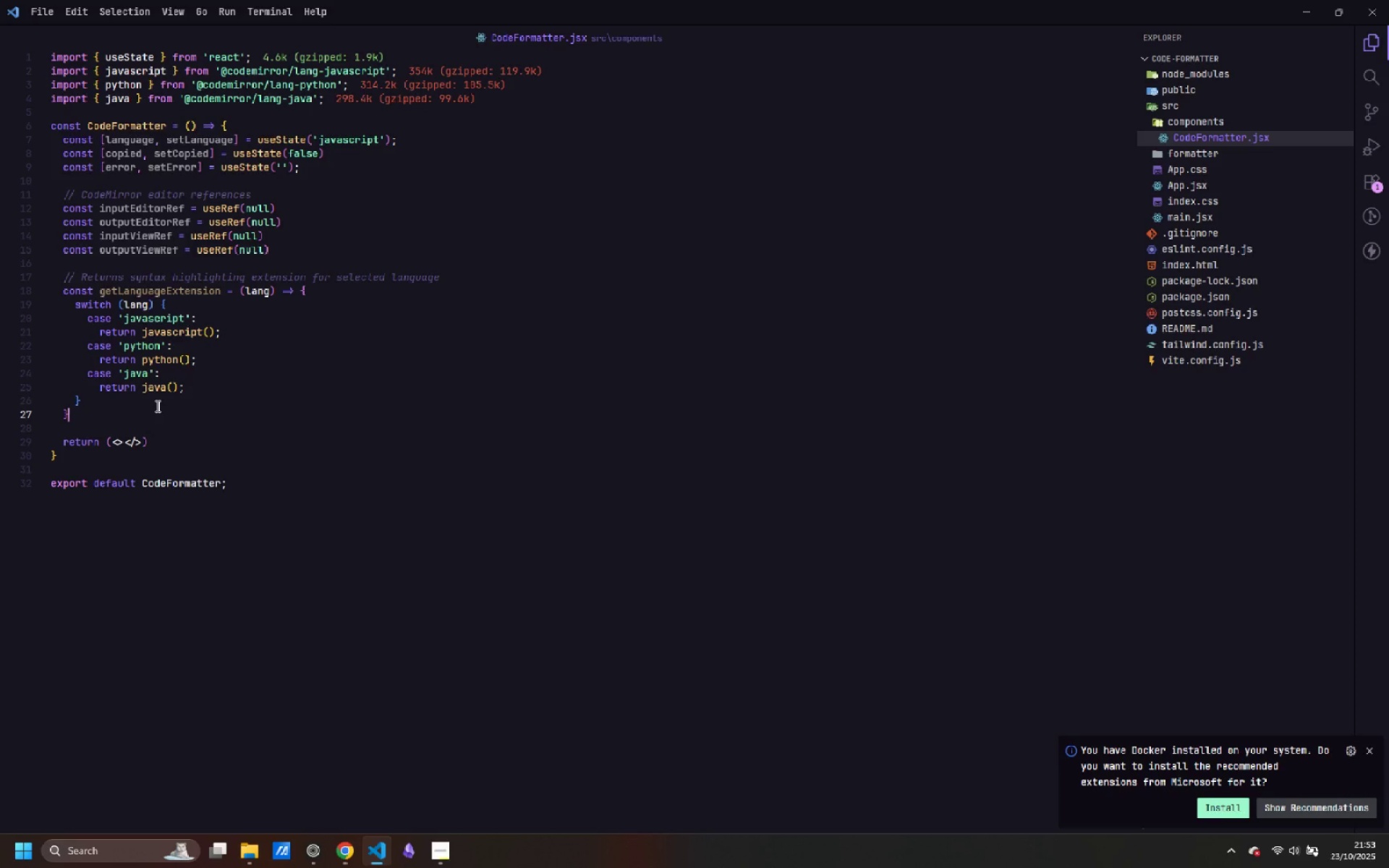 
key(Enter)
 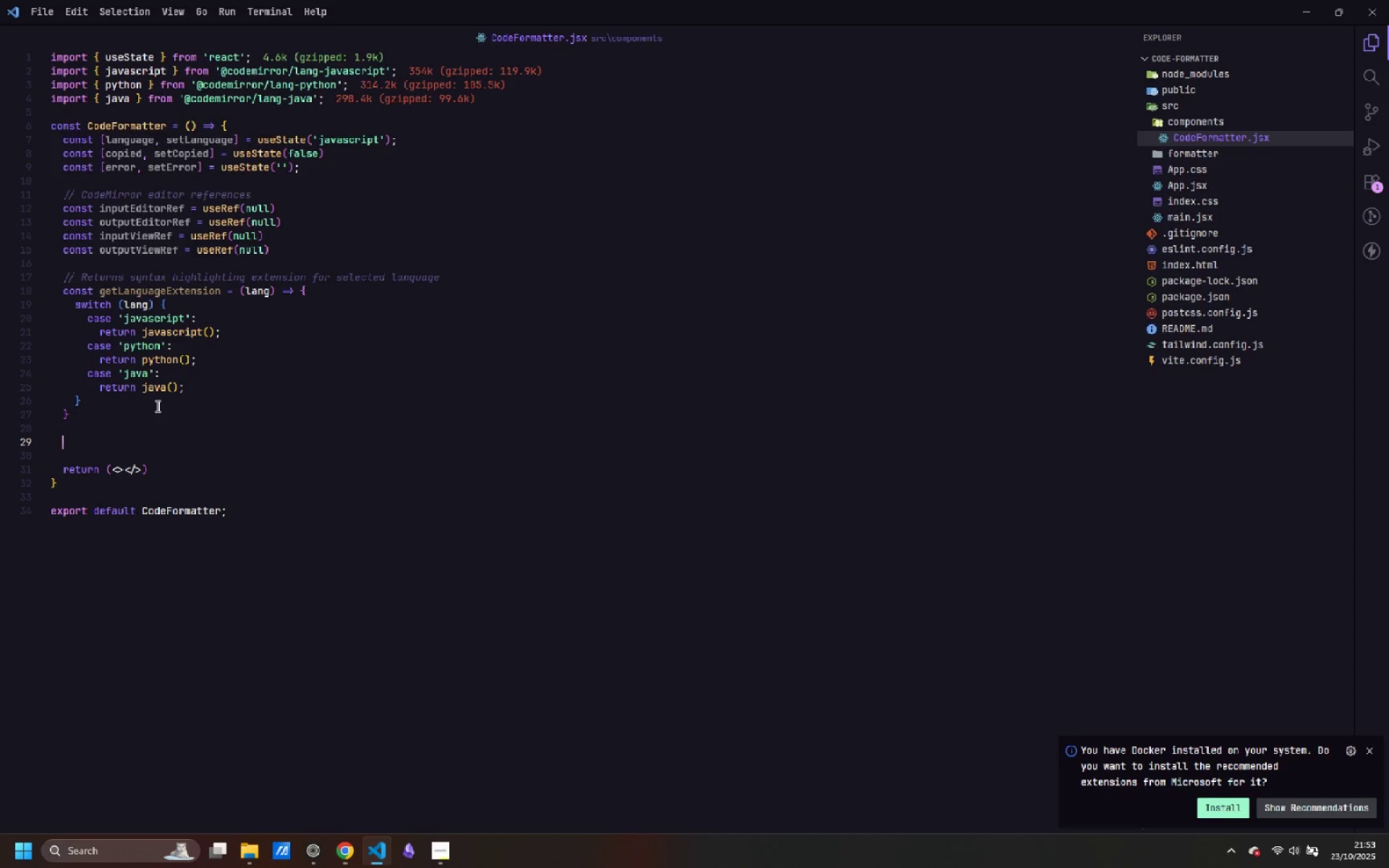 
key(Enter)
 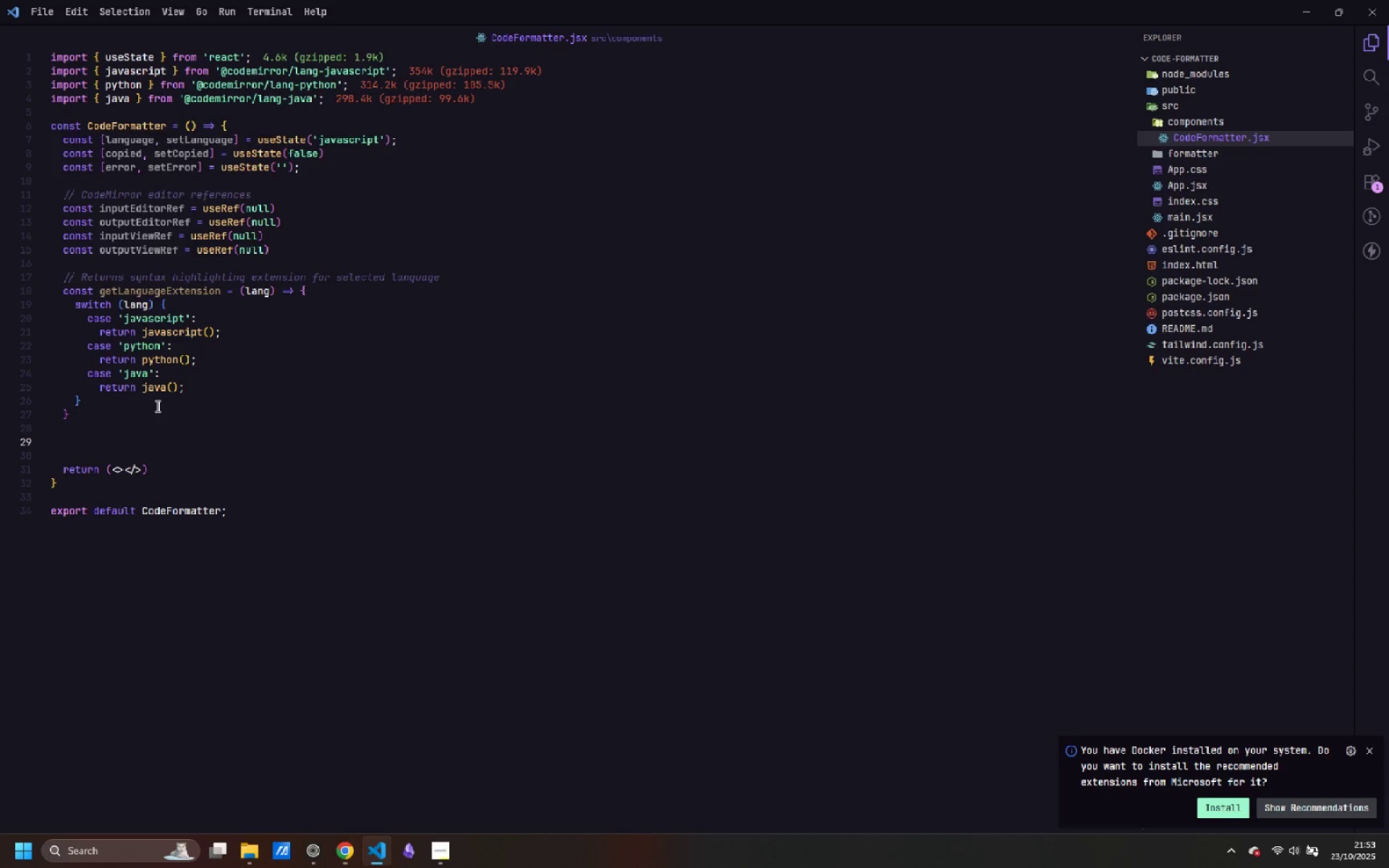 
wait(7.6)
 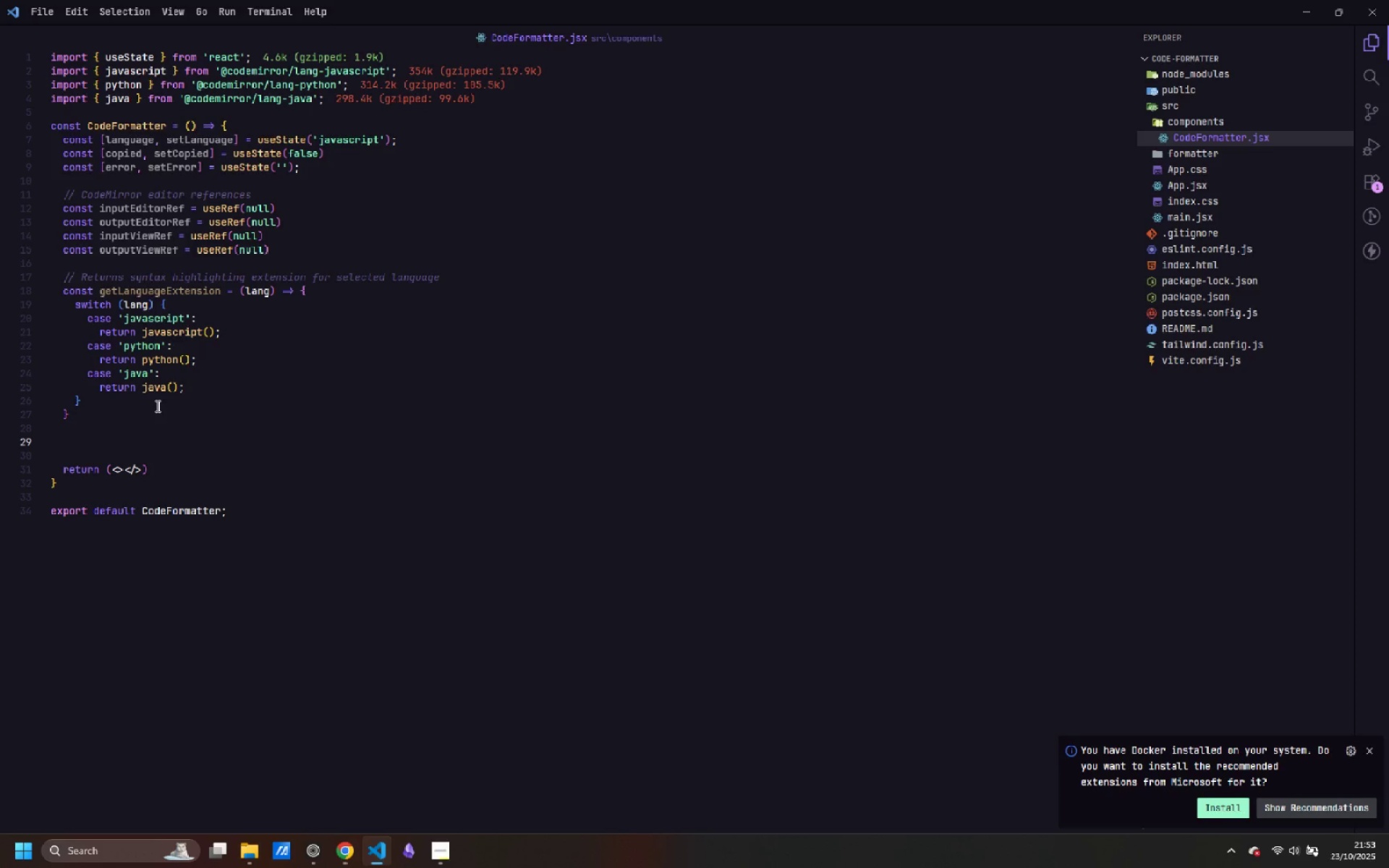 
left_click([234, 385])
 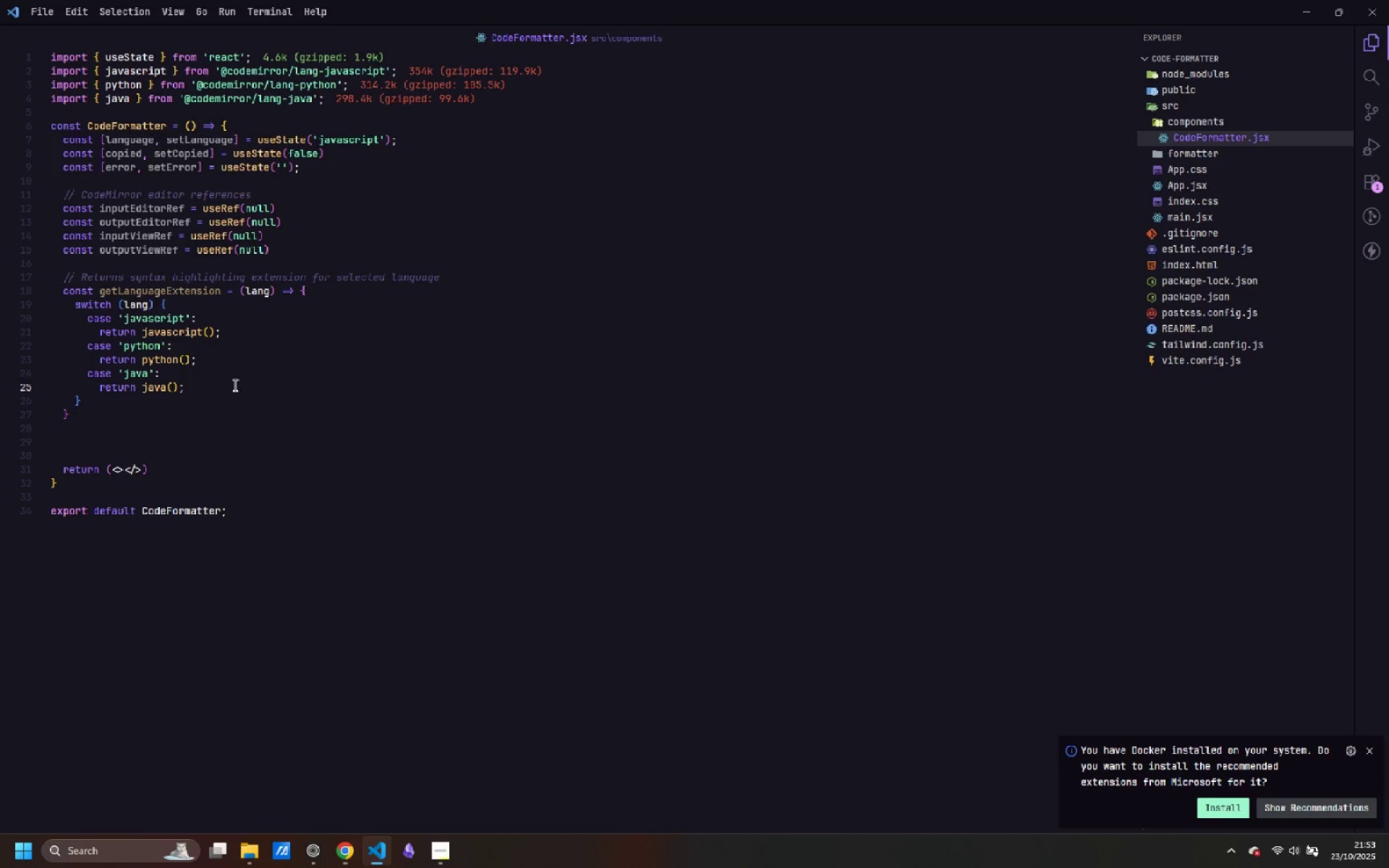 
key(Enter)
 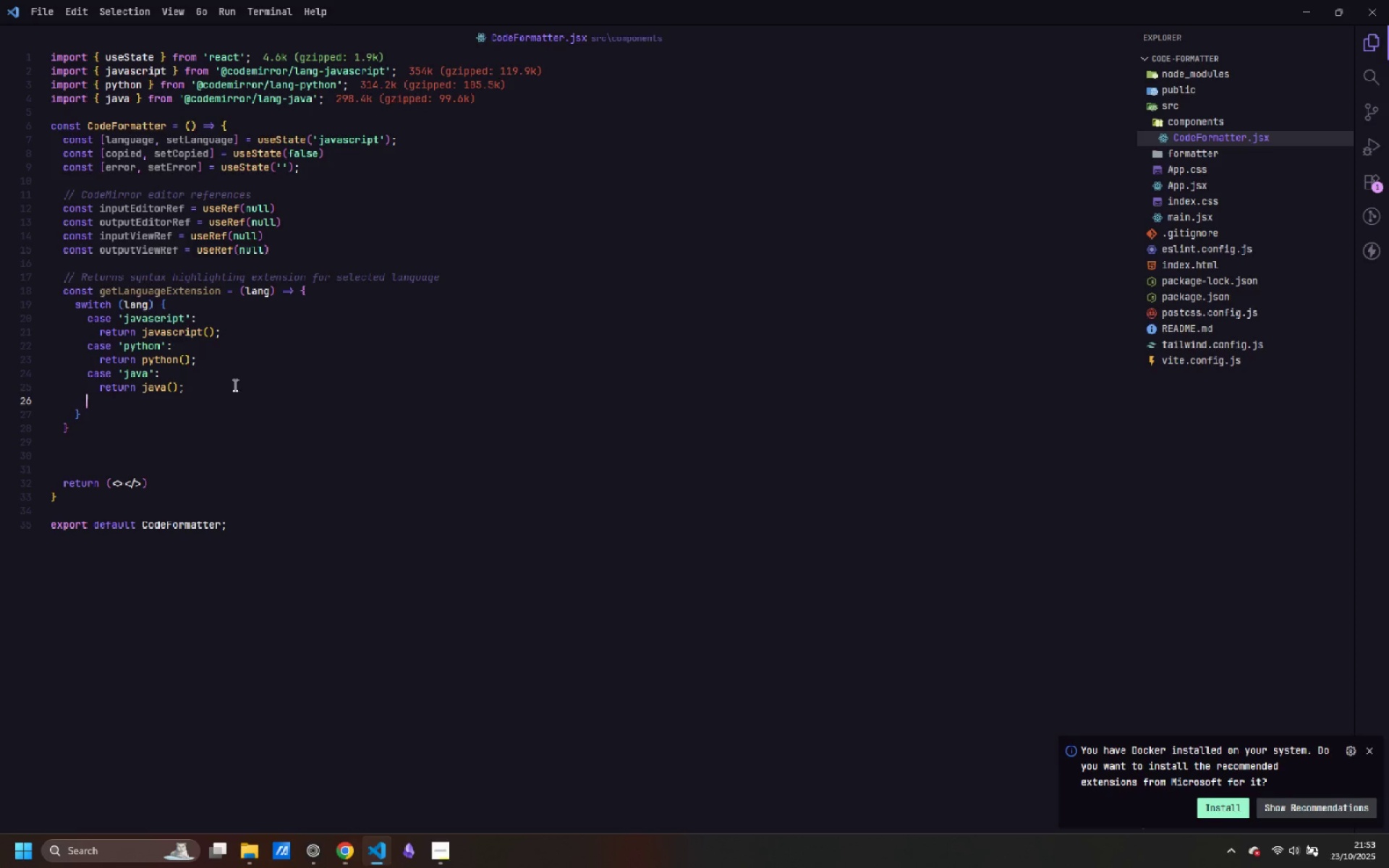 
key(Backspace)
type(default:)
 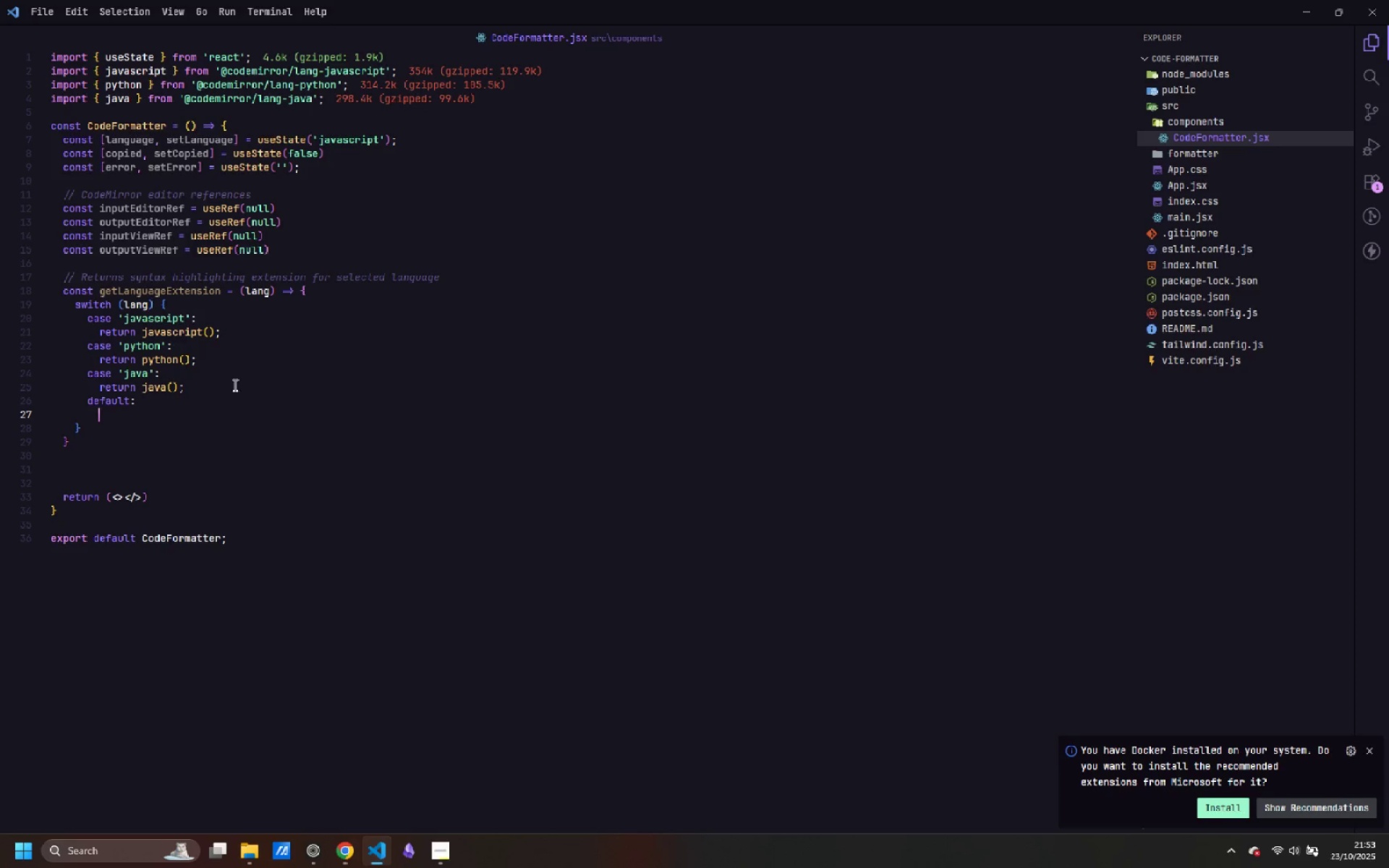 
 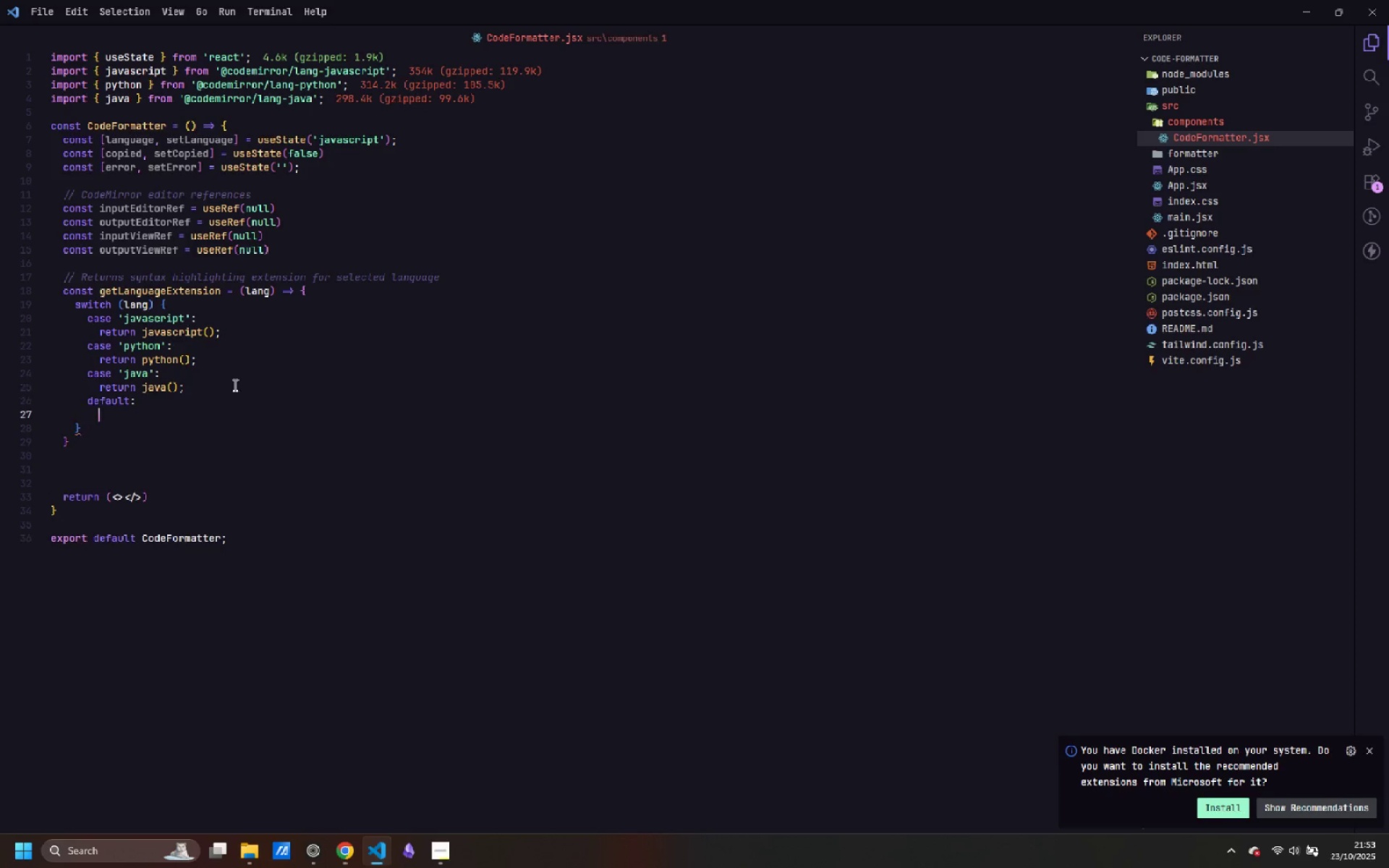 
key(Enter)
 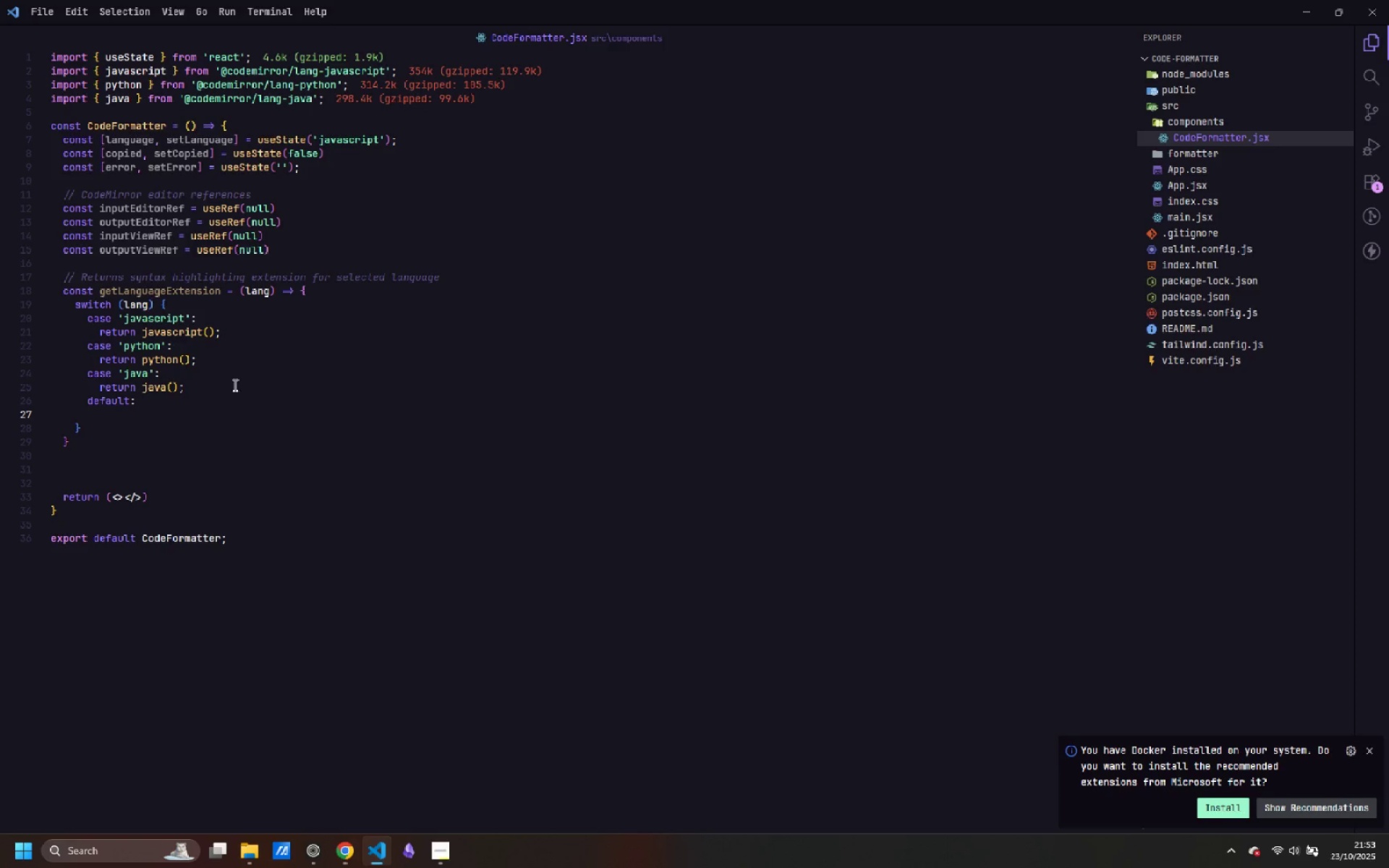 
type(return javascript();)
 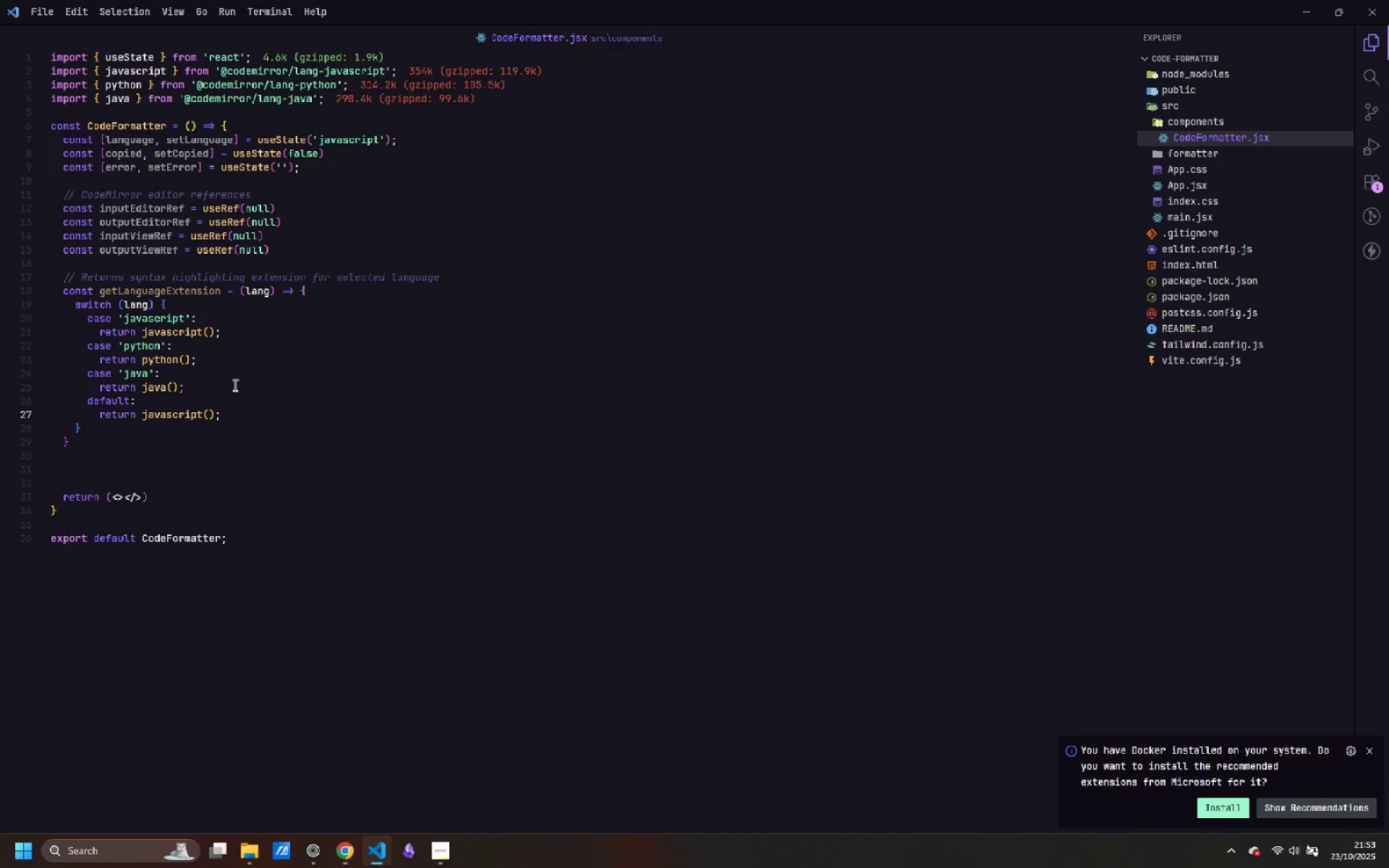 
left_click([77, 464])
 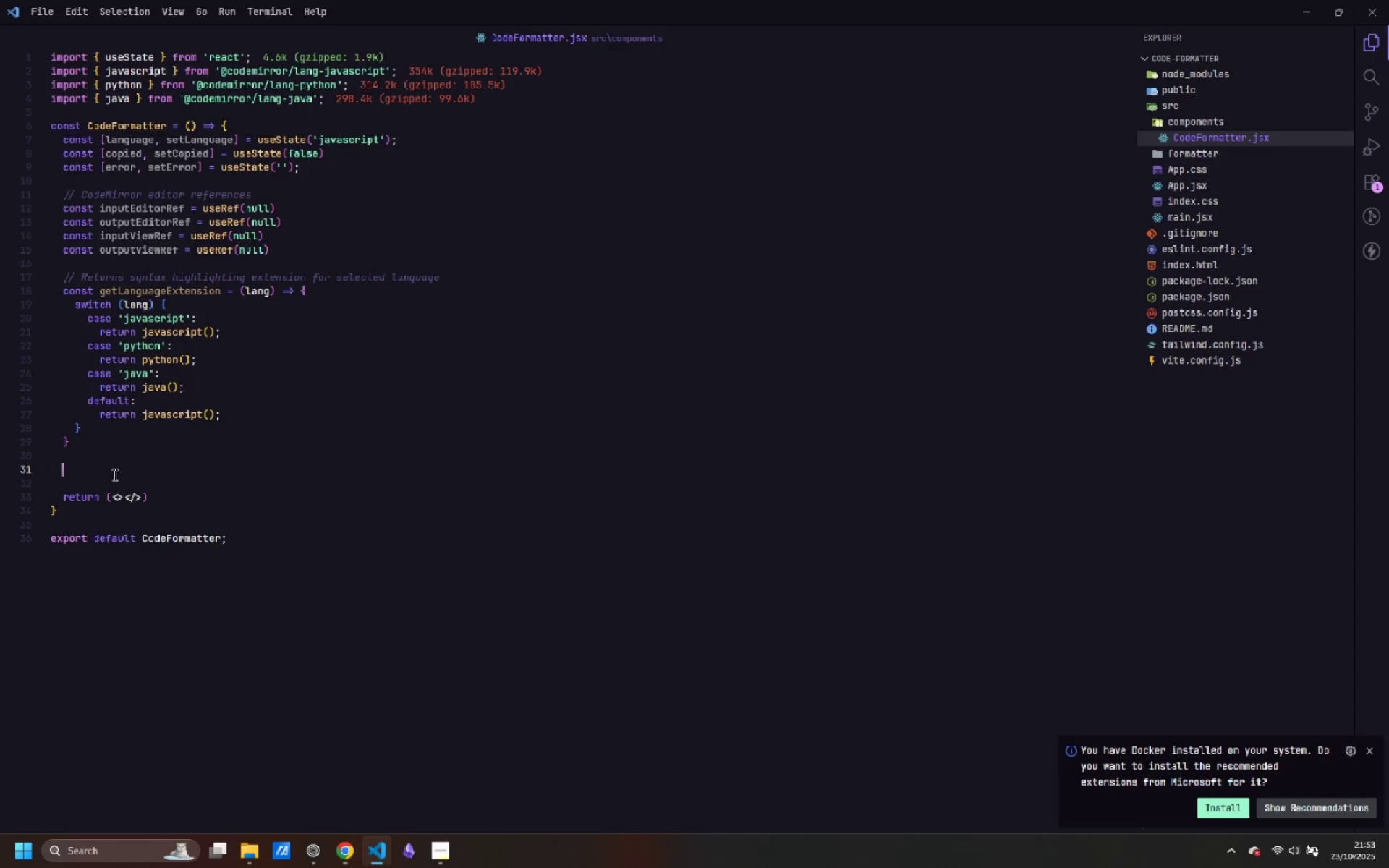 
key(Tab)
 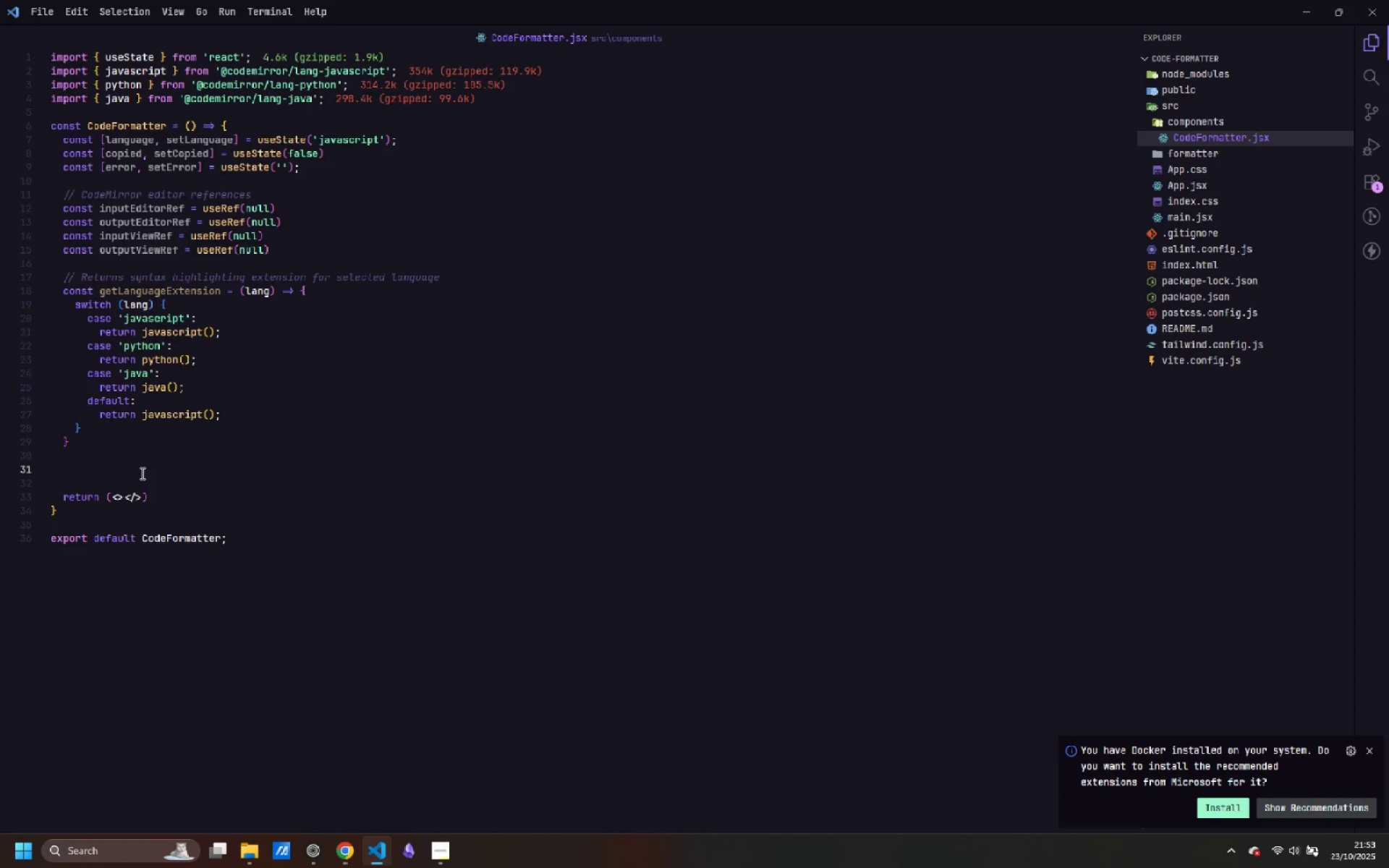 
wait(6.31)
 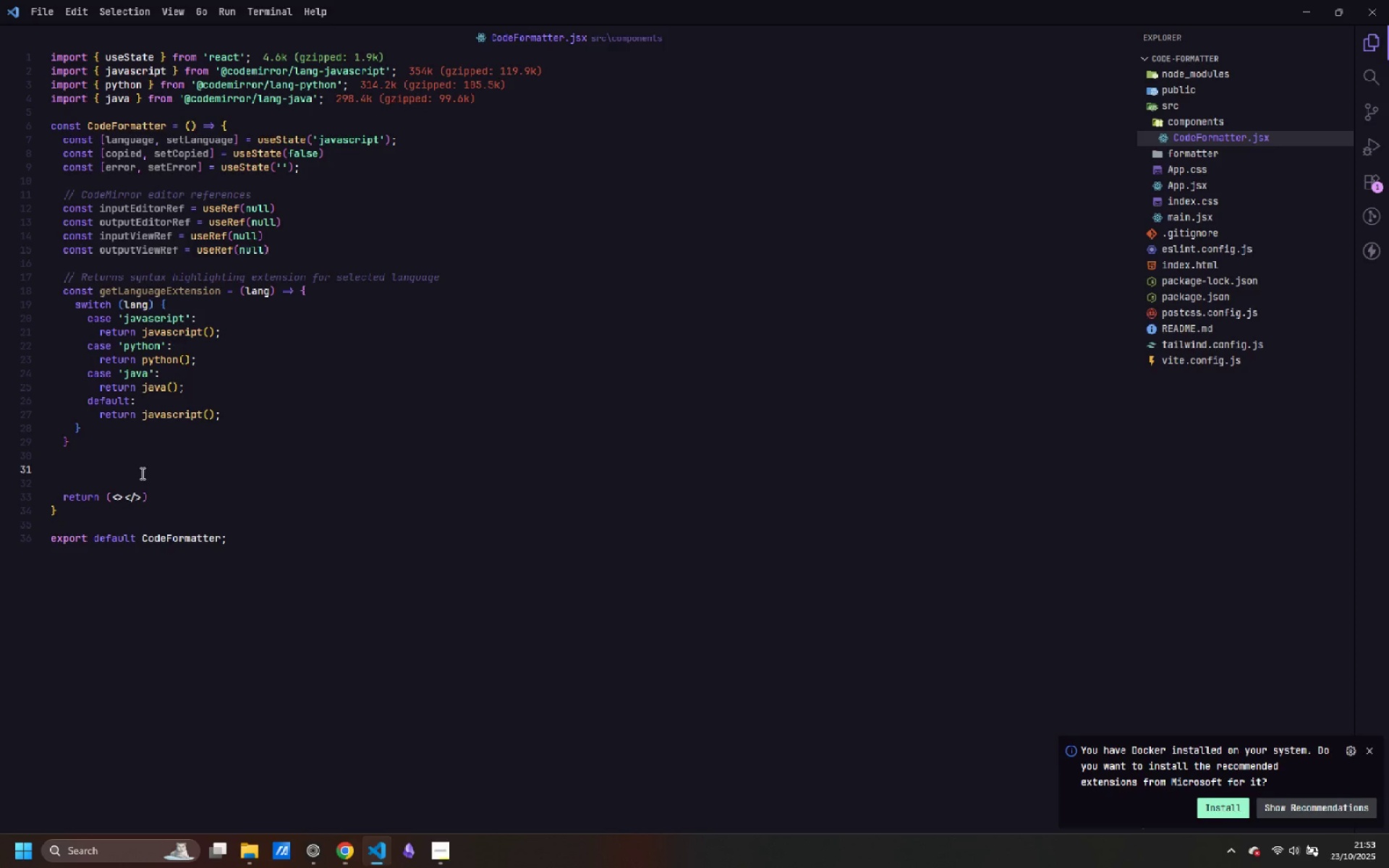 
type(// formats code and updae)
key(Backspace)
type(tes output editor)
 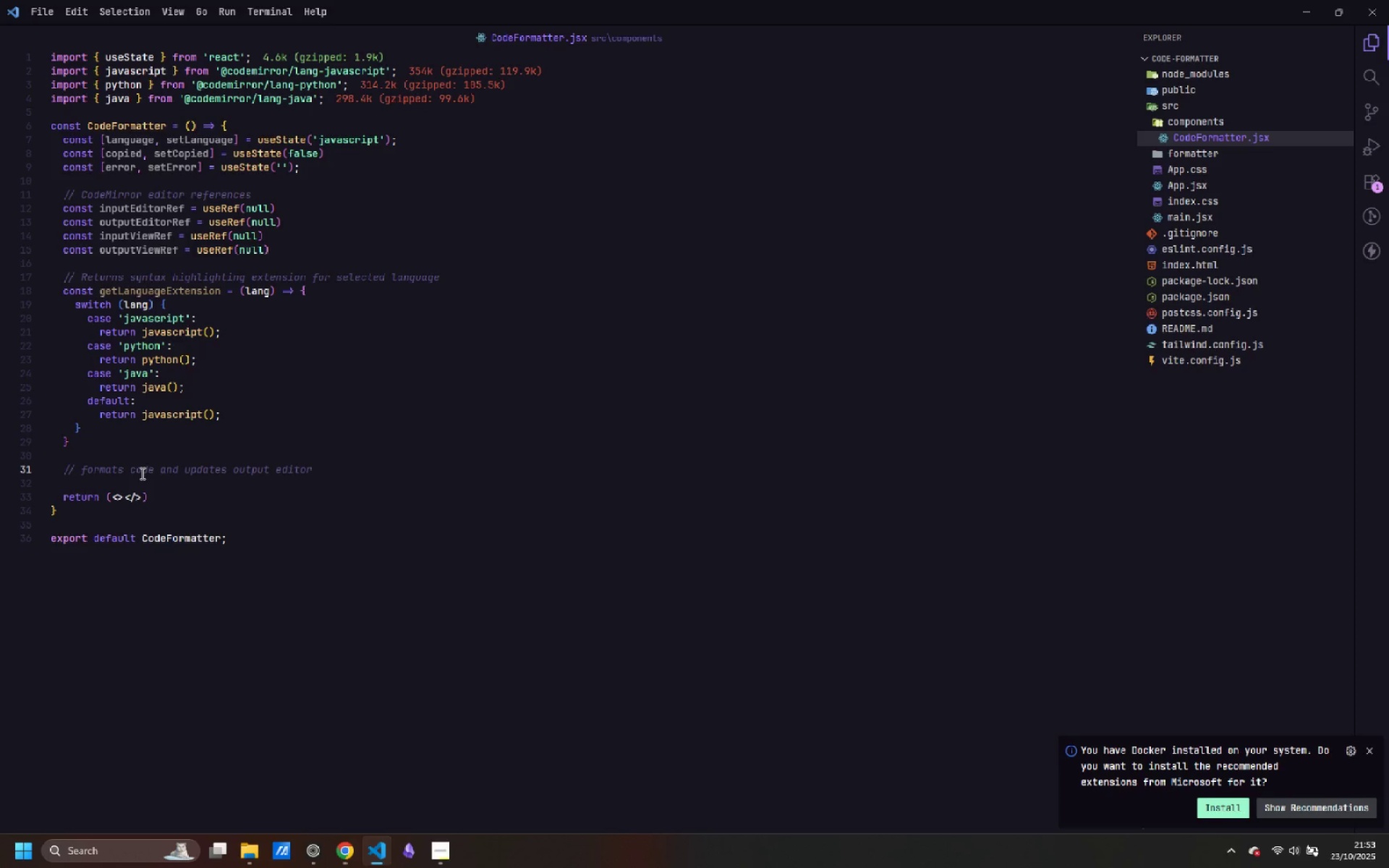 
key(Enter)
 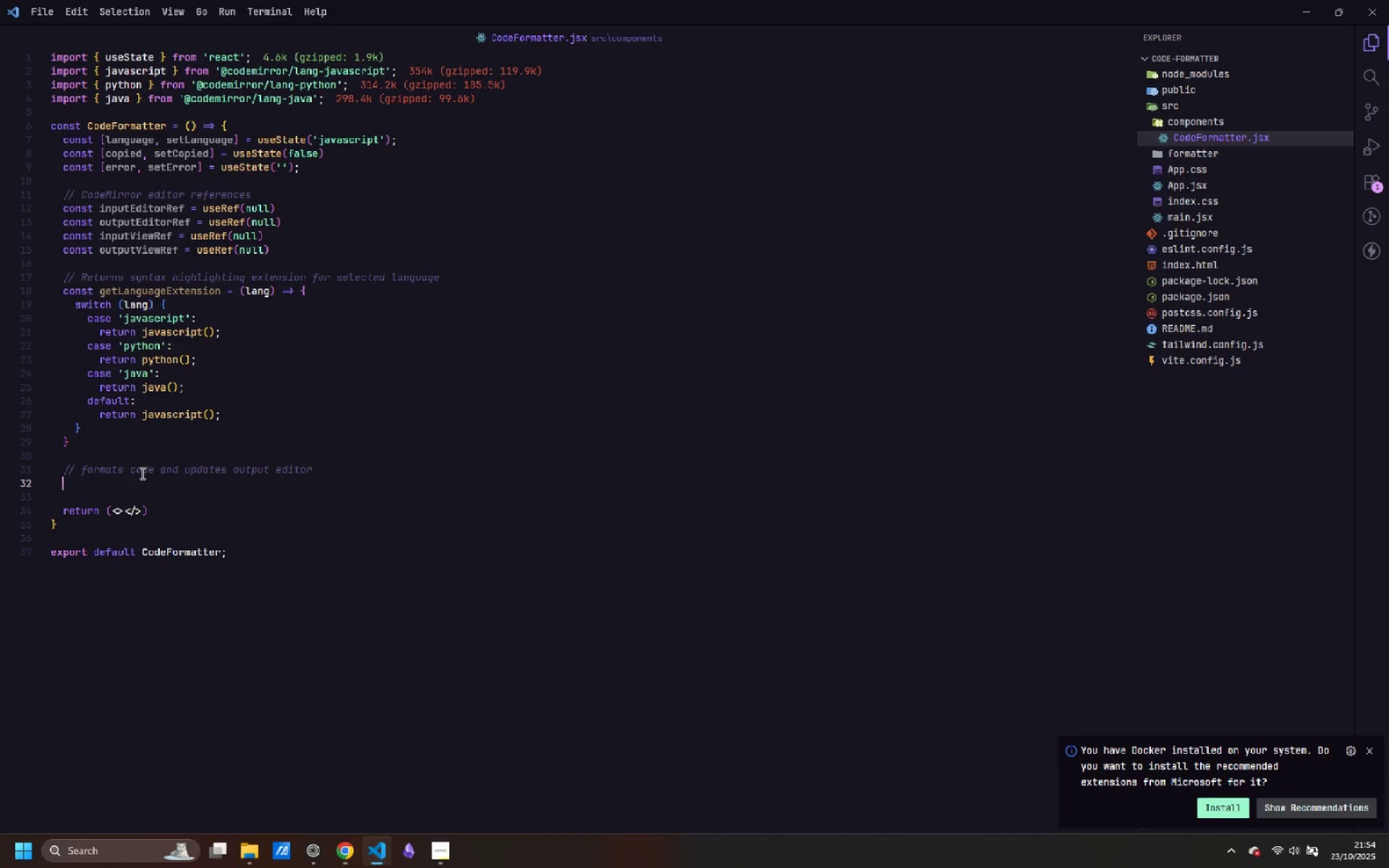 
type(const formatOcde = )
 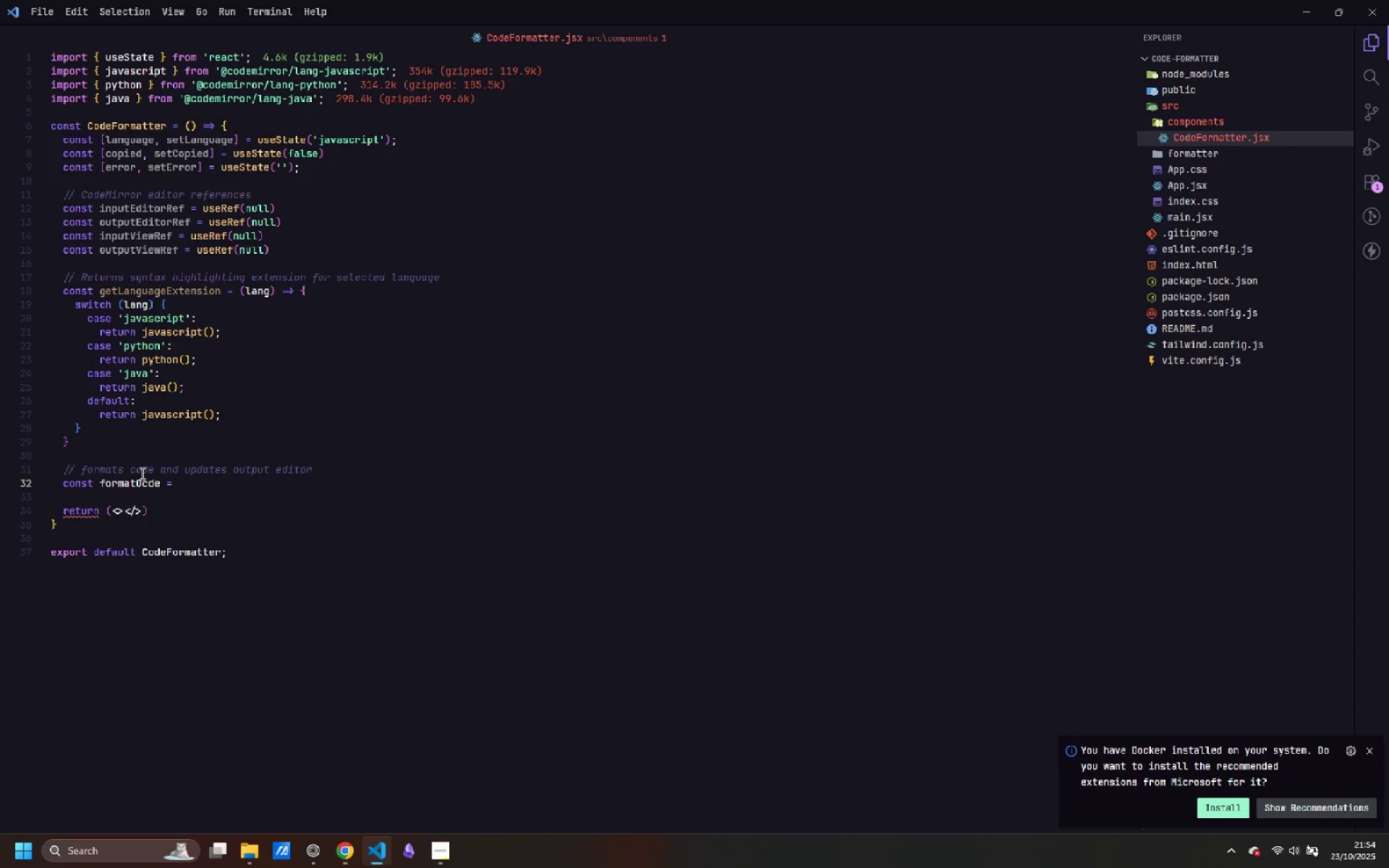 
key(ArrowLeft)
 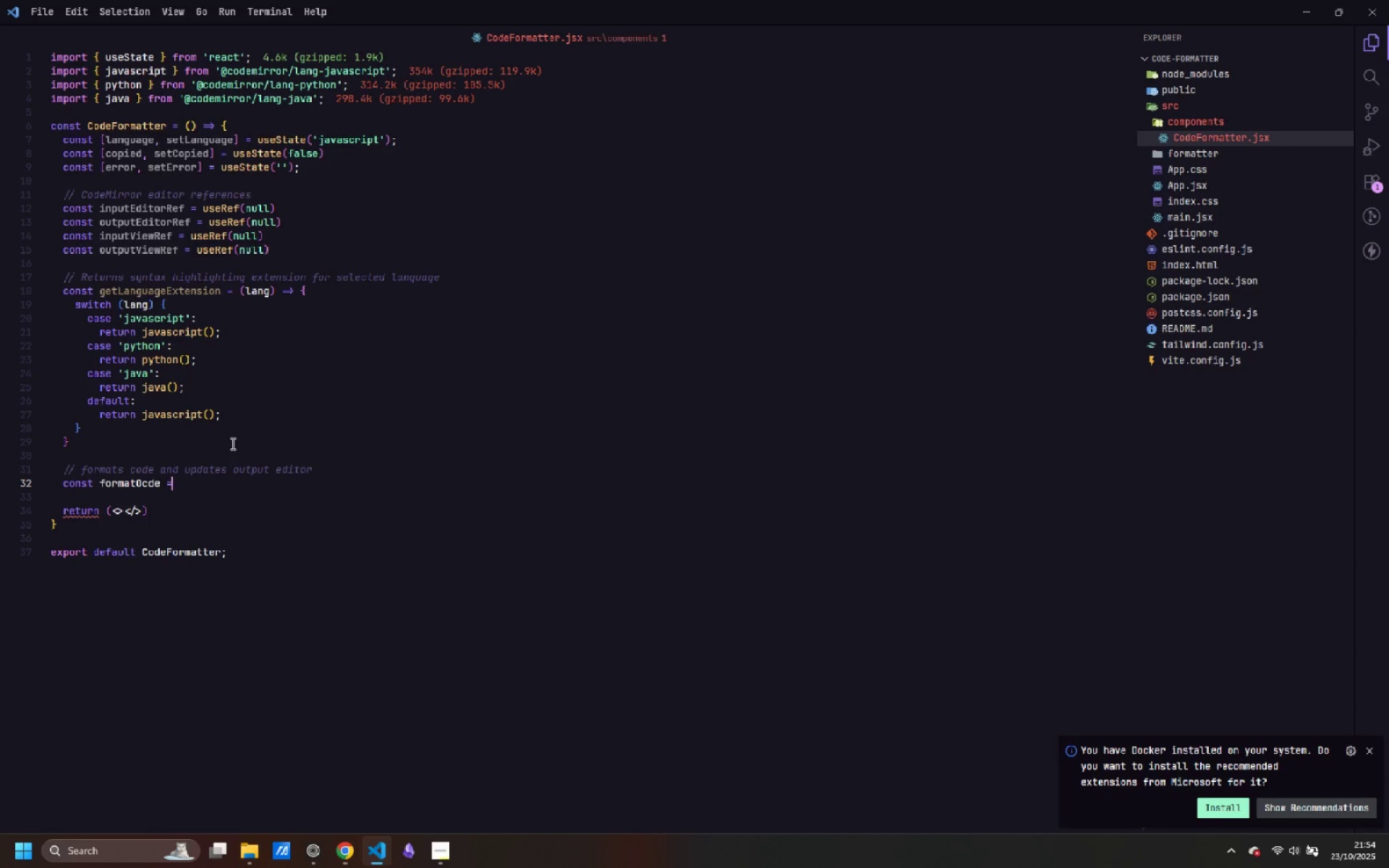 
key(ArrowLeft)
 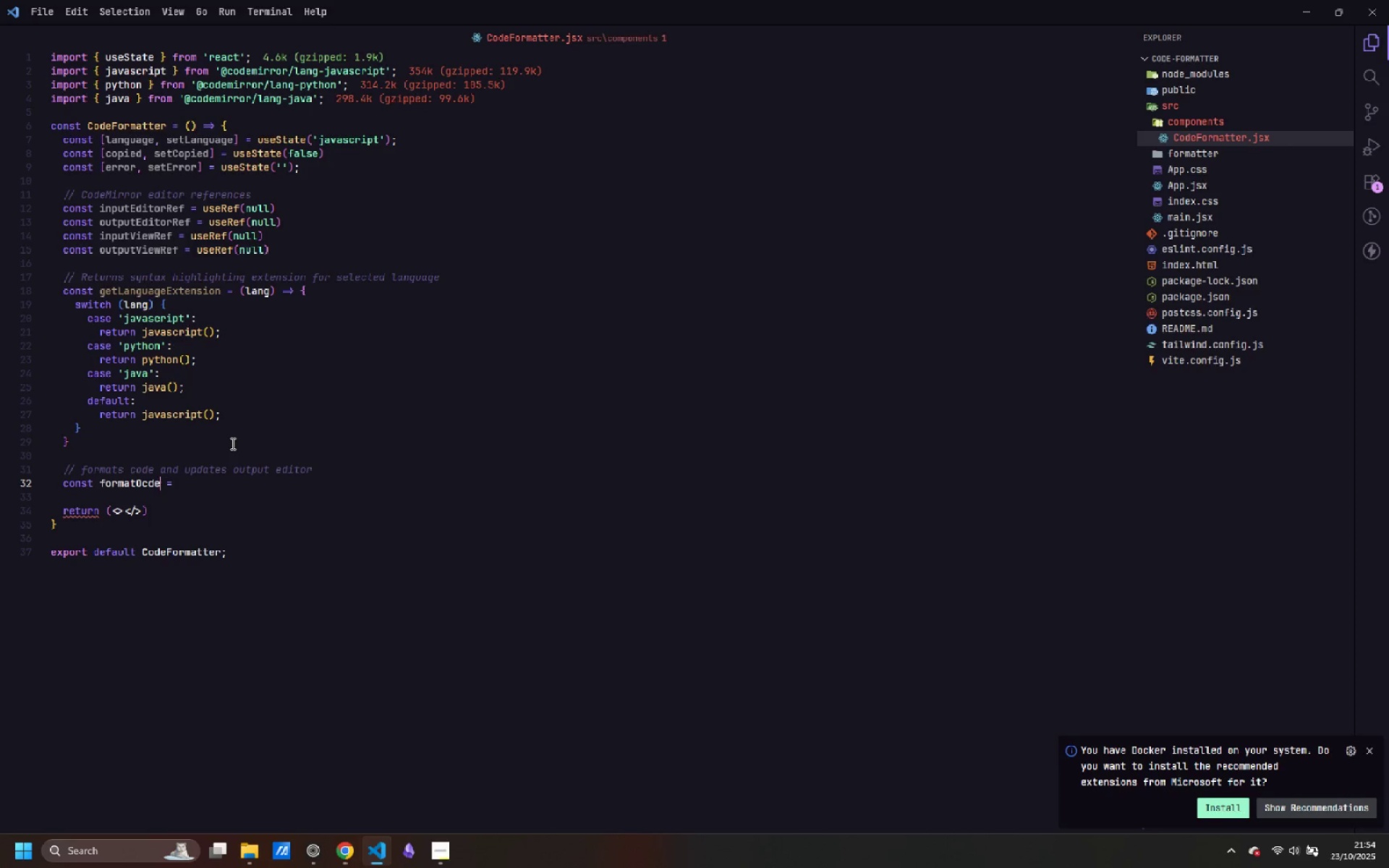 
key(ArrowLeft)
 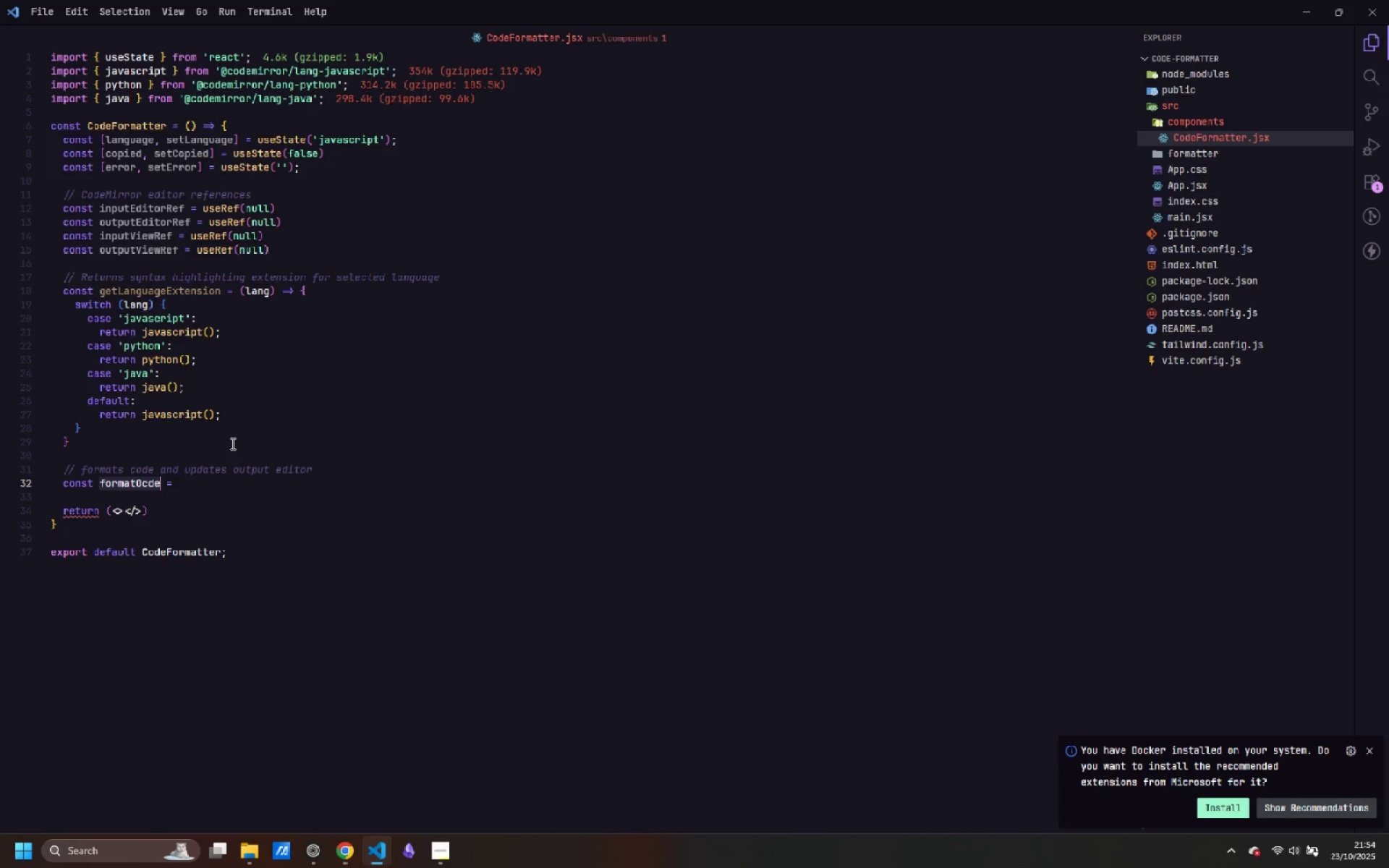 
key(ArrowLeft)
 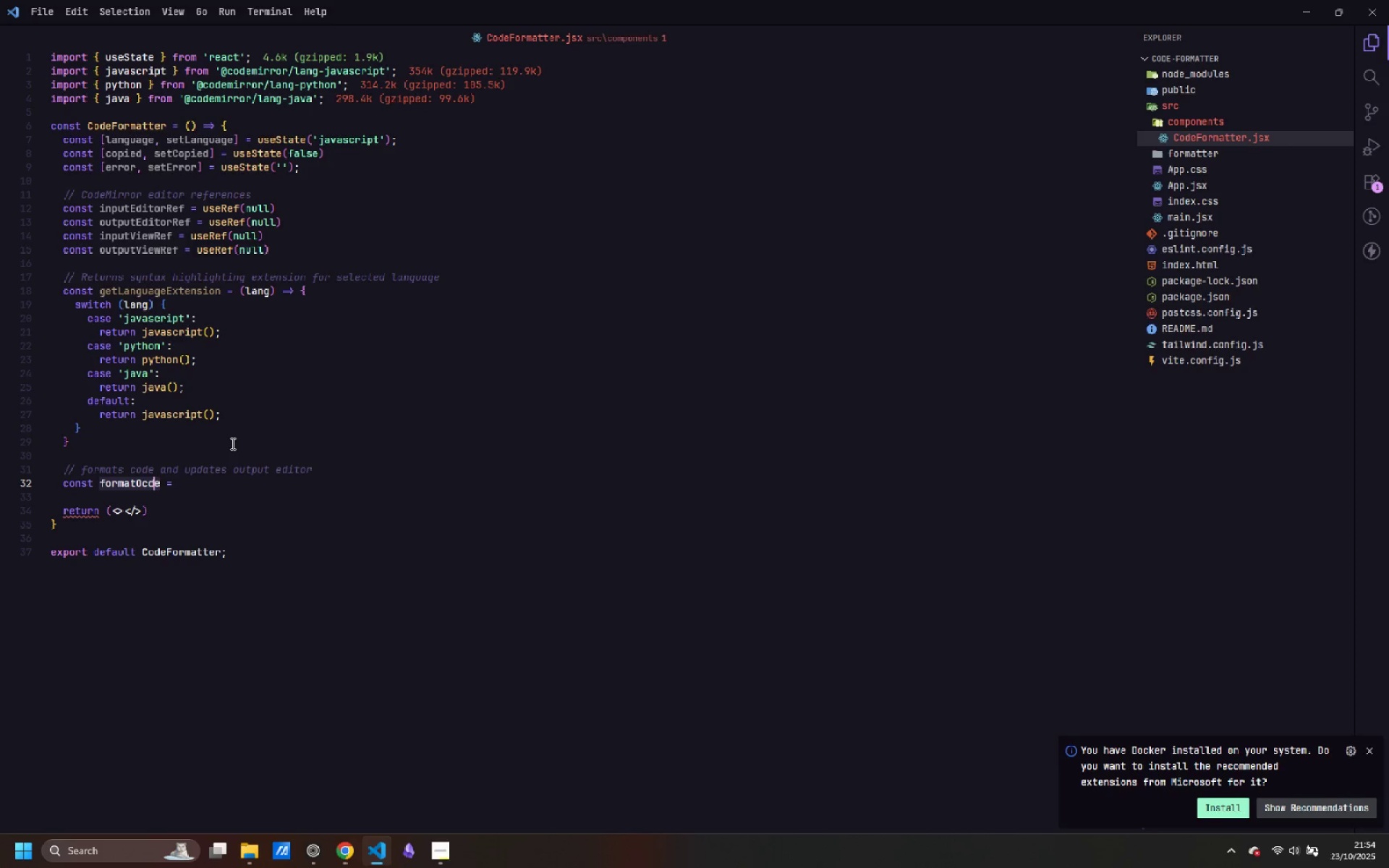 
key(ArrowLeft)
 